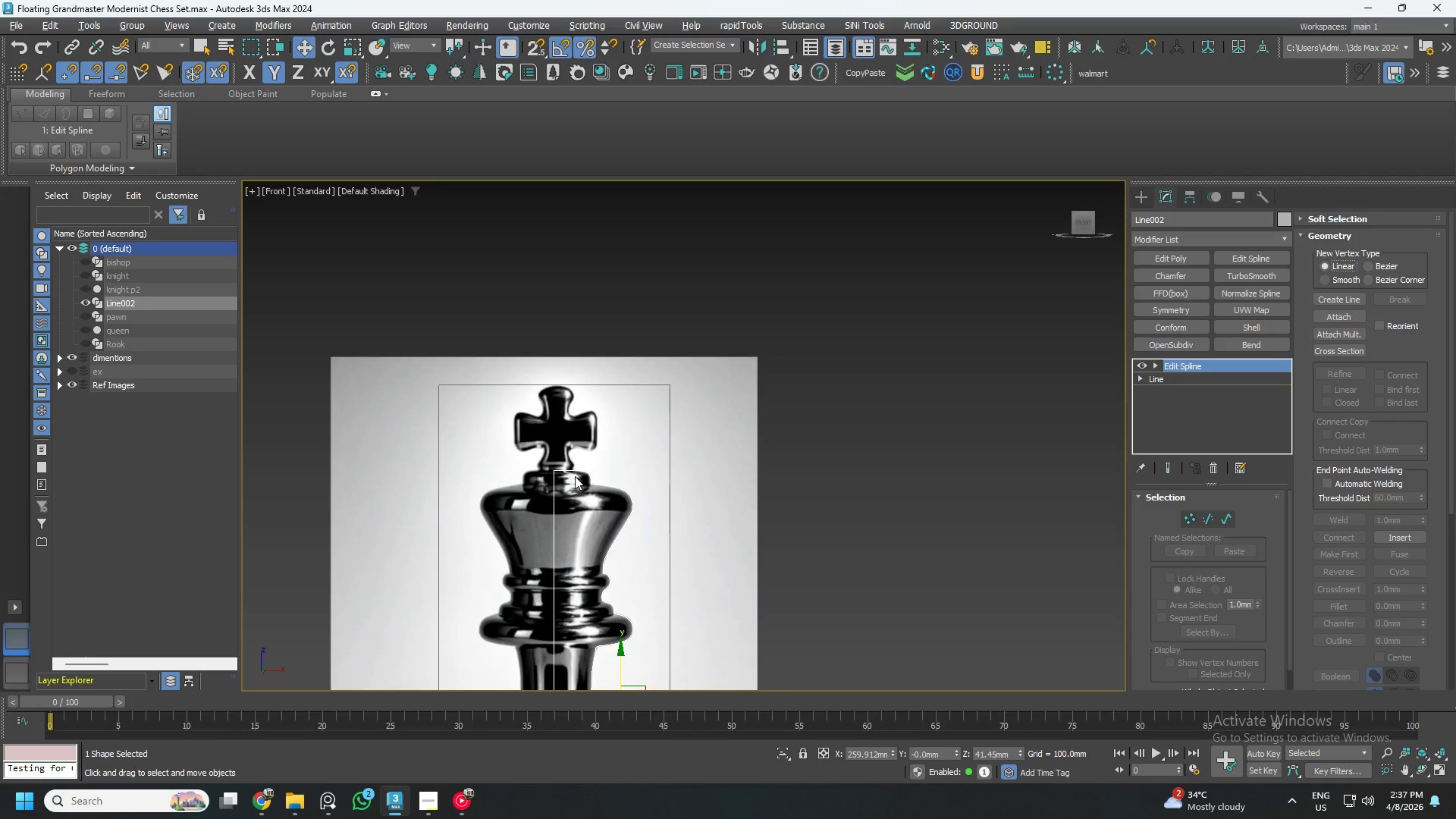 
key(1)
 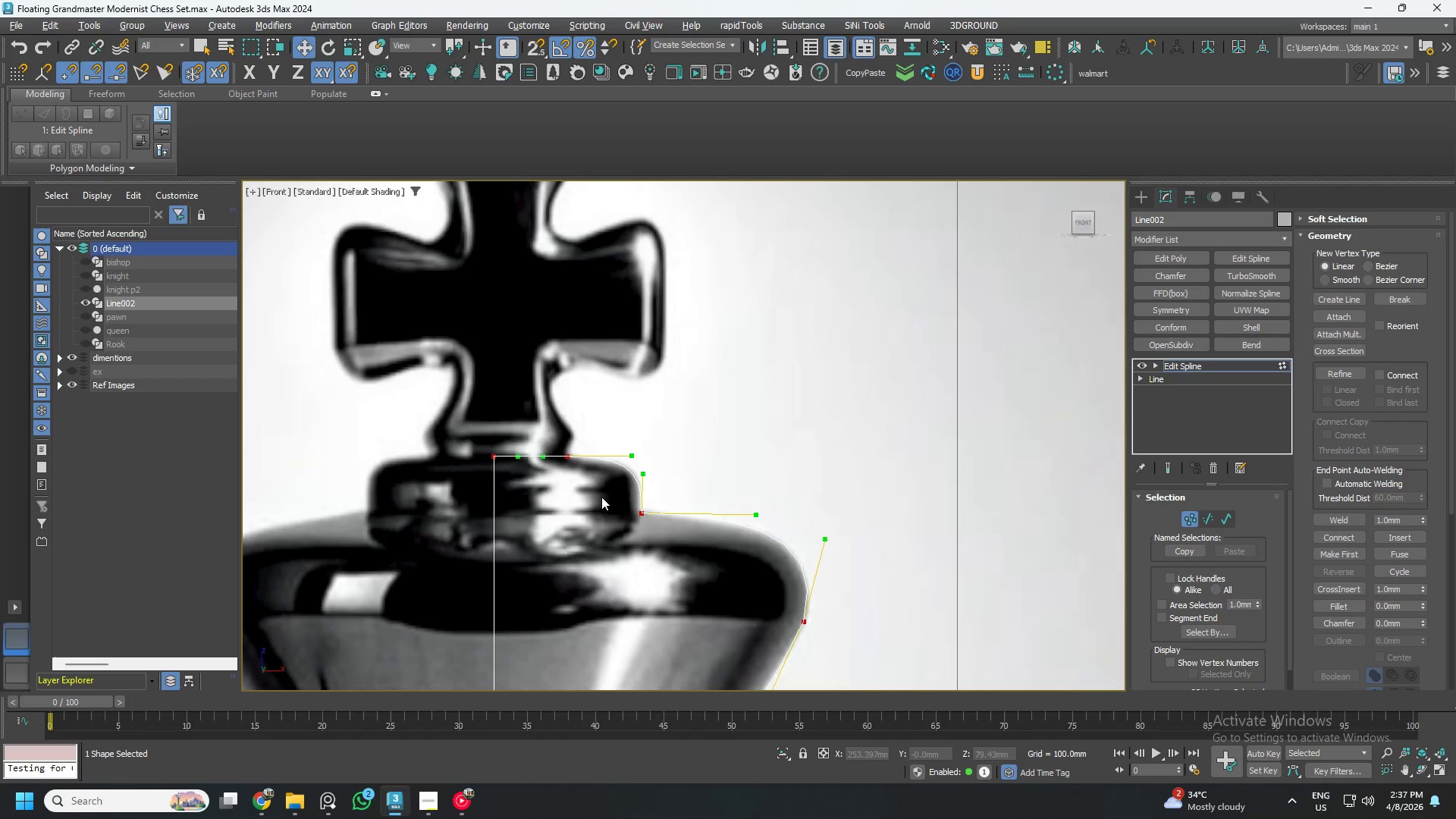 
scroll: coordinate [585, 472], scroll_direction: up, amount: 4.0
 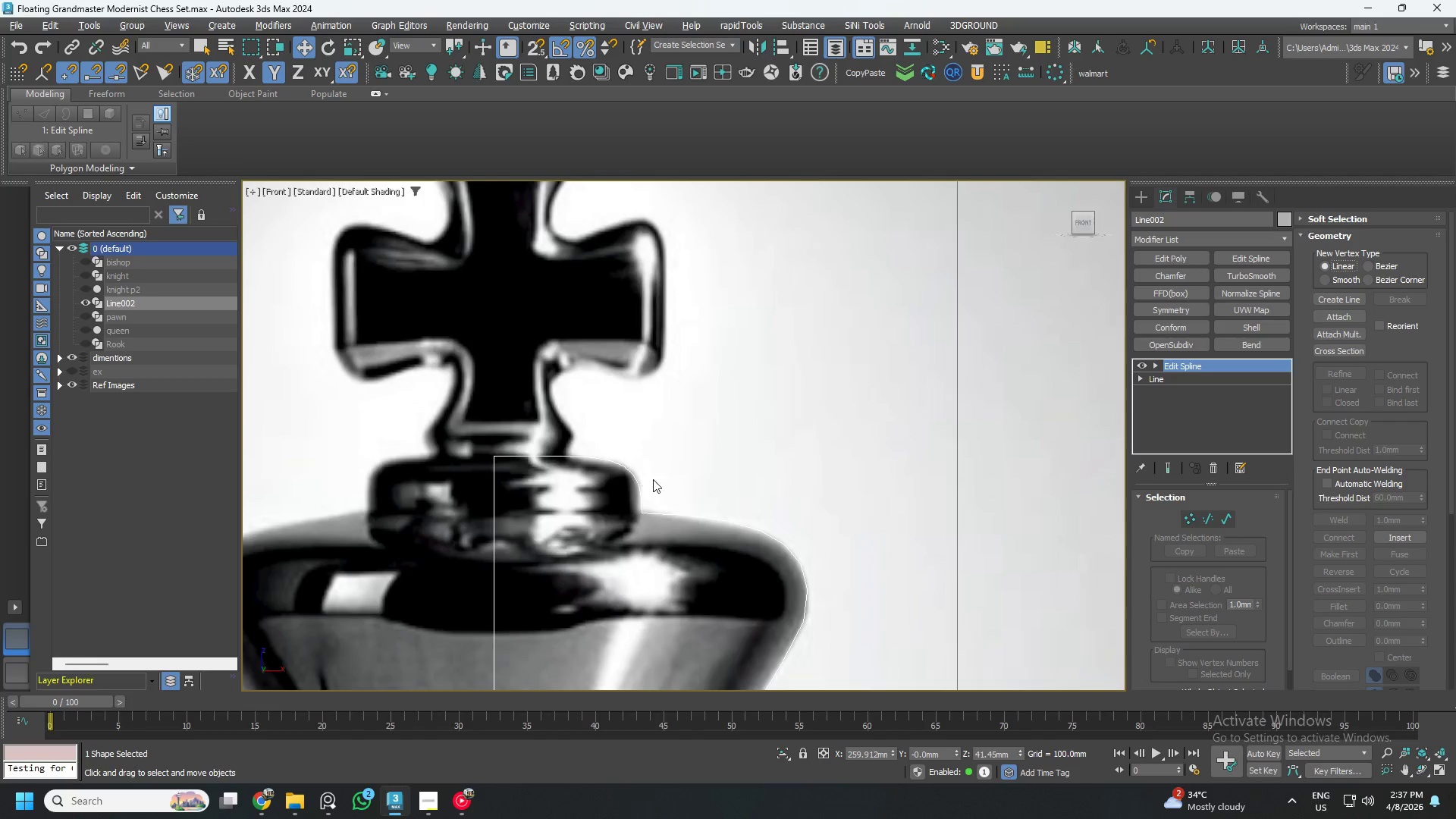 
scroll: coordinate [619, 496], scroll_direction: down, amount: 3.0
 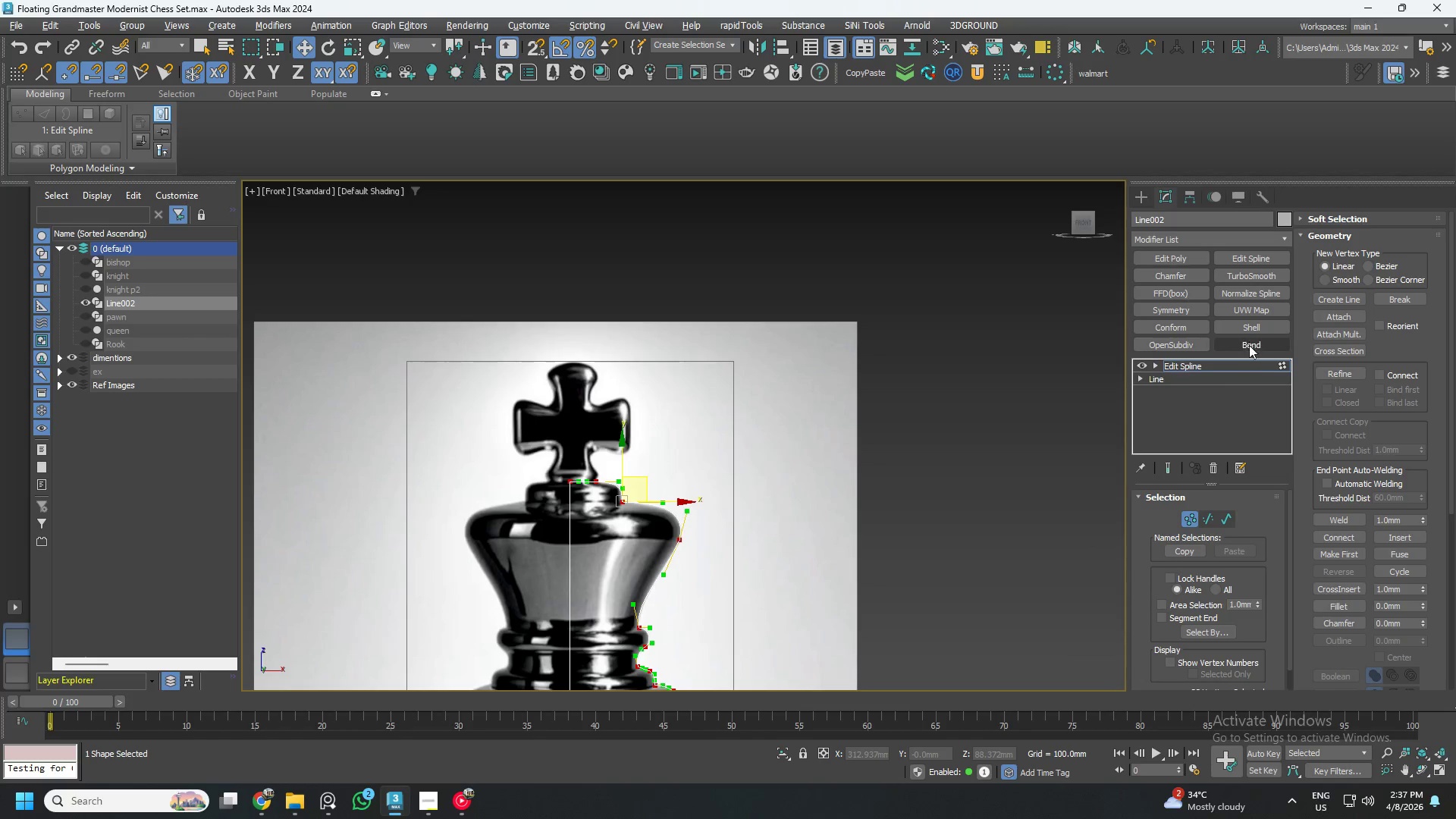 
left_click([1238, 367])
 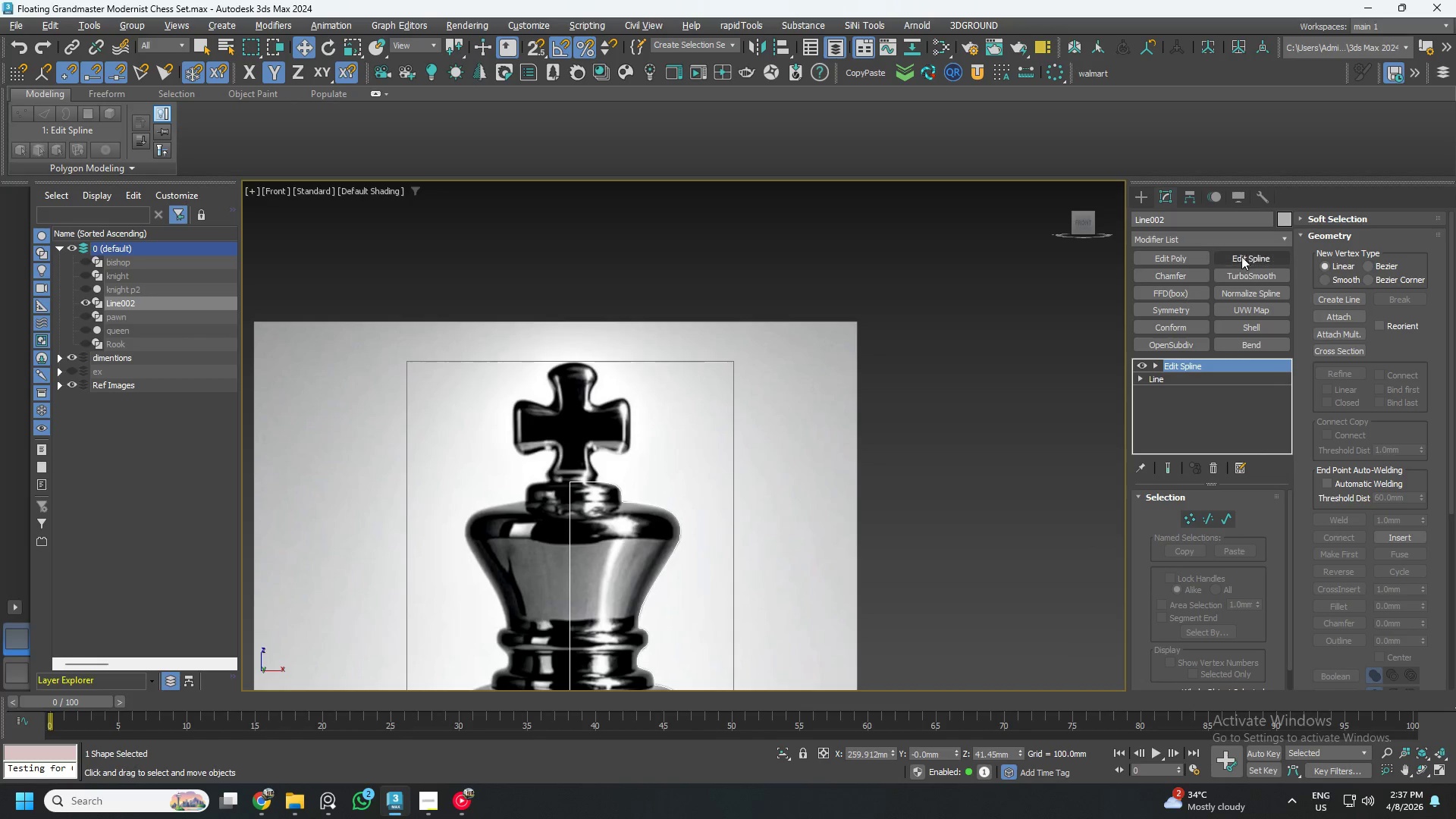 
left_click([1199, 237])
 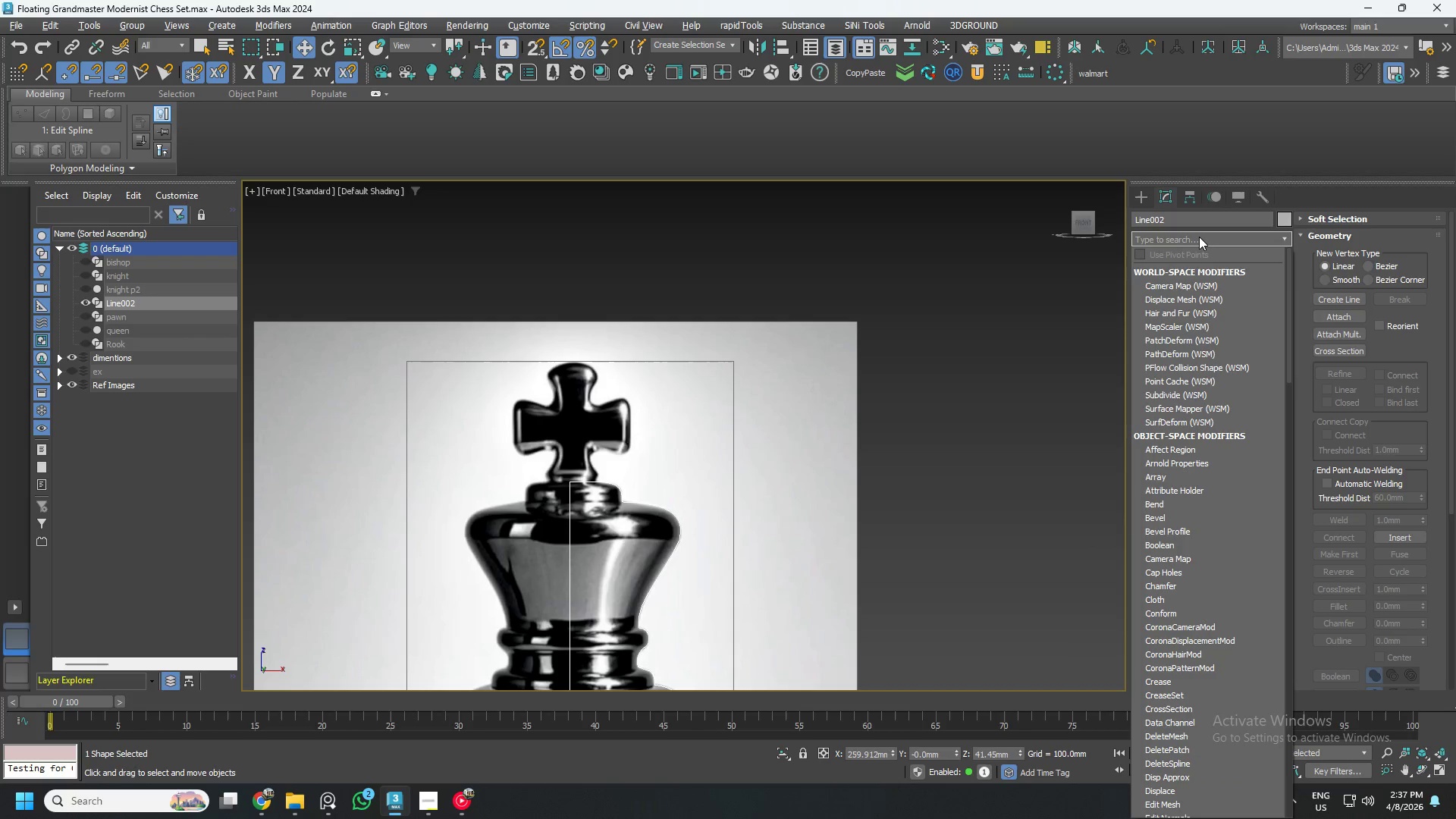 
key(L)
 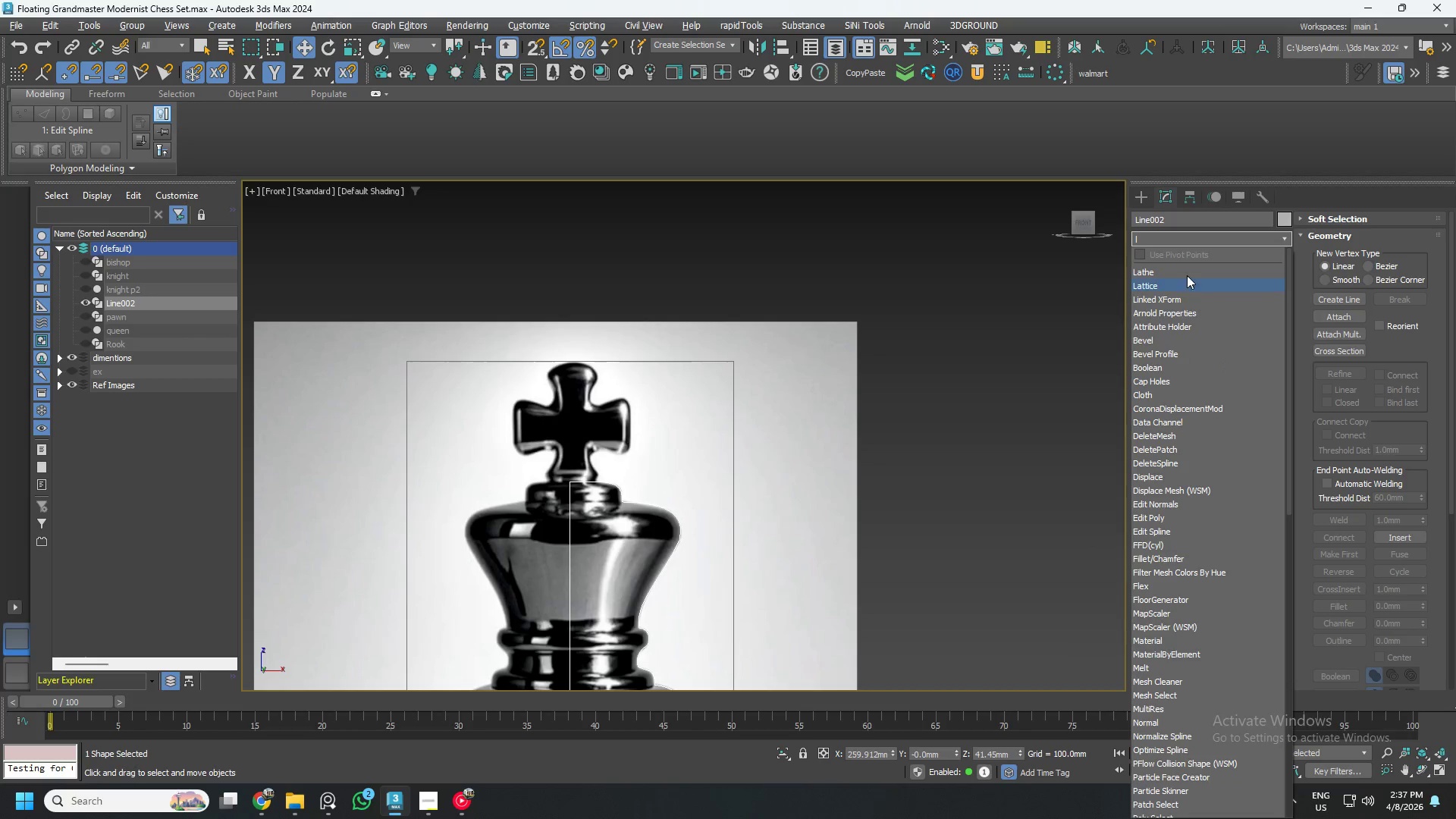 
left_click([1183, 270])
 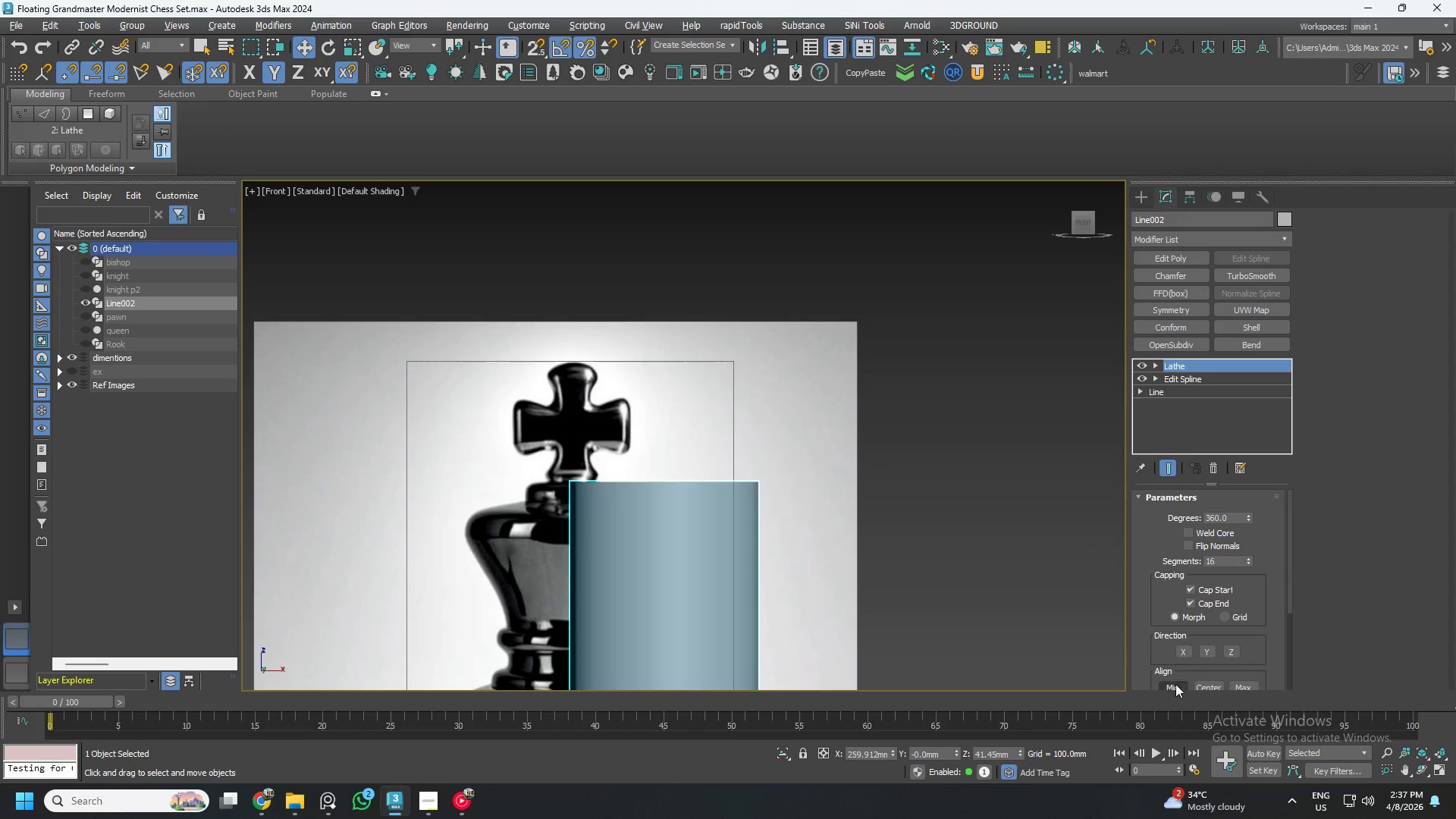 
left_click([1171, 688])
 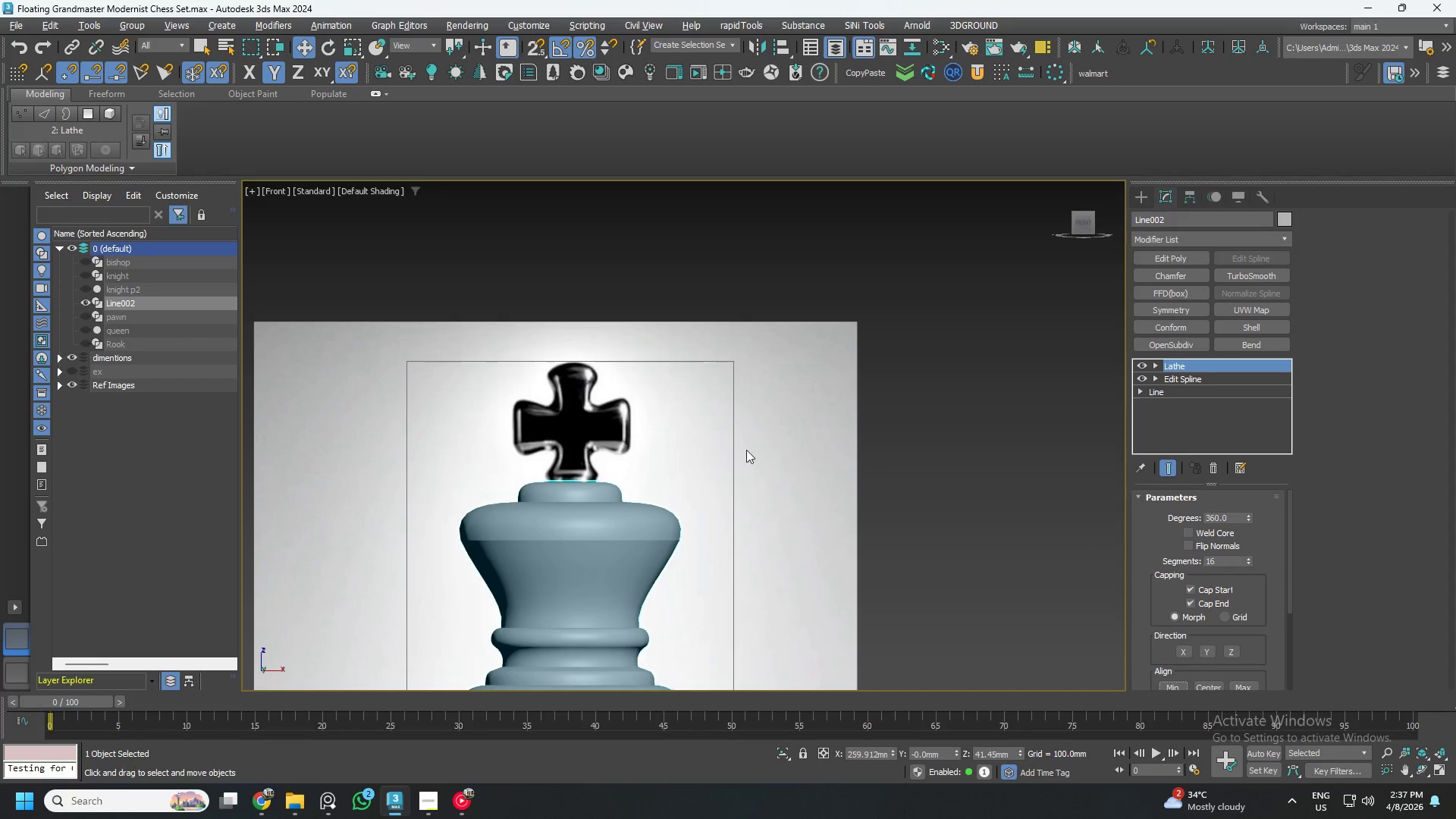 
scroll: coordinate [691, 442], scroll_direction: down, amount: 1.0
 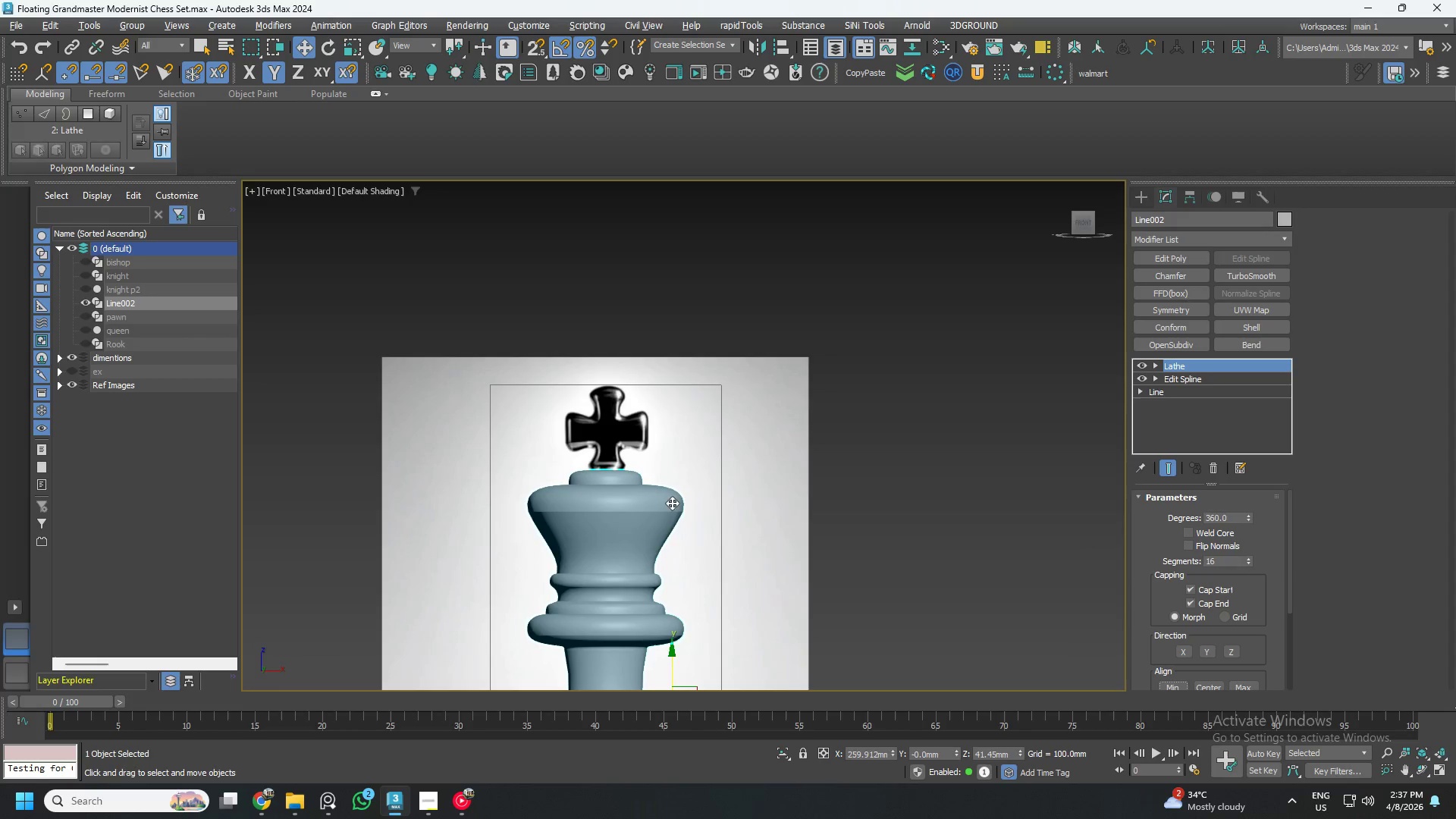 
scroll: coordinate [701, 513], scroll_direction: up, amount: 4.0
 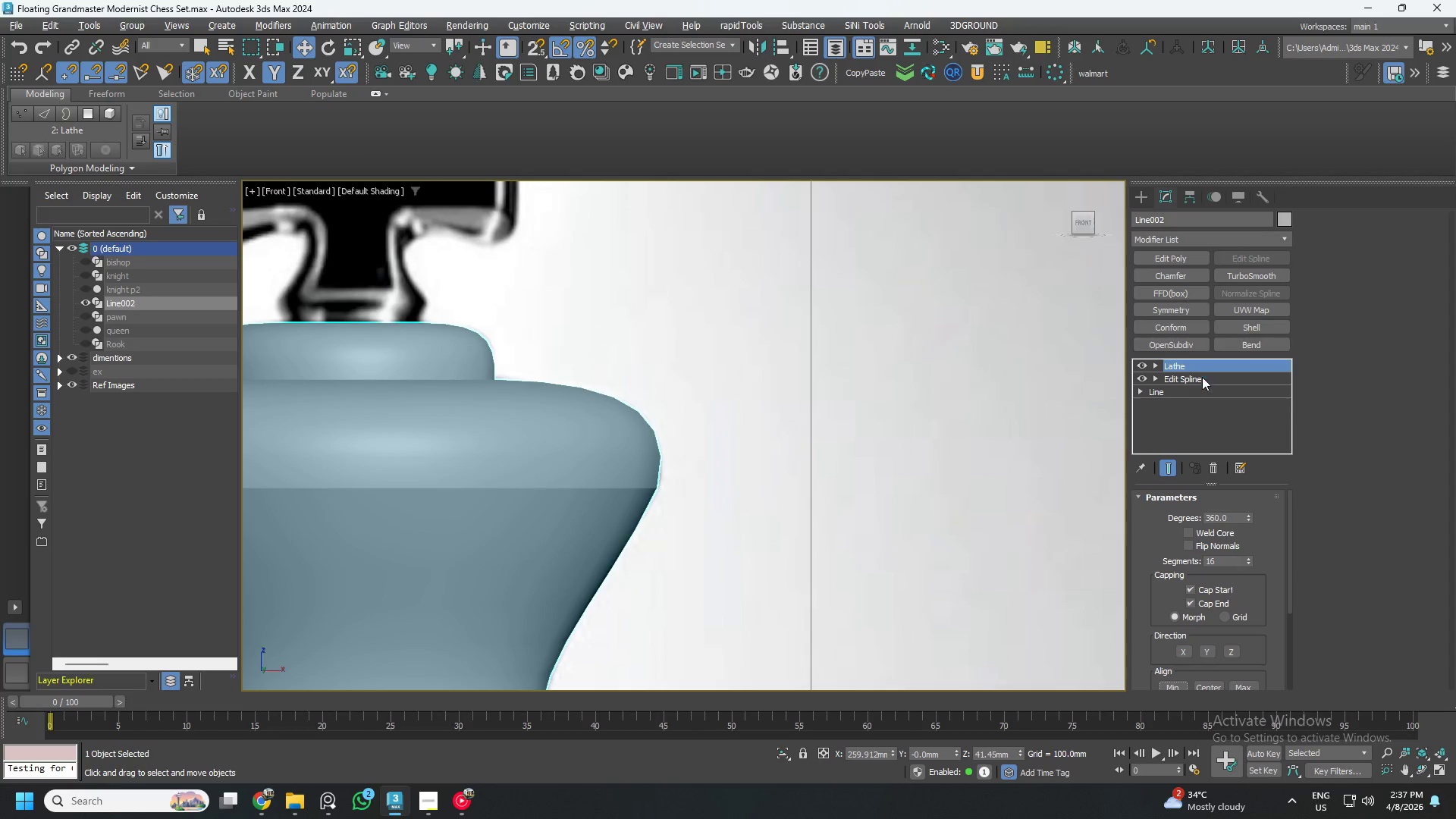 
left_click([1201, 378])
 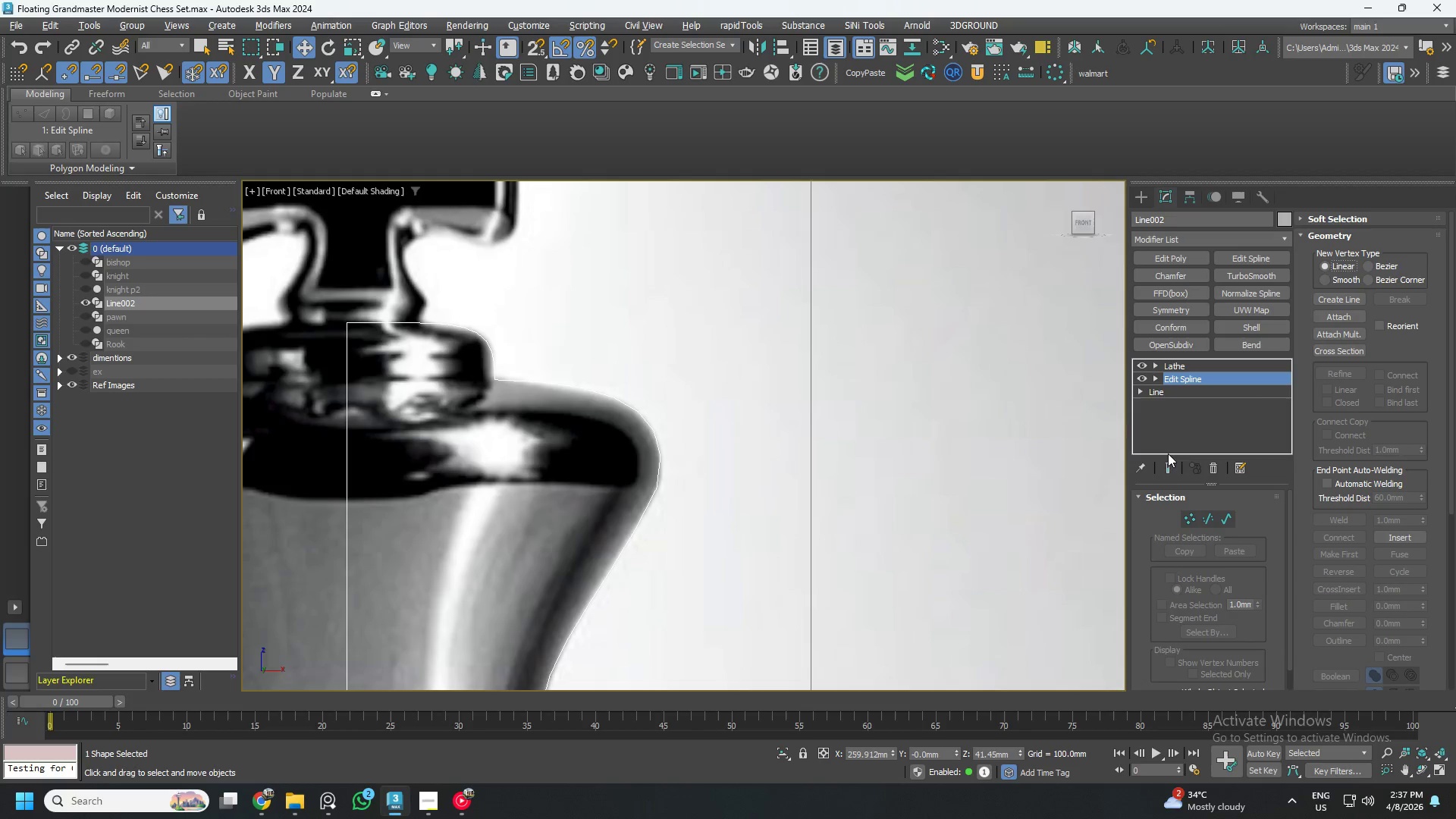 
left_click([1168, 463])
 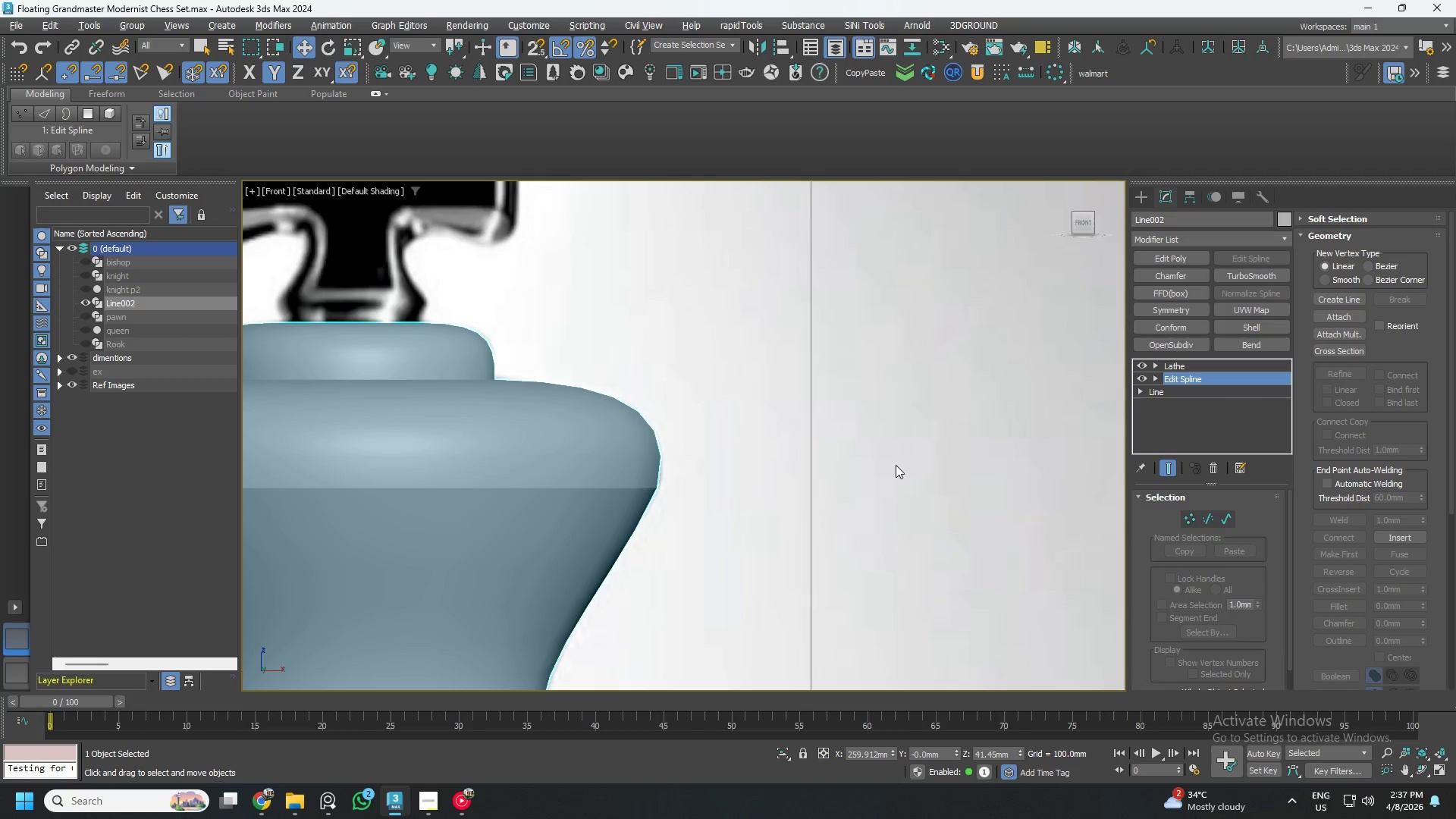 
key(Alt+X)
 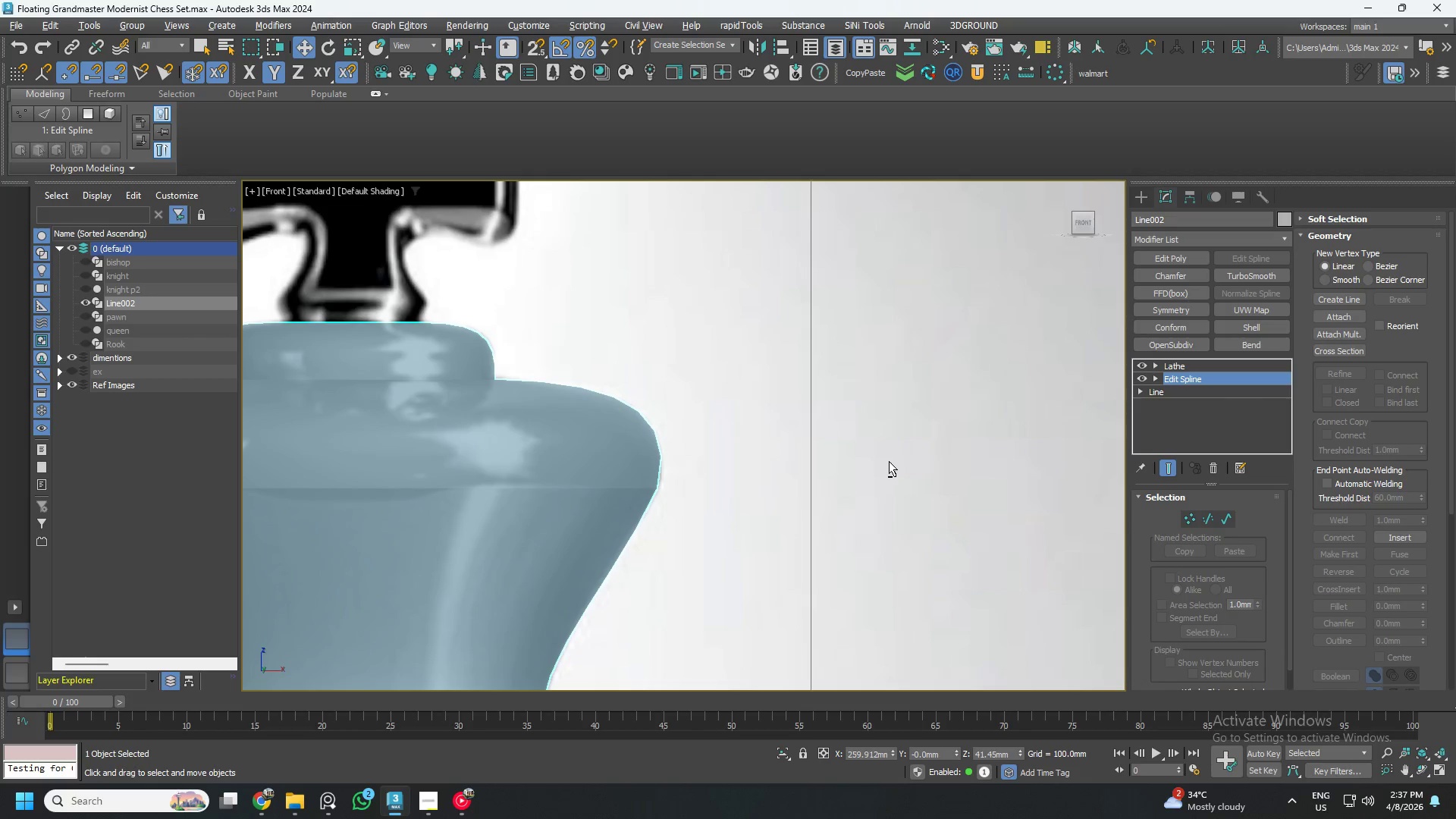 
key(1)
 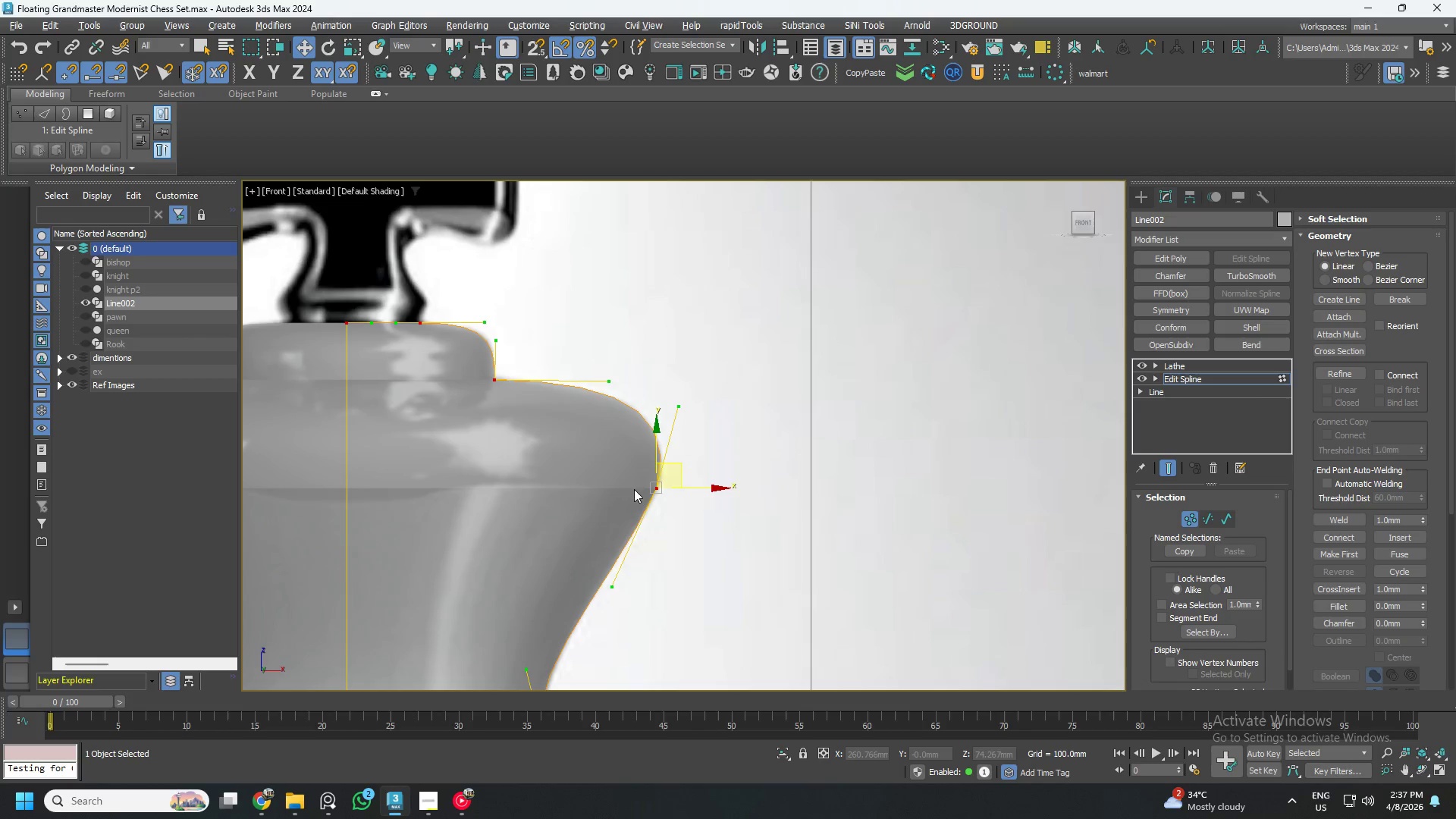 
scroll: coordinate [645, 497], scroll_direction: up, amount: 2.0
 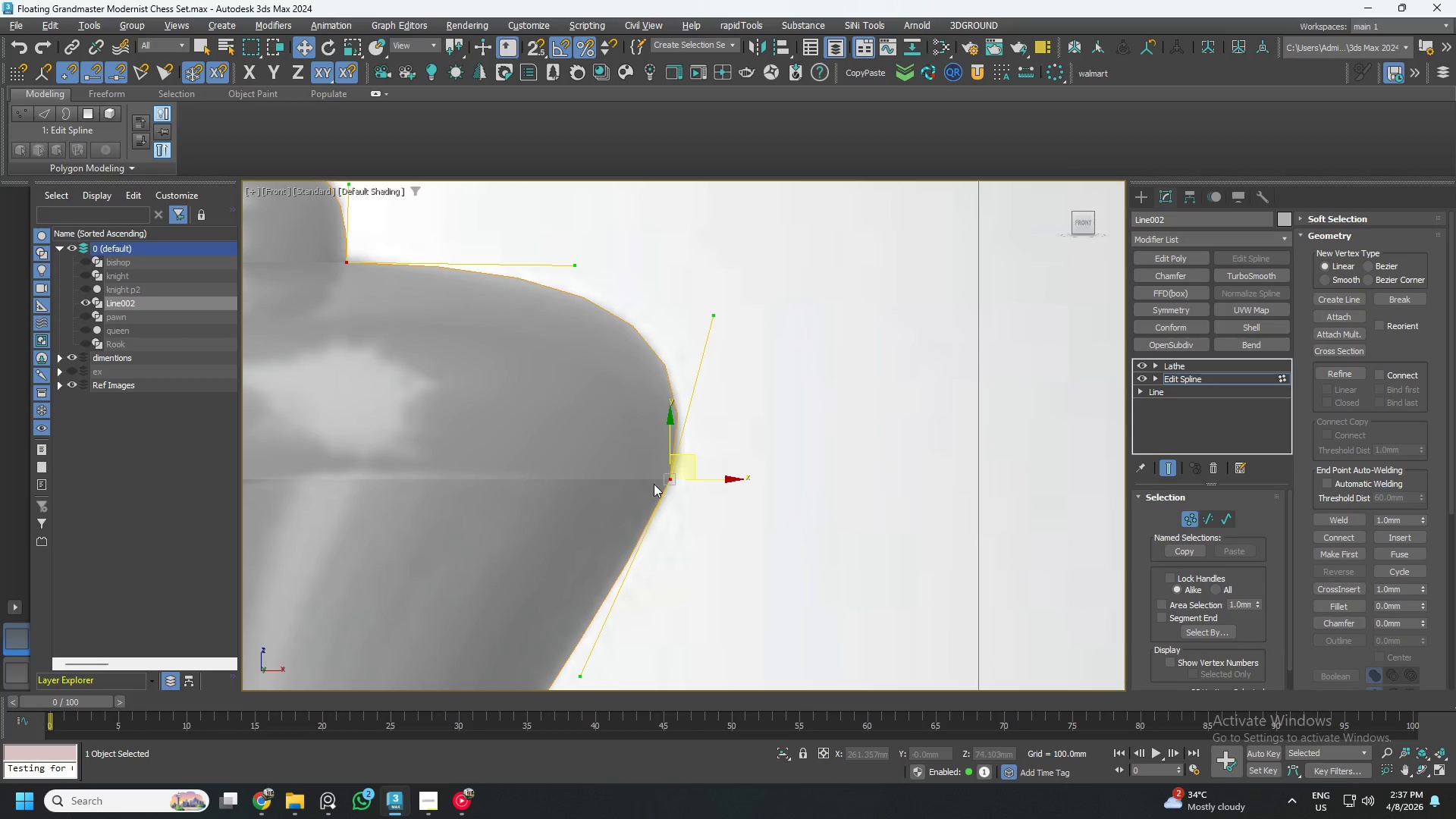 
key(F4)
 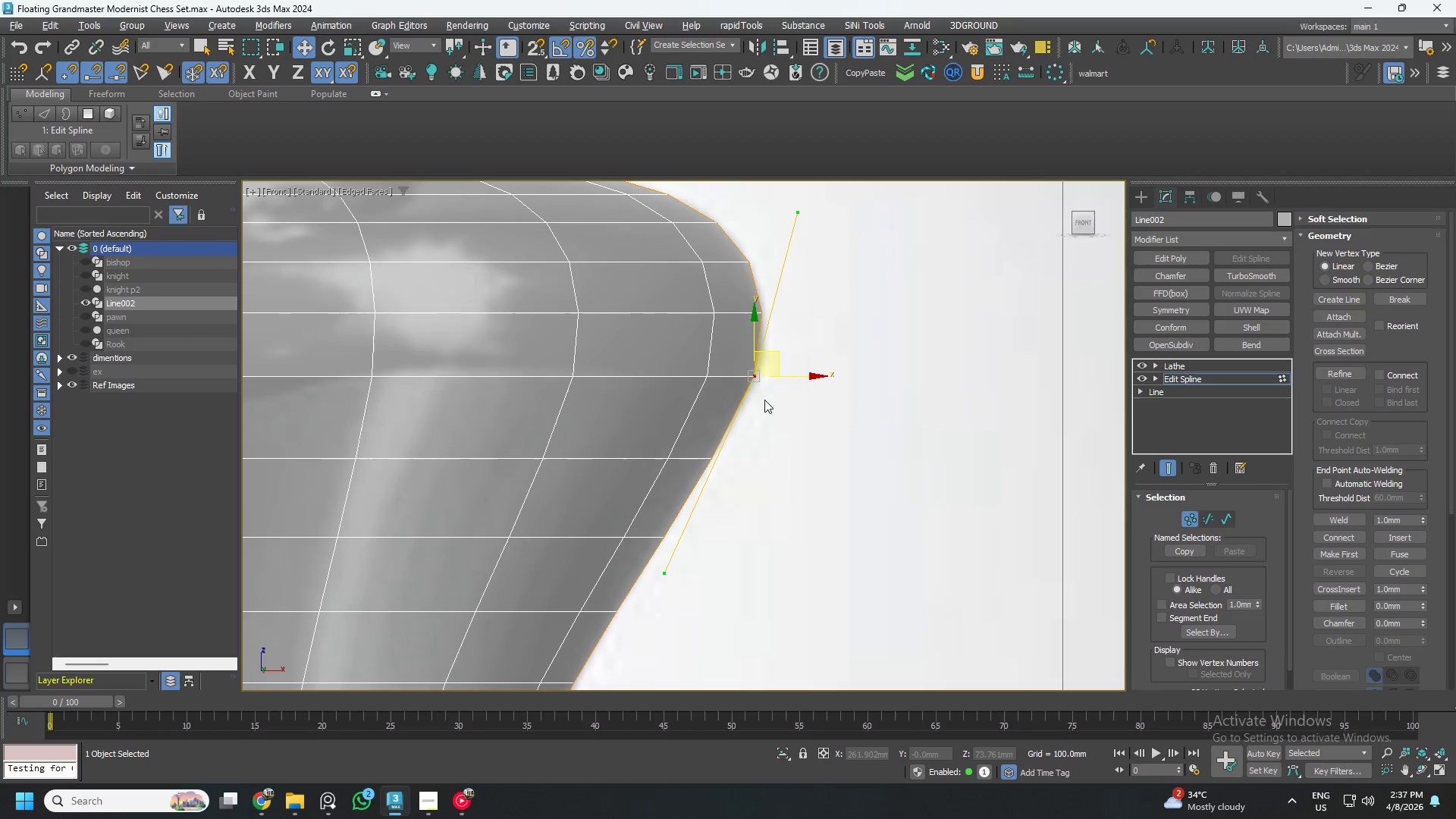 
scroll: coordinate [758, 406], scroll_direction: down, amount: 2.0
 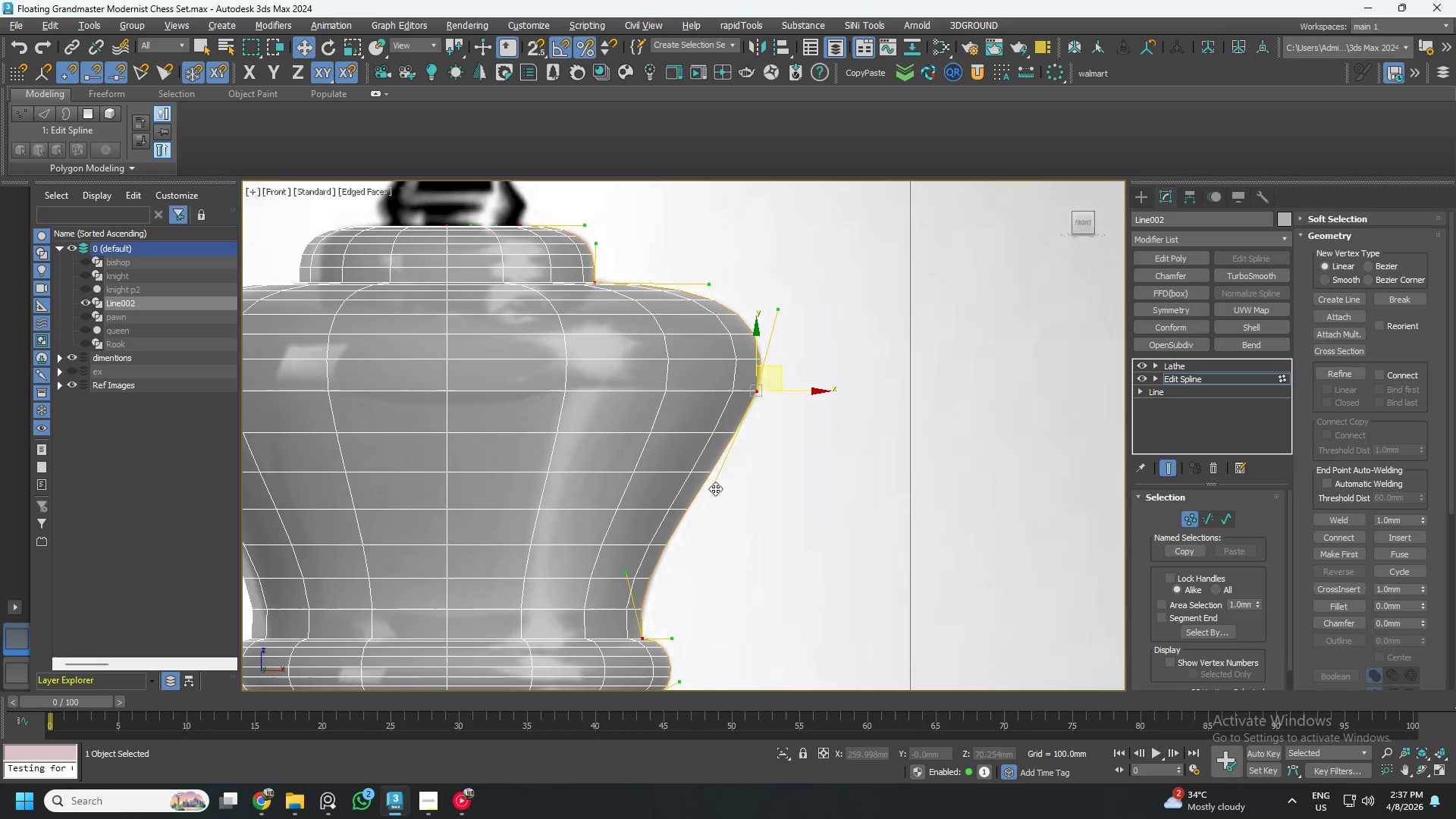 
left_click_drag(start_coordinate=[715, 488], to_coordinate=[735, 449])
 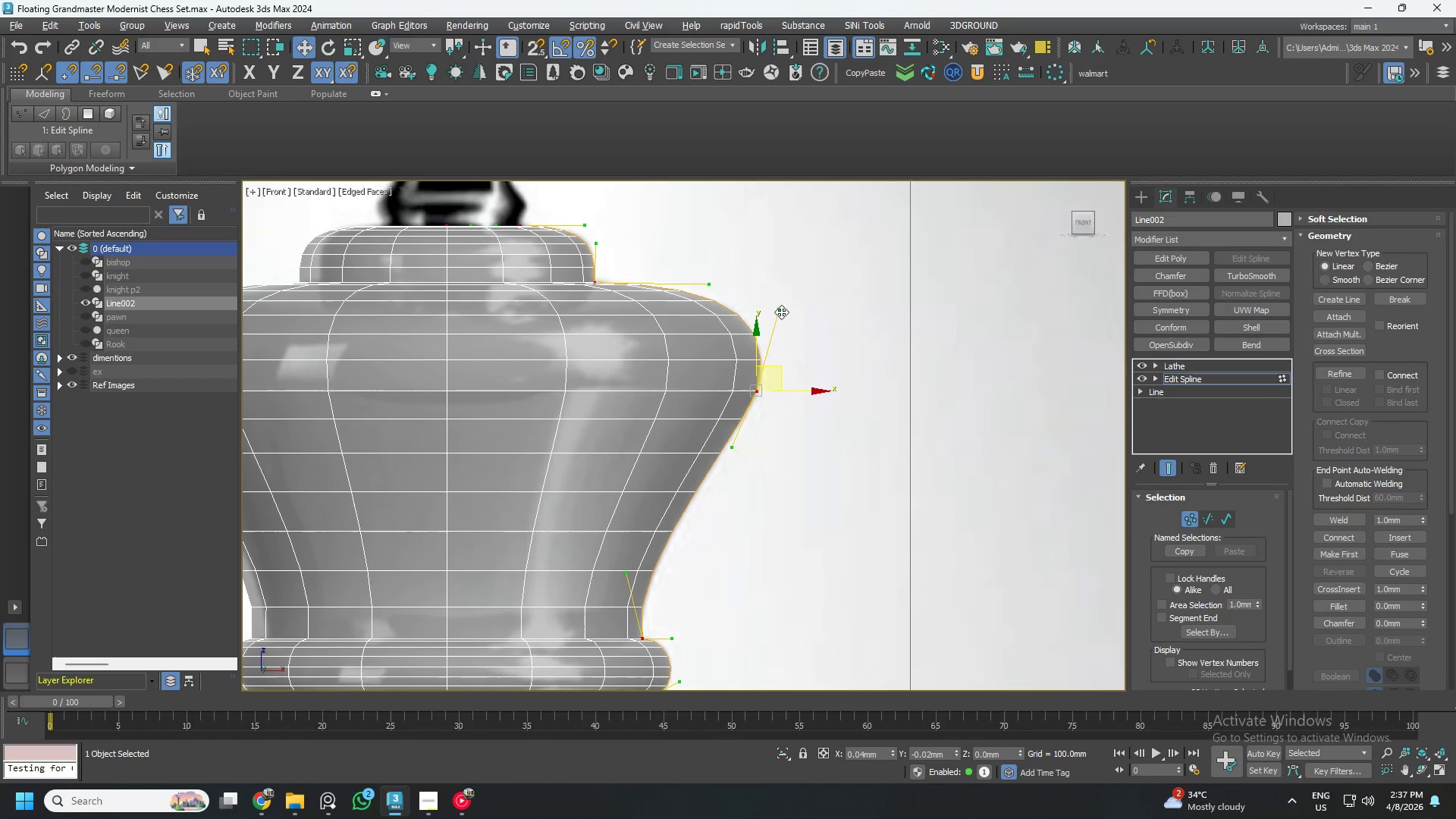 
wait(5.41)
 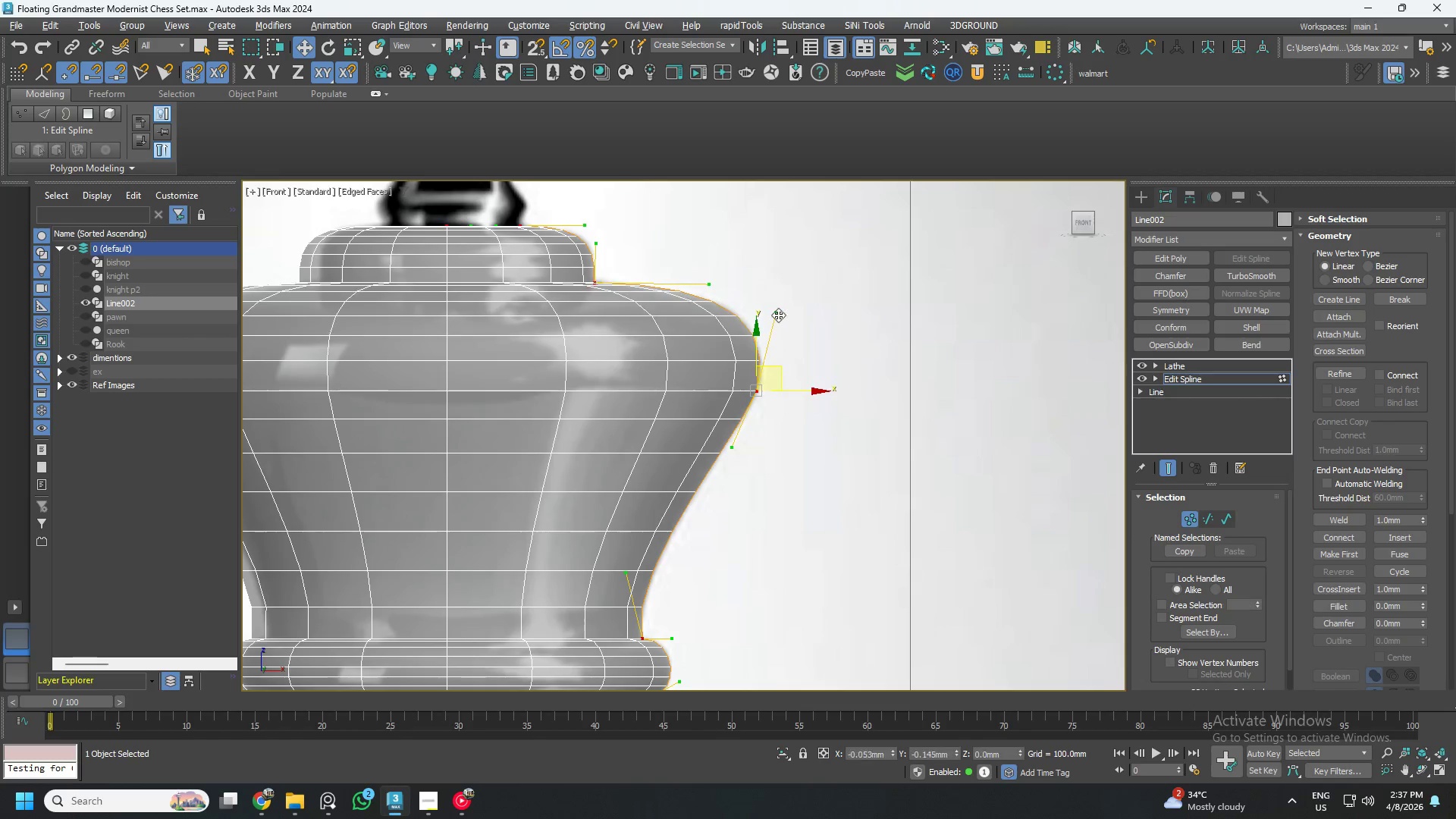 
left_click_drag(start_coordinate=[730, 449], to_coordinate=[740, 450])
 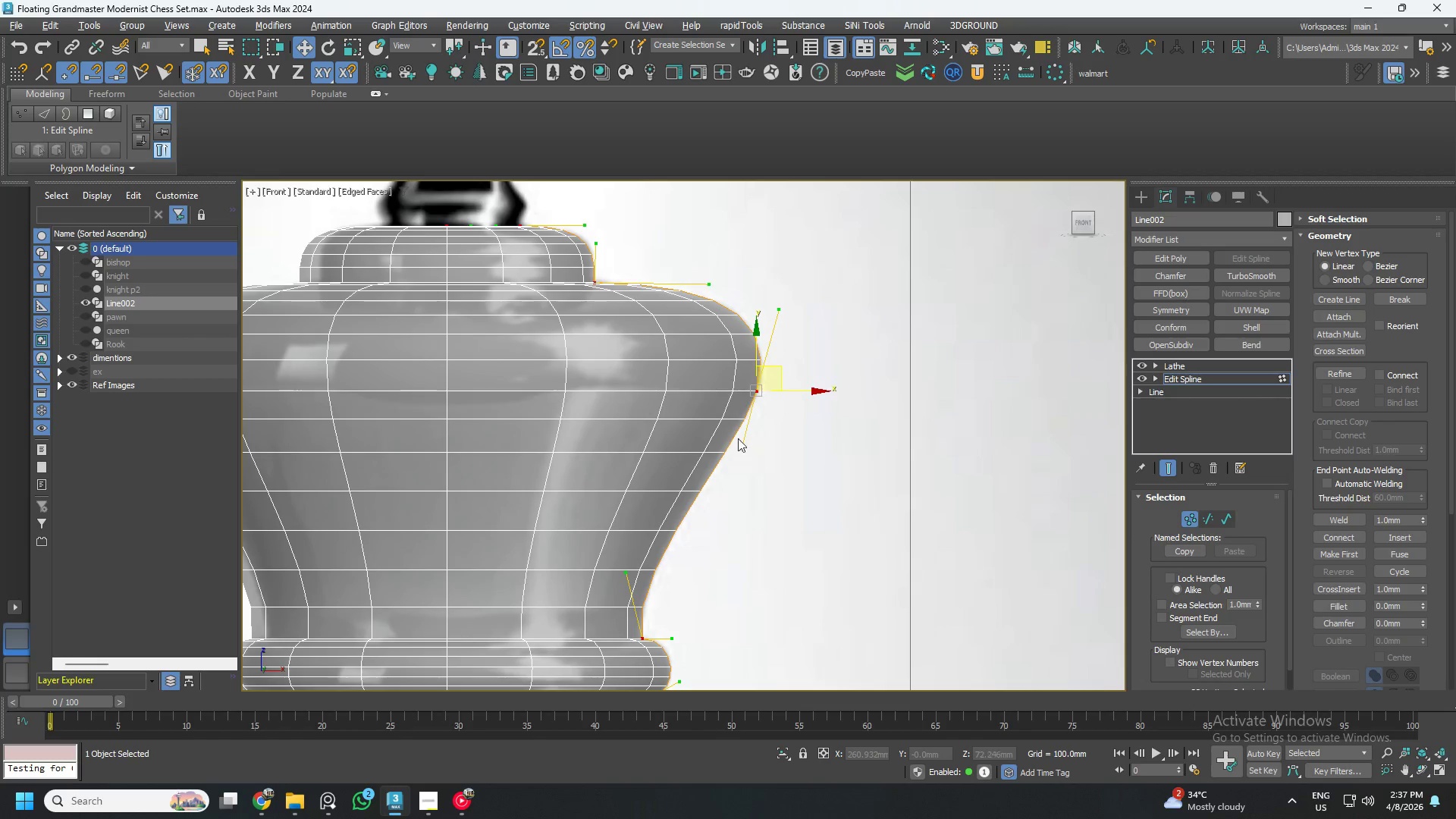 
scroll: coordinate [767, 391], scroll_direction: none, amount: 0.0
 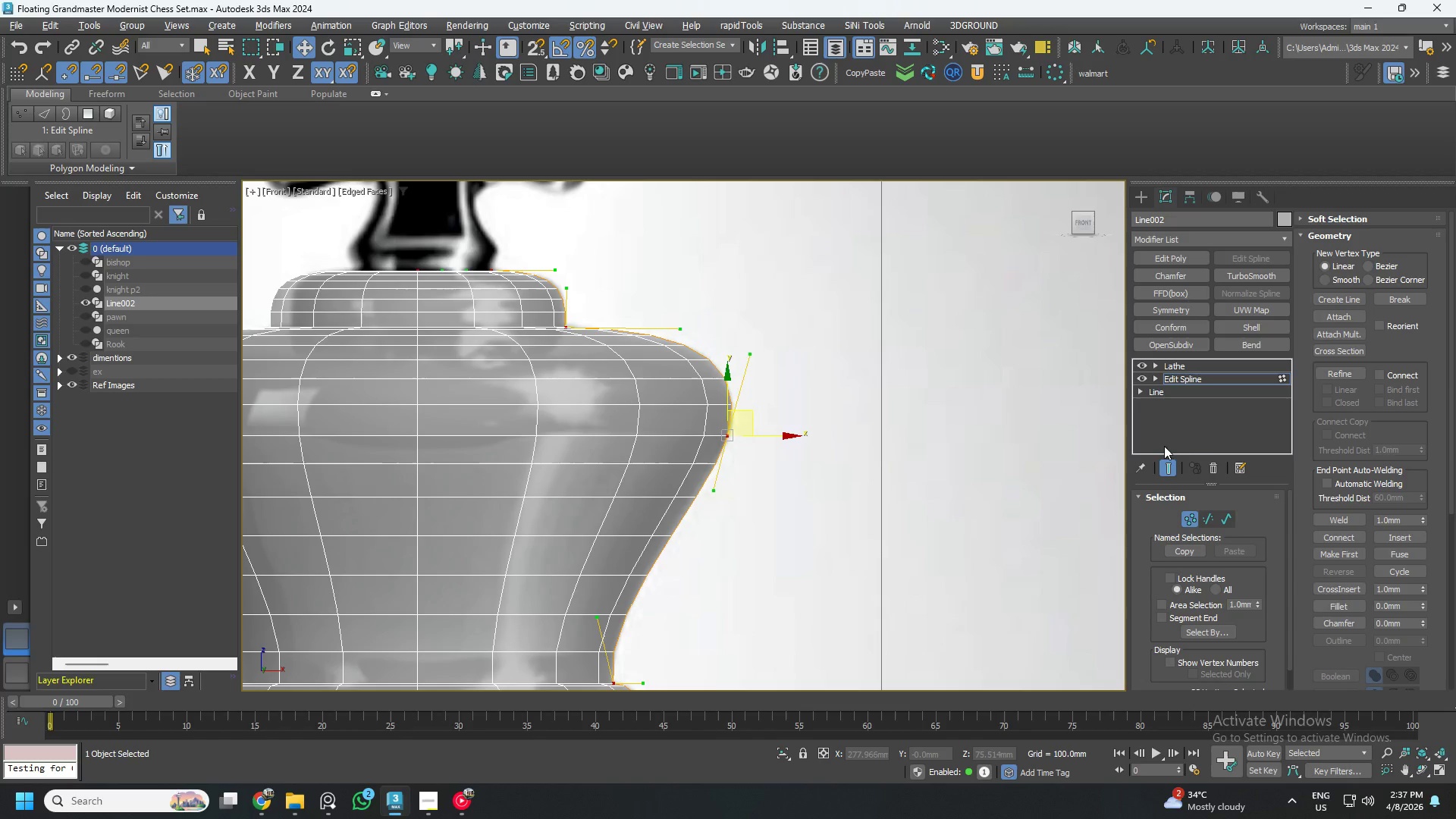 
key(1)
 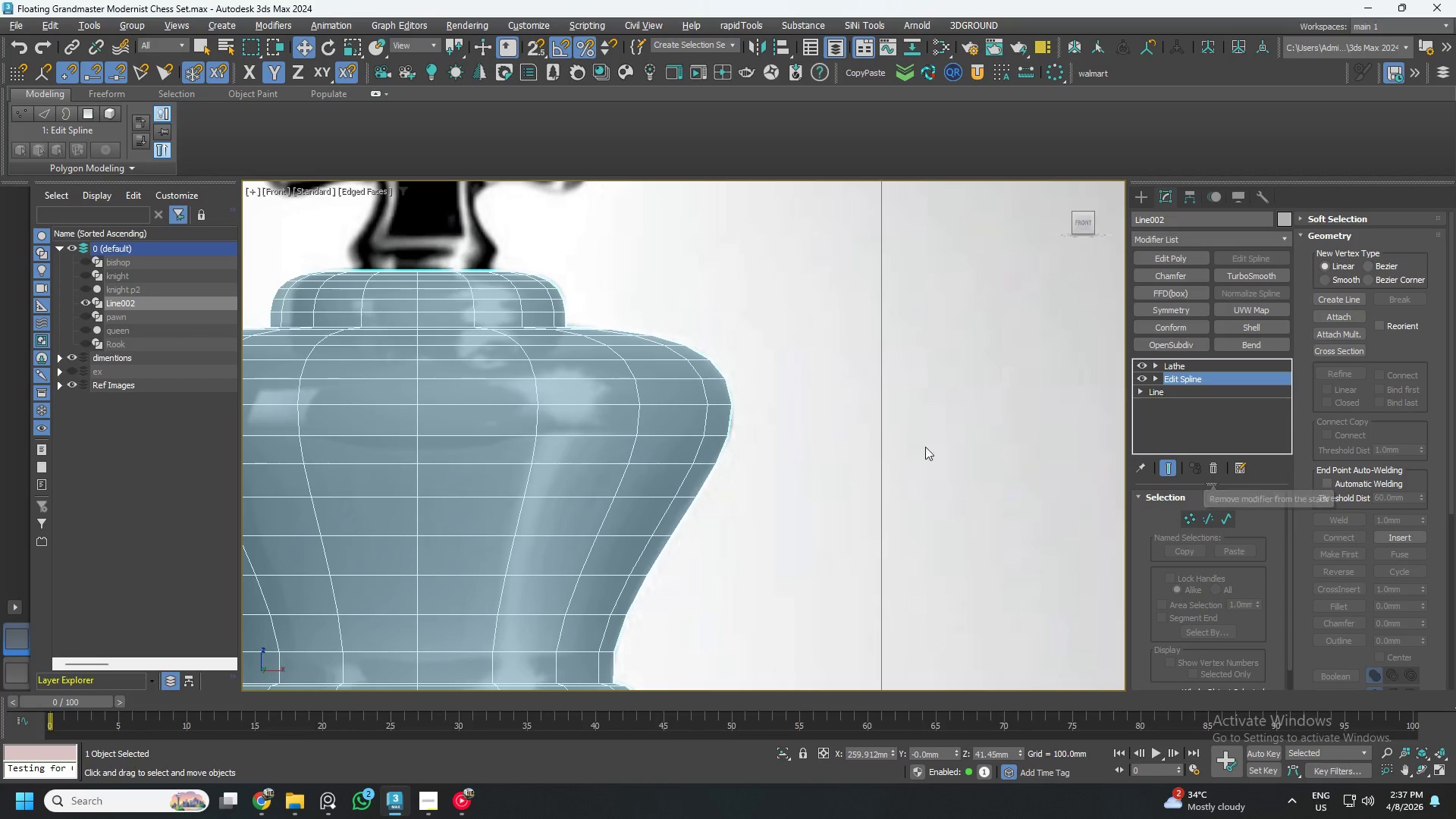 
key(Alt+AltLeft)
 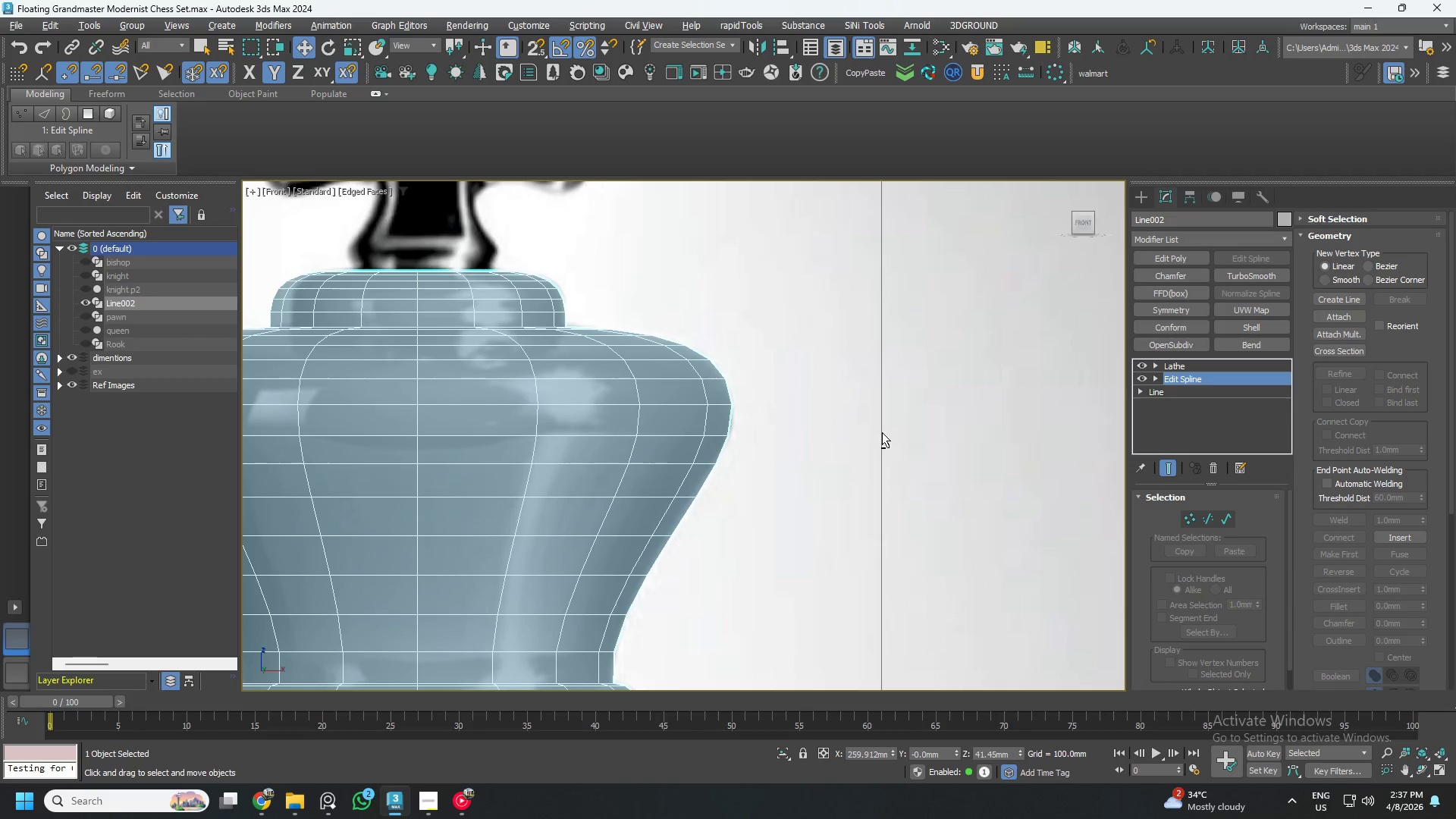 
key(Alt+X)
 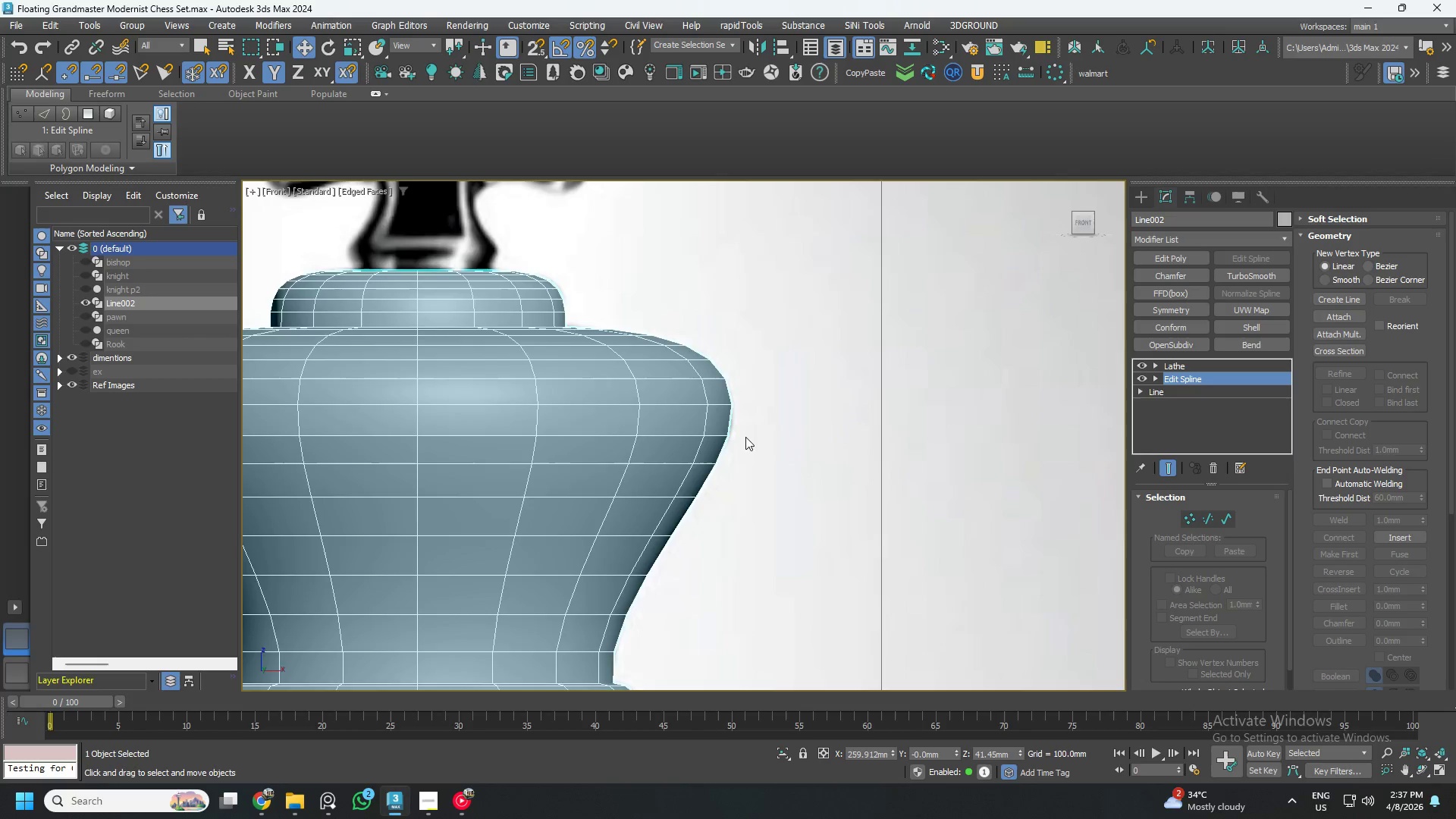 
key(Alt+AltLeft)
 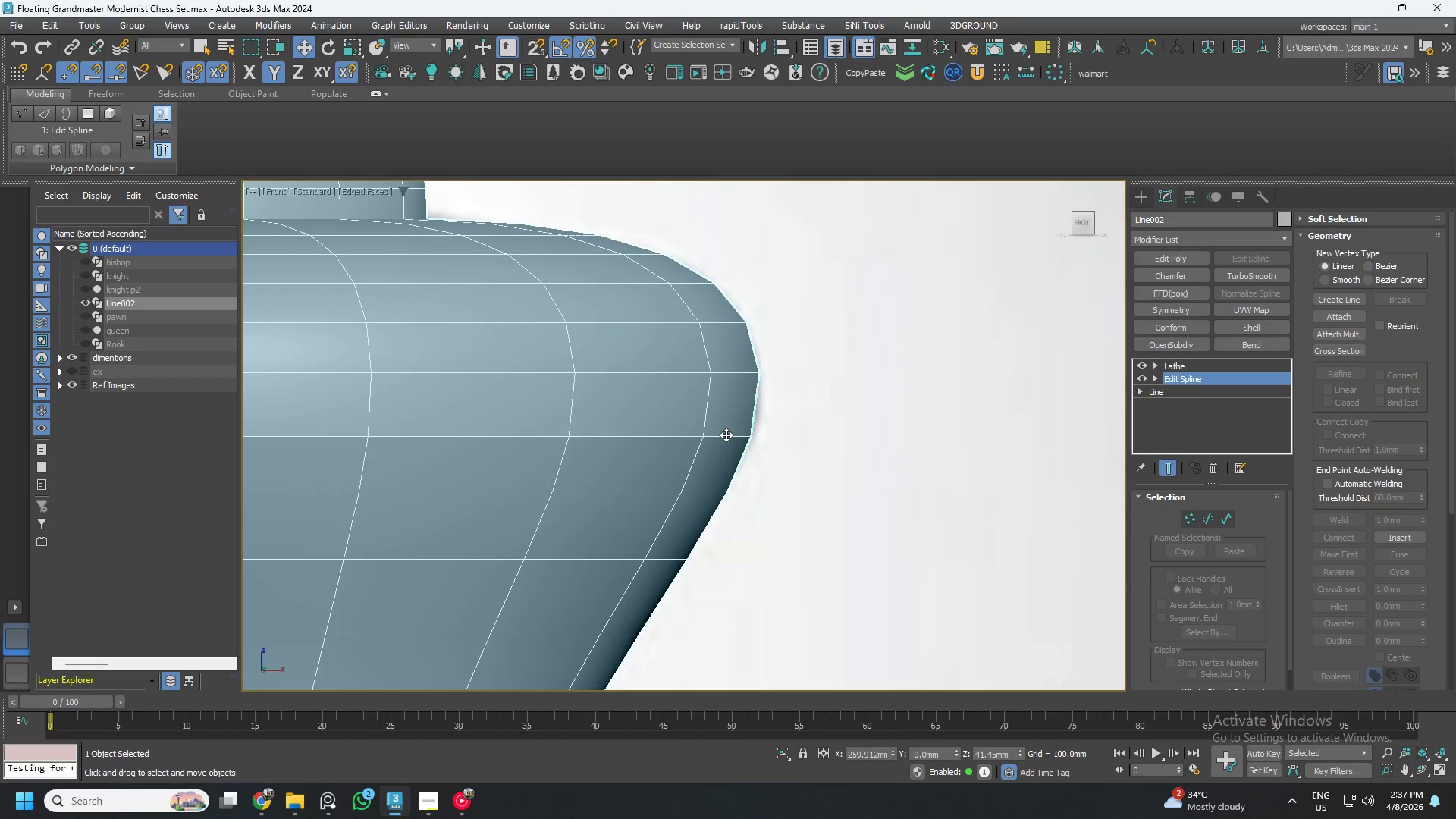 
key(Alt+X)
 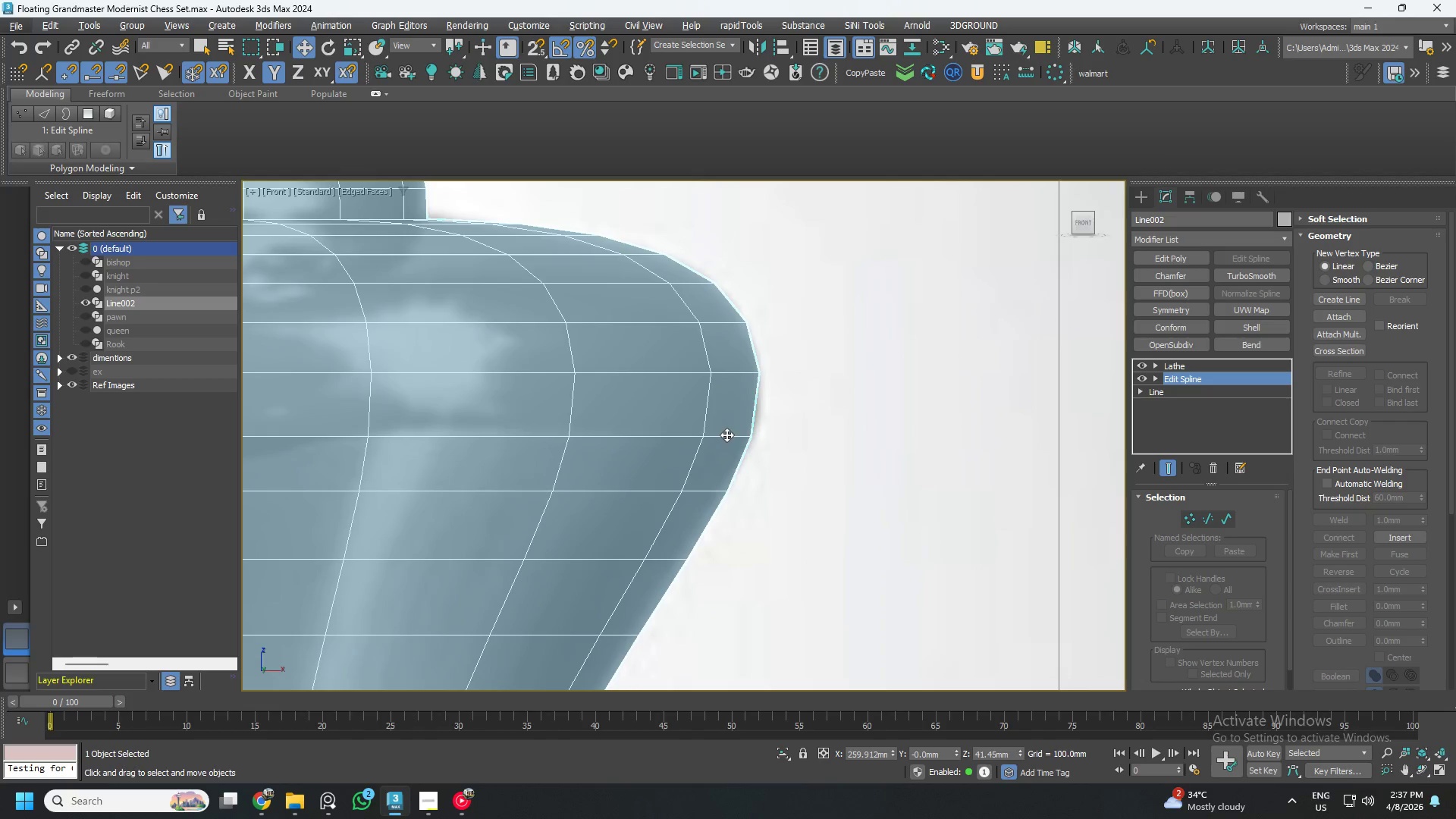 
scroll: coordinate [726, 435], scroll_direction: up, amount: 2.0
 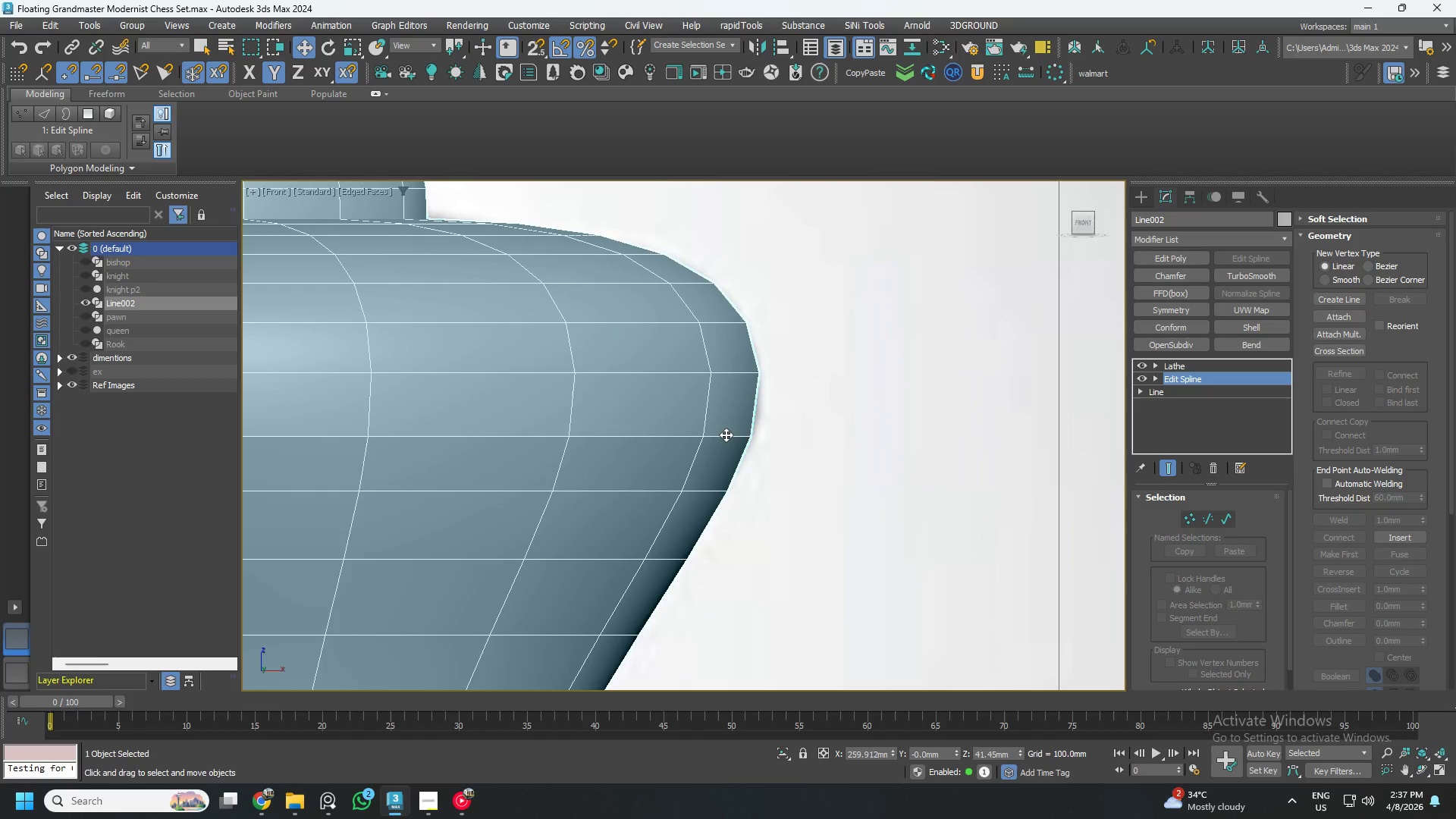 
scroll: coordinate [780, 428], scroll_direction: down, amount: 3.0
 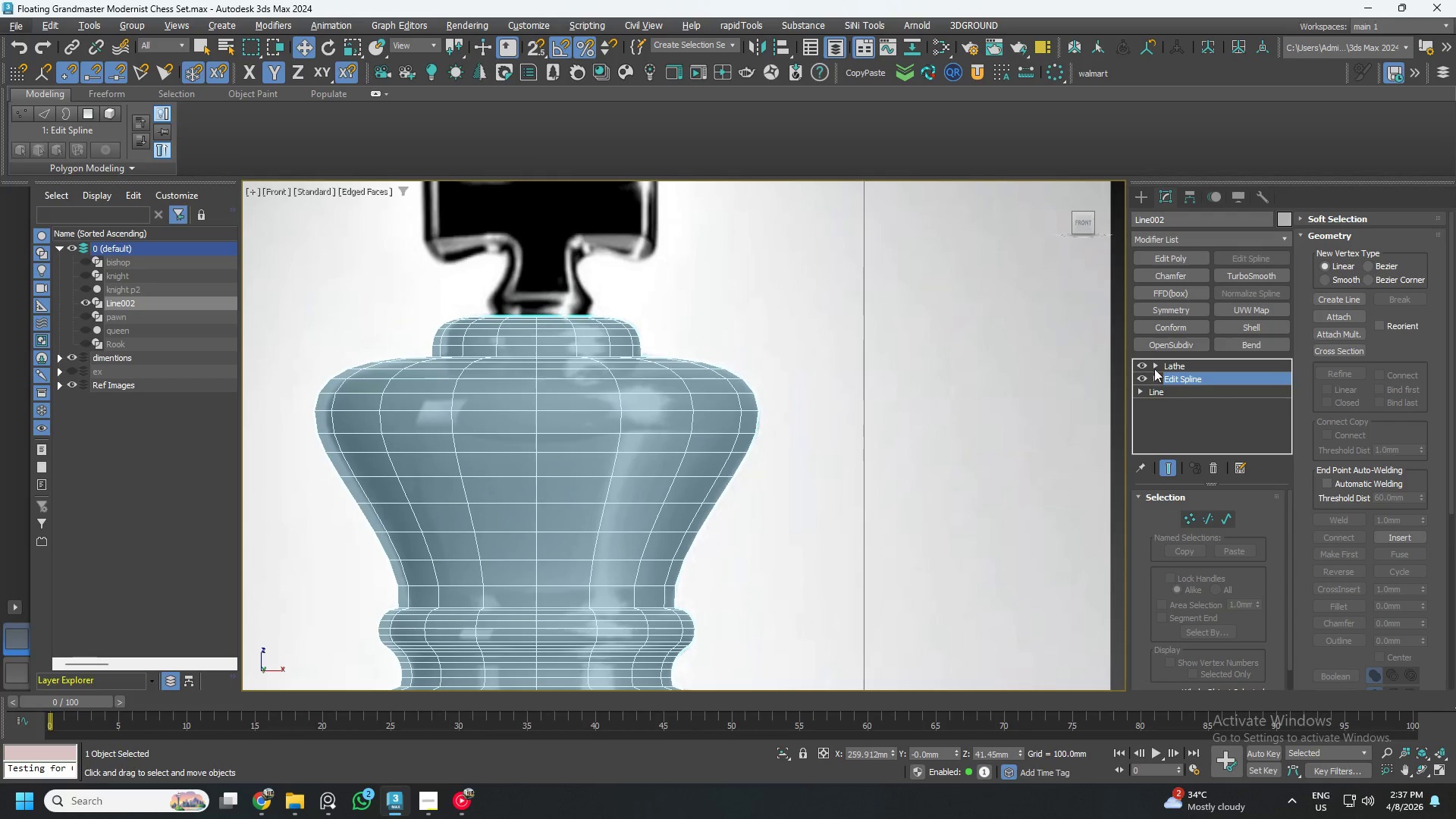 
left_click([1179, 362])
 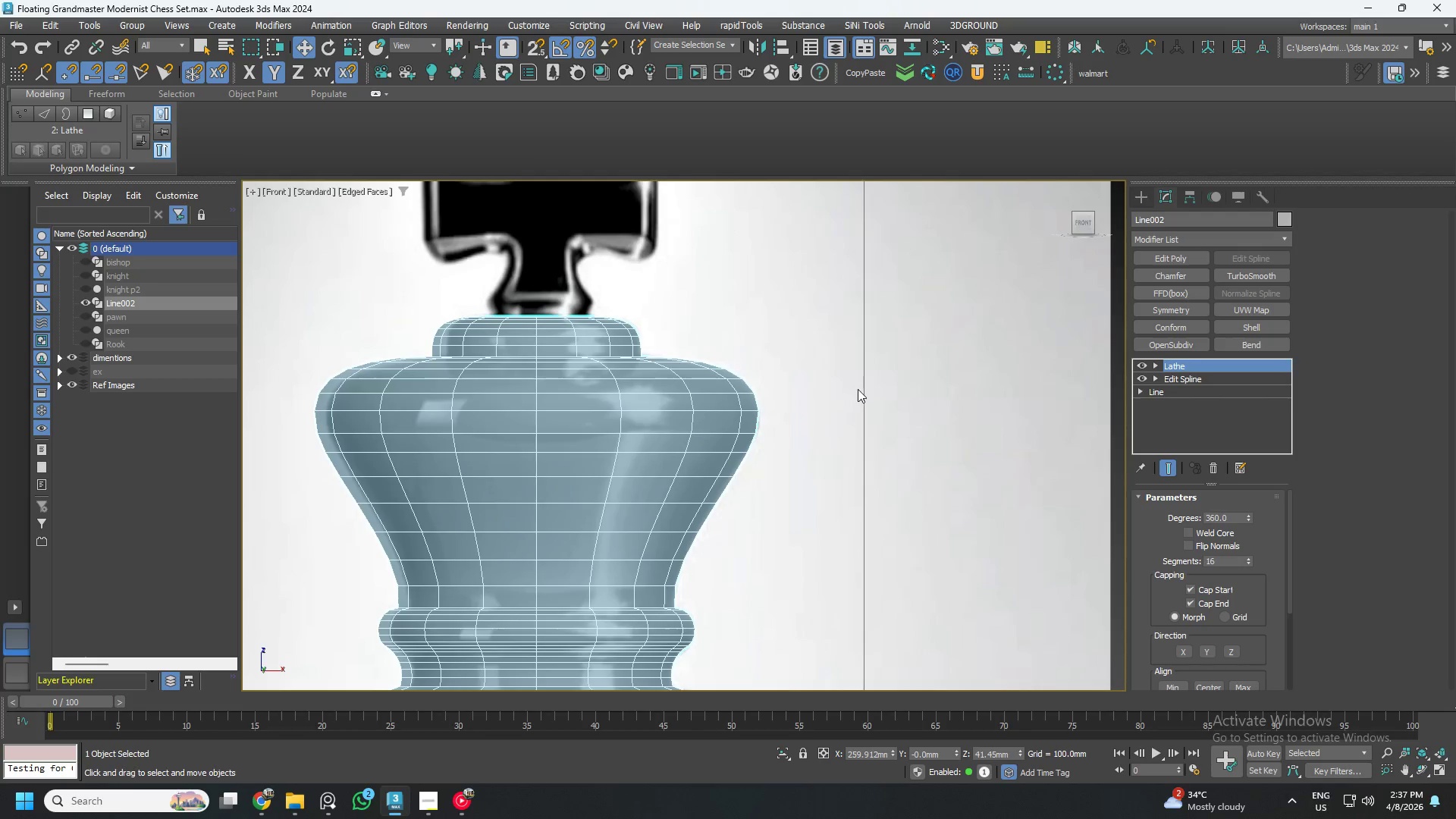 
scroll: coordinate [859, 391], scroll_direction: down, amount: 1.0
 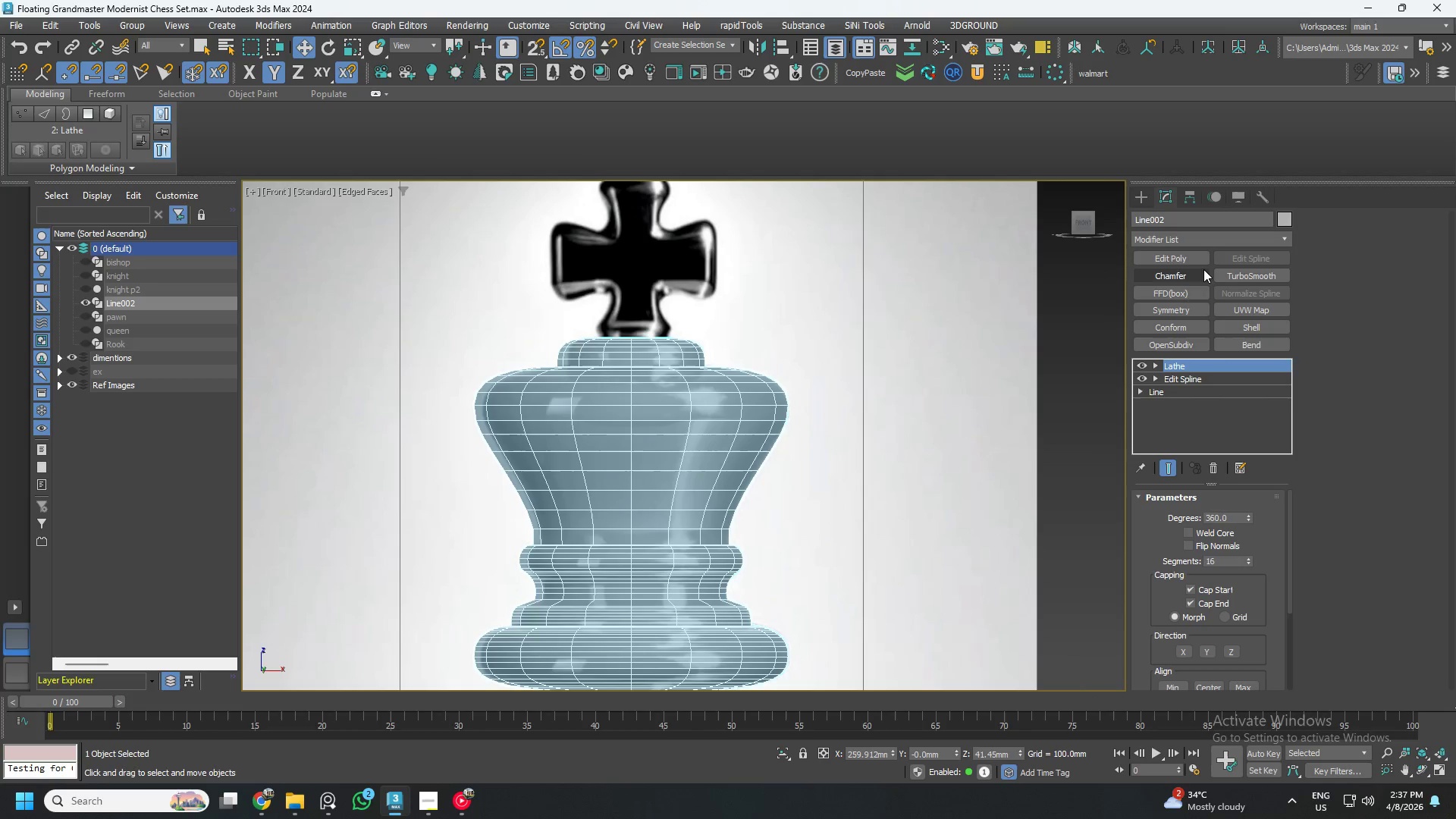 
left_click([1191, 256])
 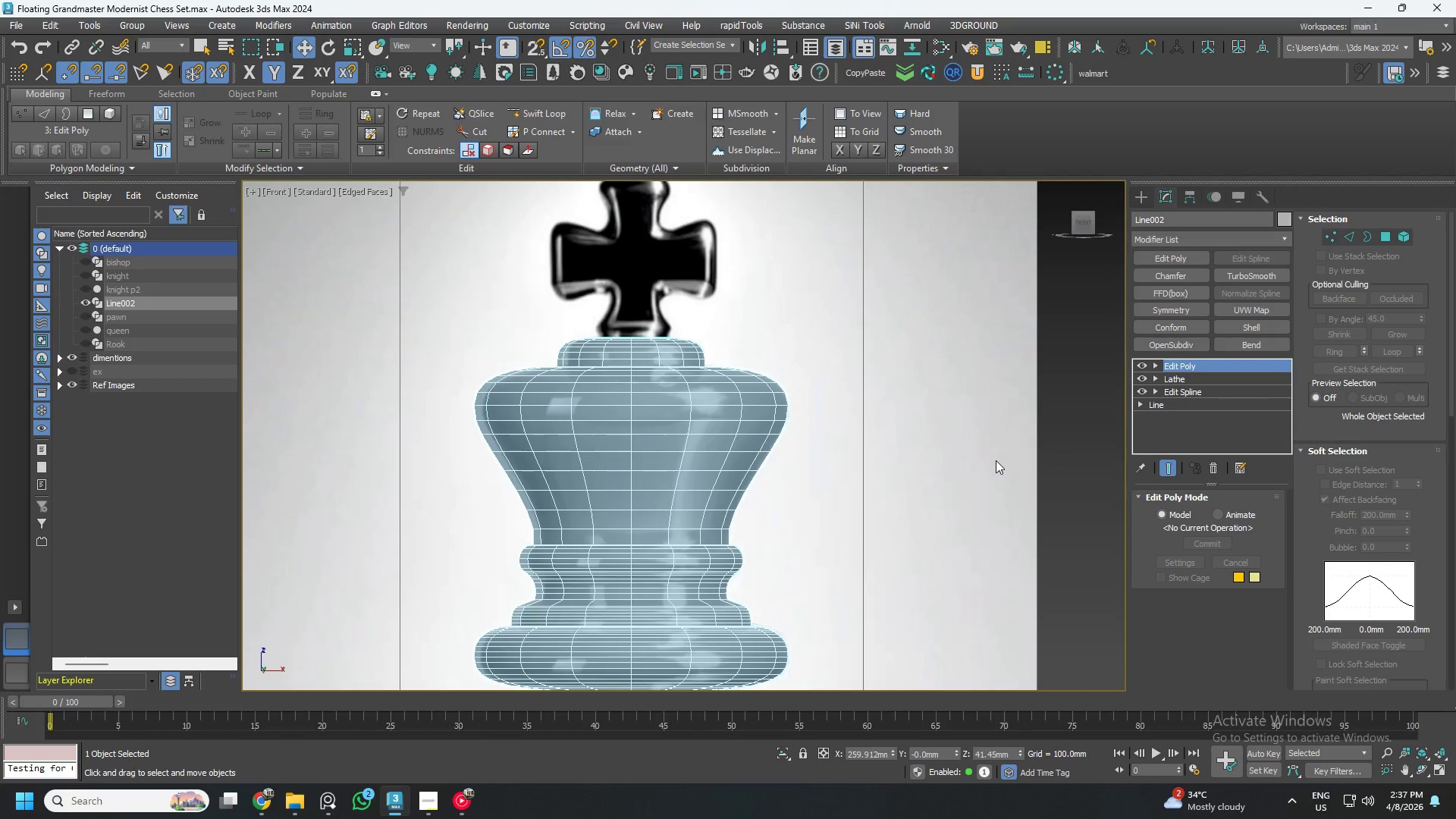 
key(4)
 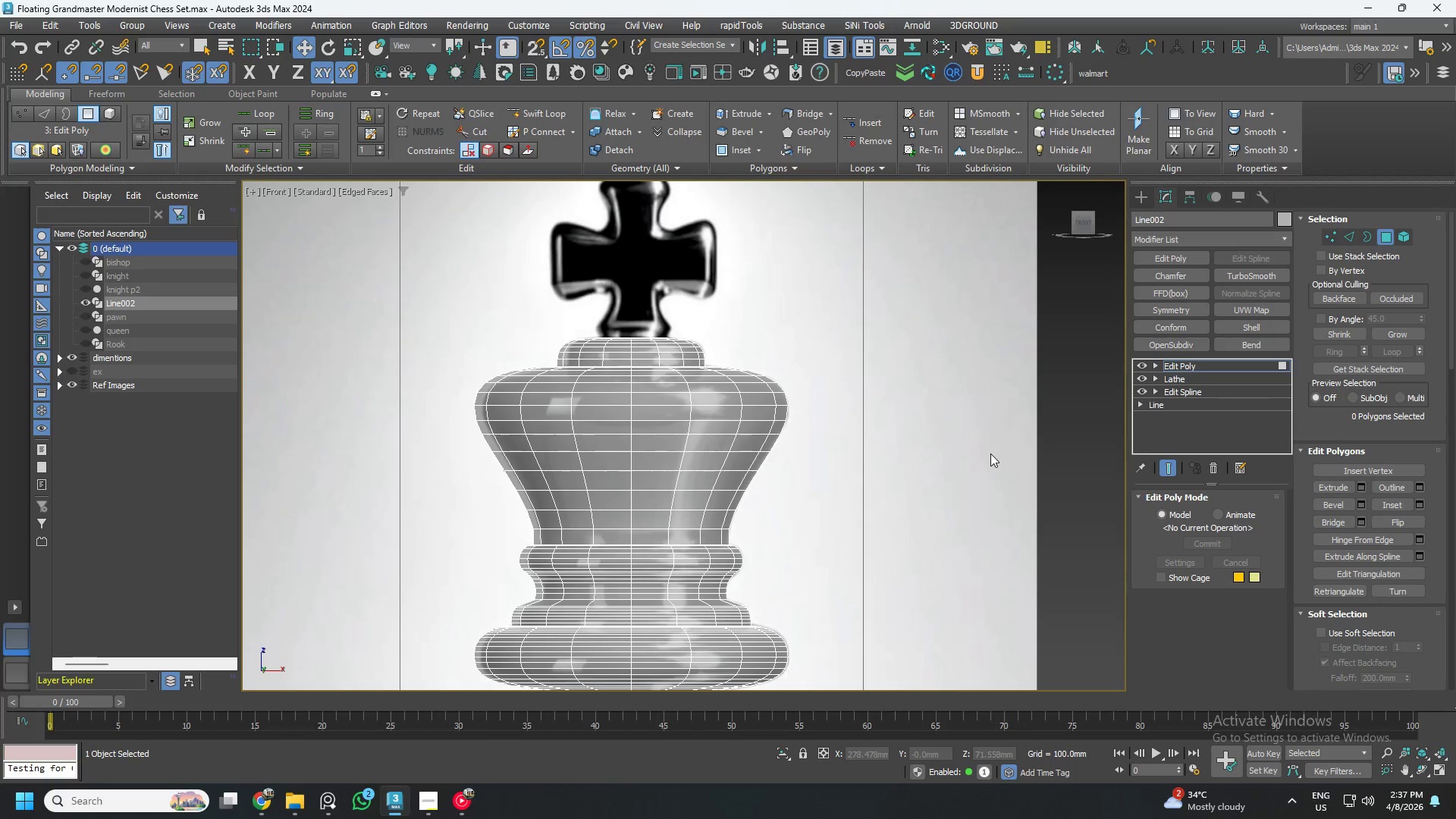 
key(Control+ControlLeft)
 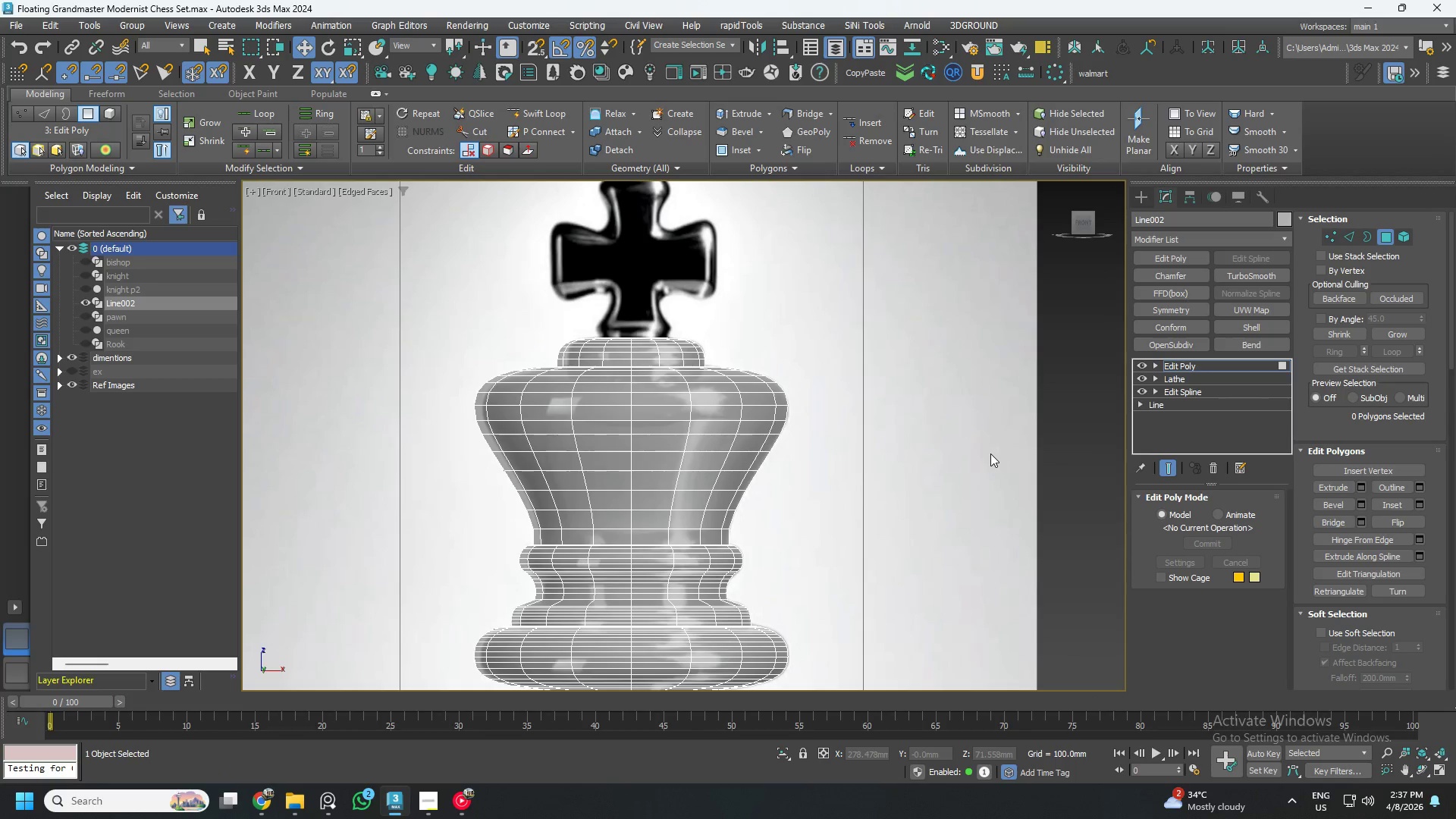 
key(Control+A)
 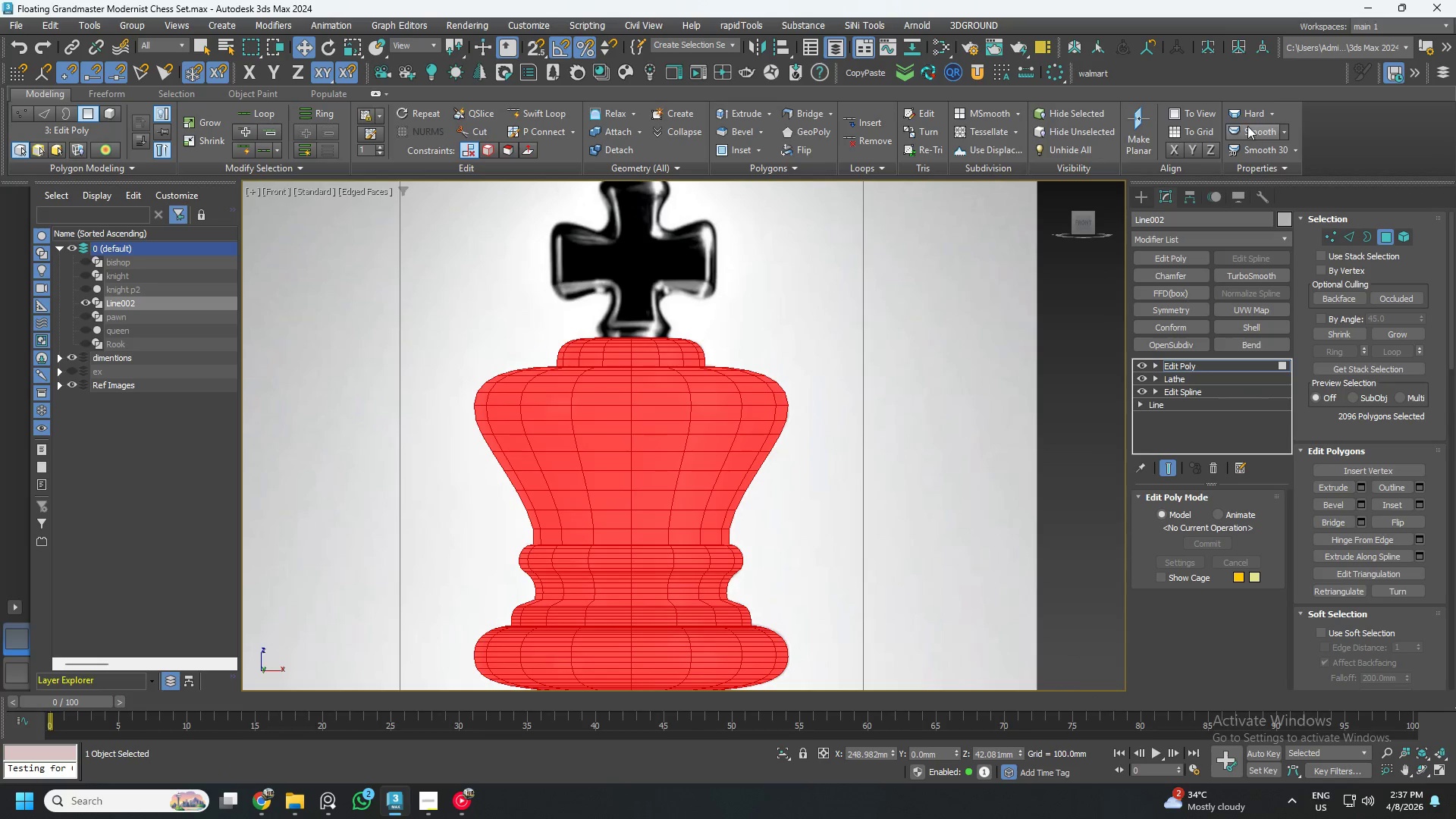 
left_click([1257, 112])
 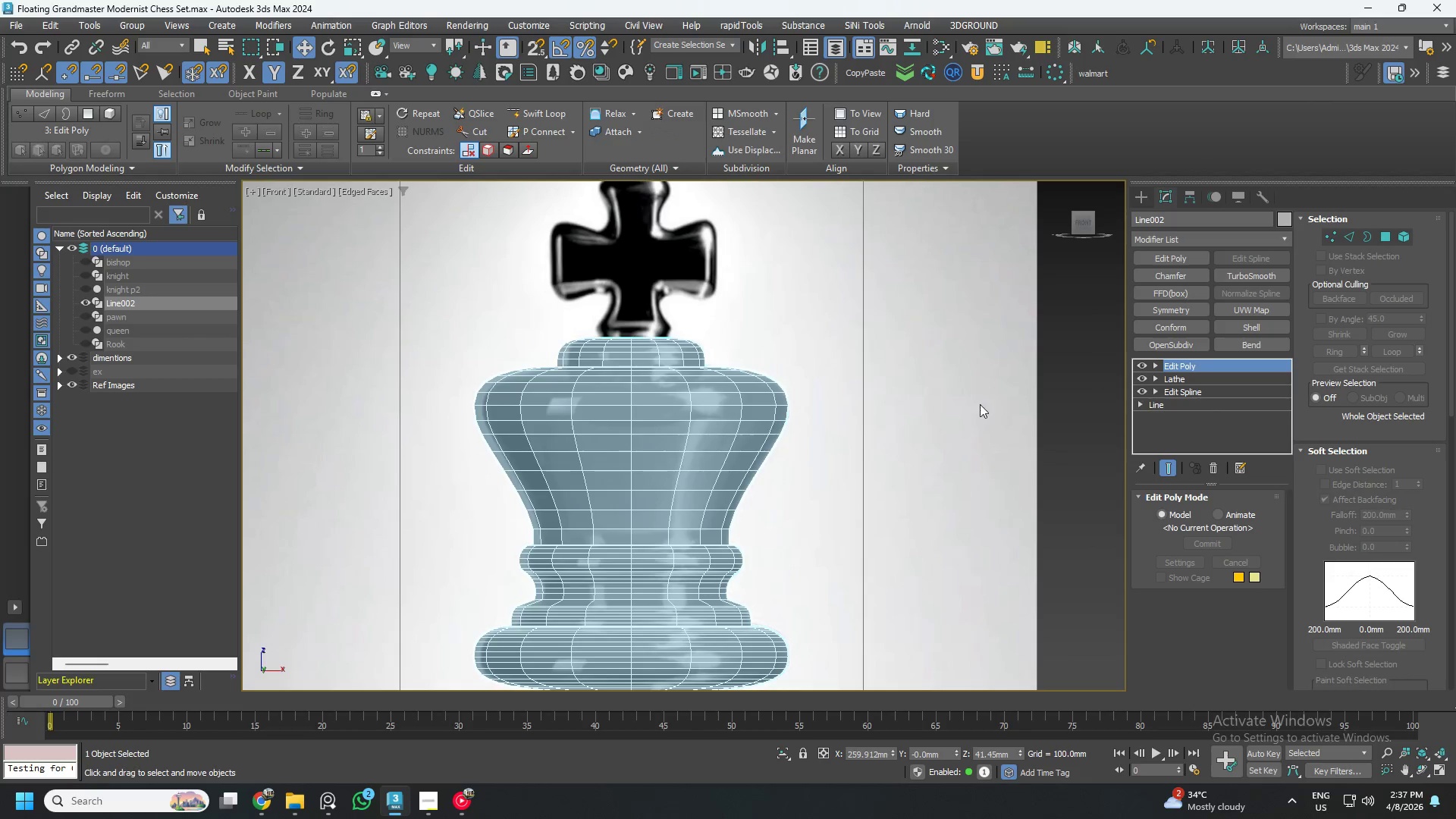 
key(1)
 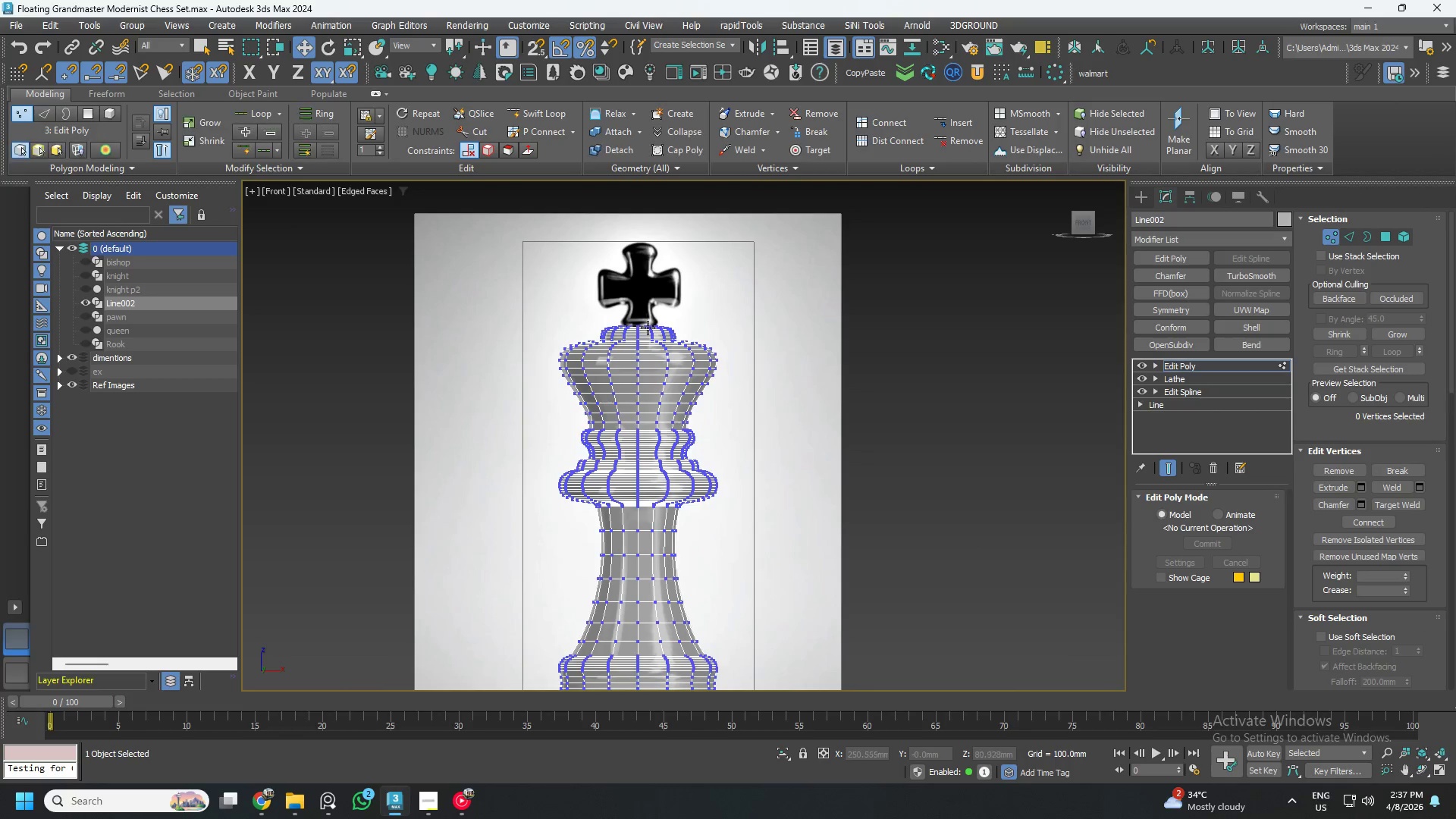 
scroll: coordinate [645, 315], scroll_direction: down, amount: 2.0
 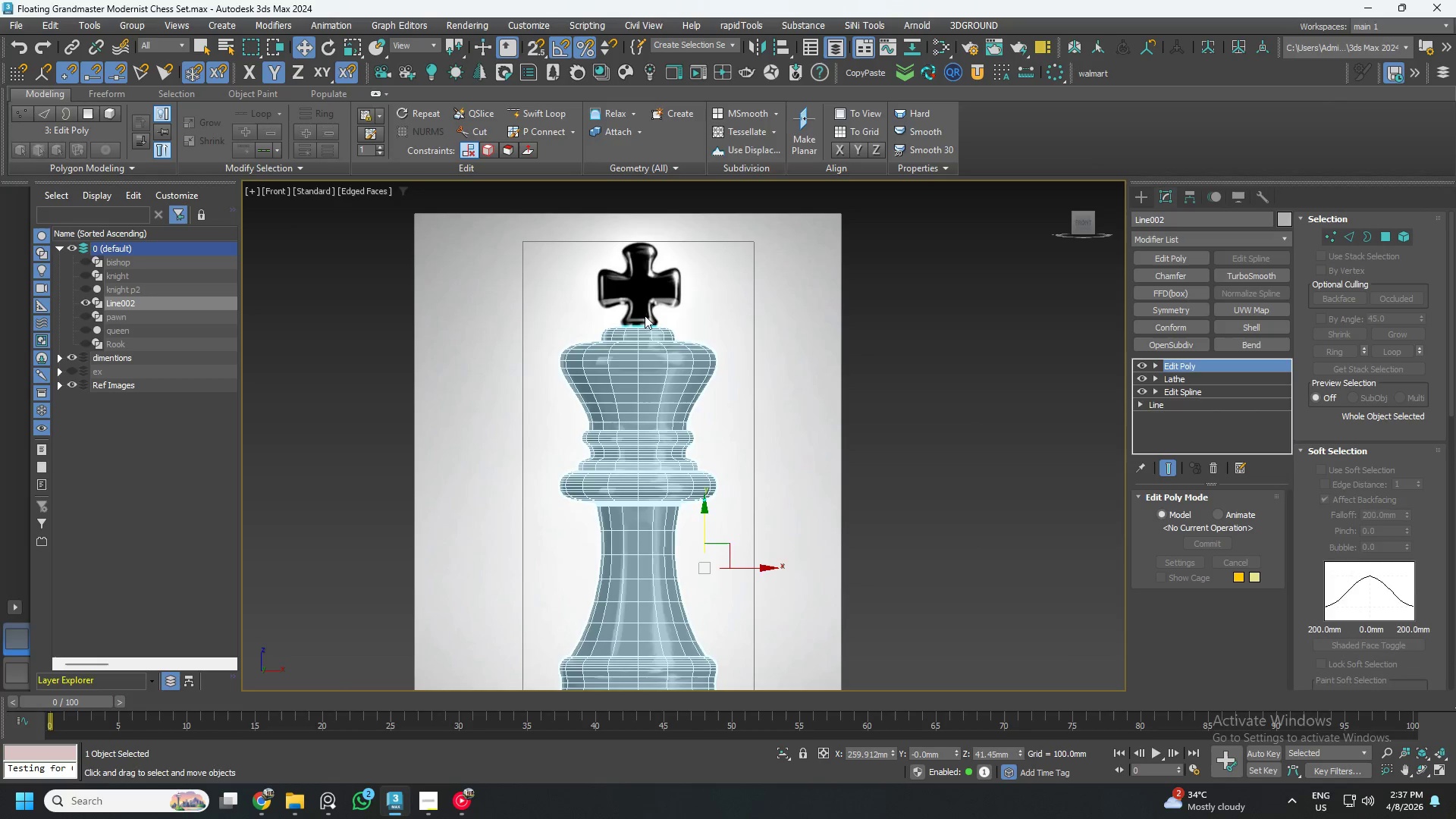 
hold_key(key=AltLeft, duration=0.69)
 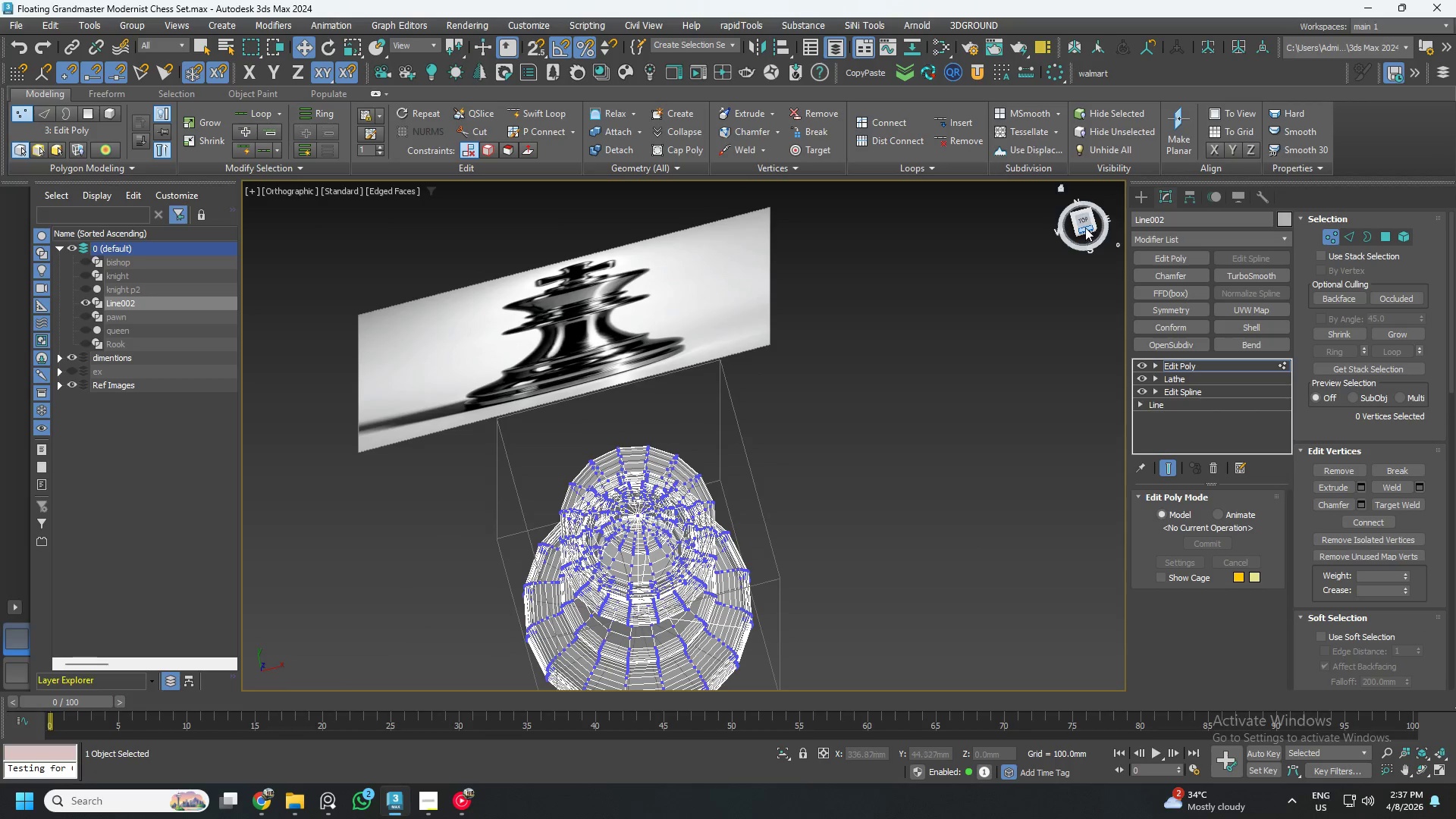 
left_click([1086, 222])
 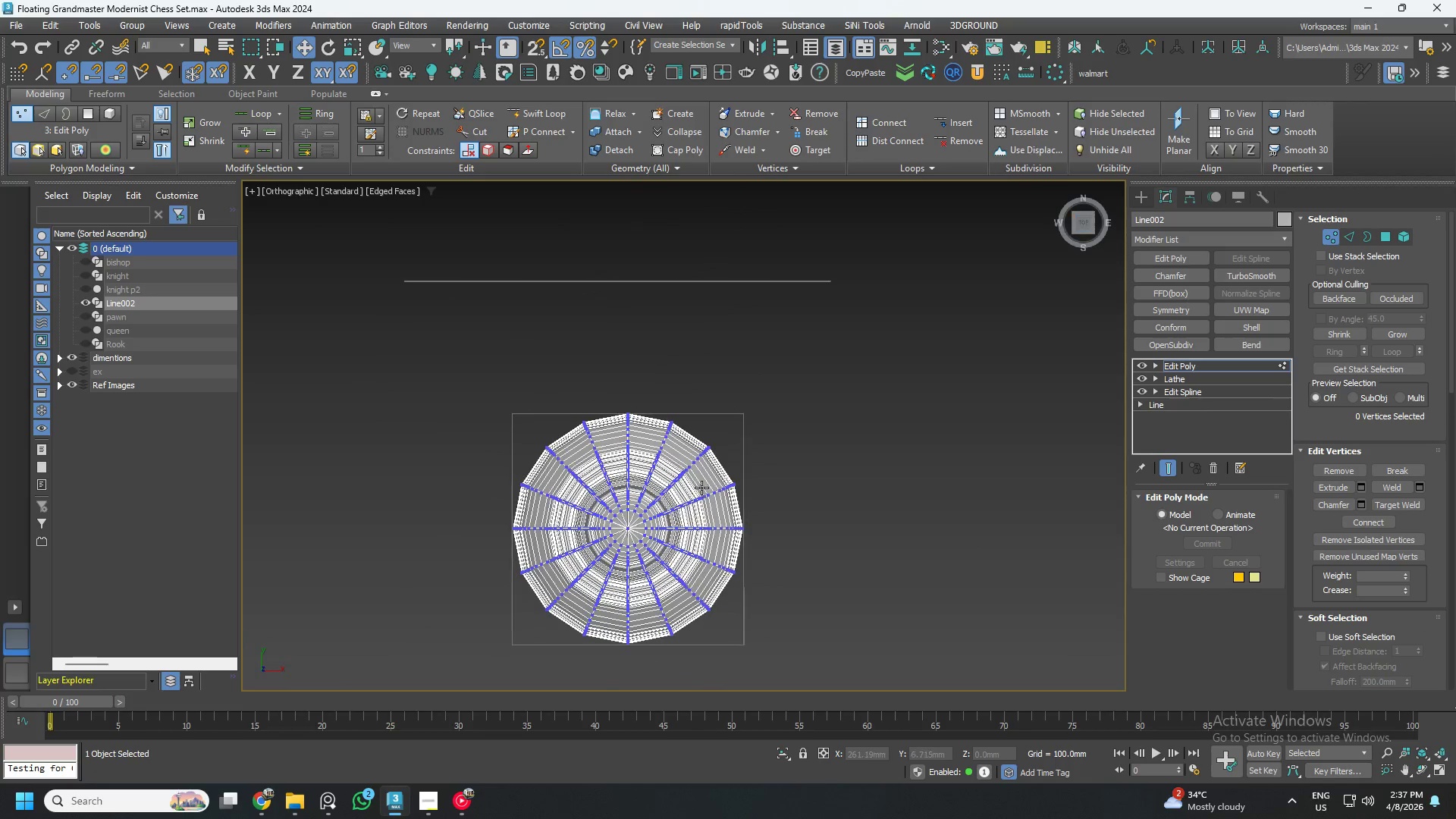 
left_click_drag(start_coordinate=[573, 570], to_coordinate=[493, 479])
 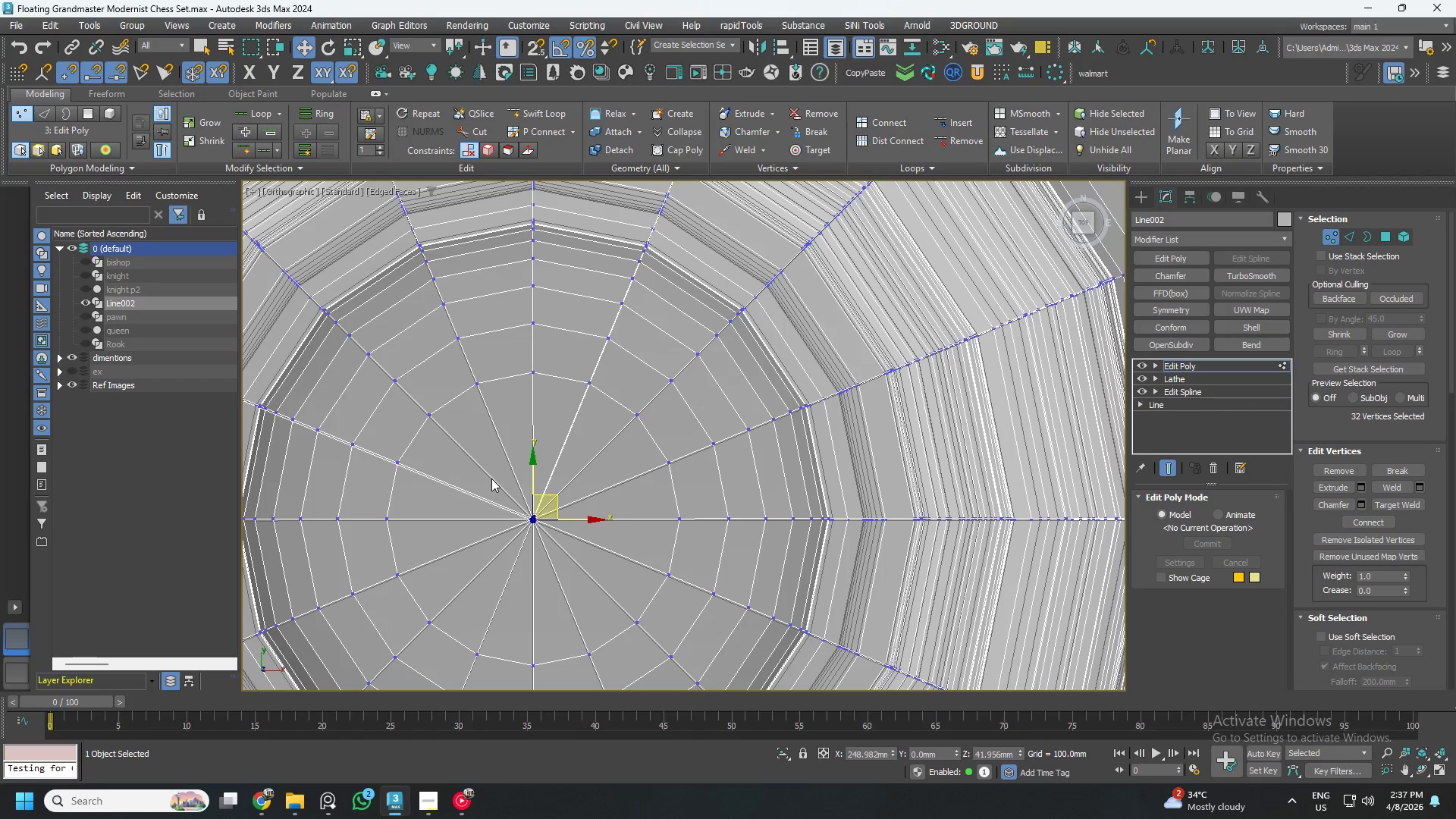 
scroll: coordinate [586, 566], scroll_direction: up, amount: 6.0
 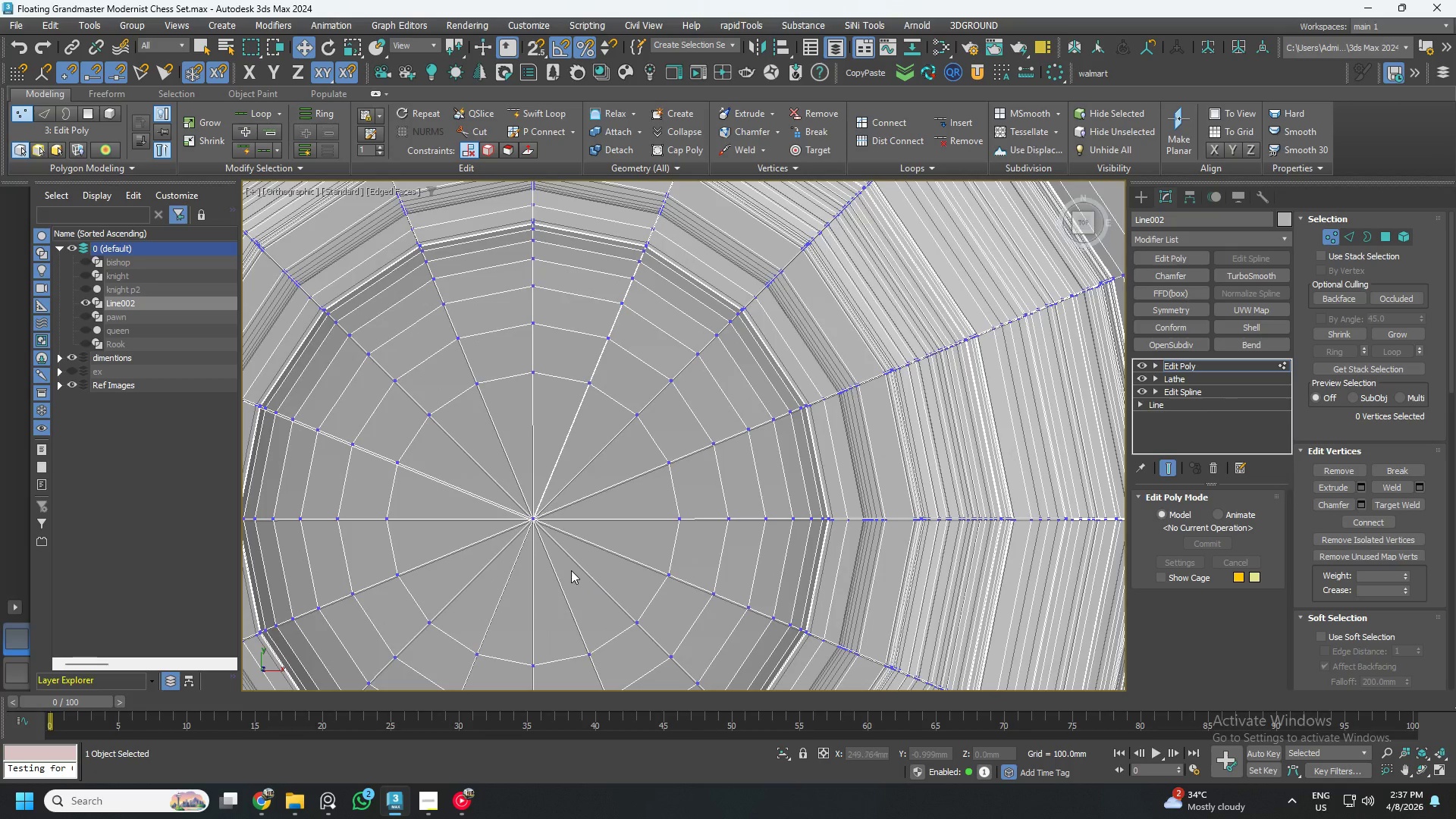 
key(Delete)
 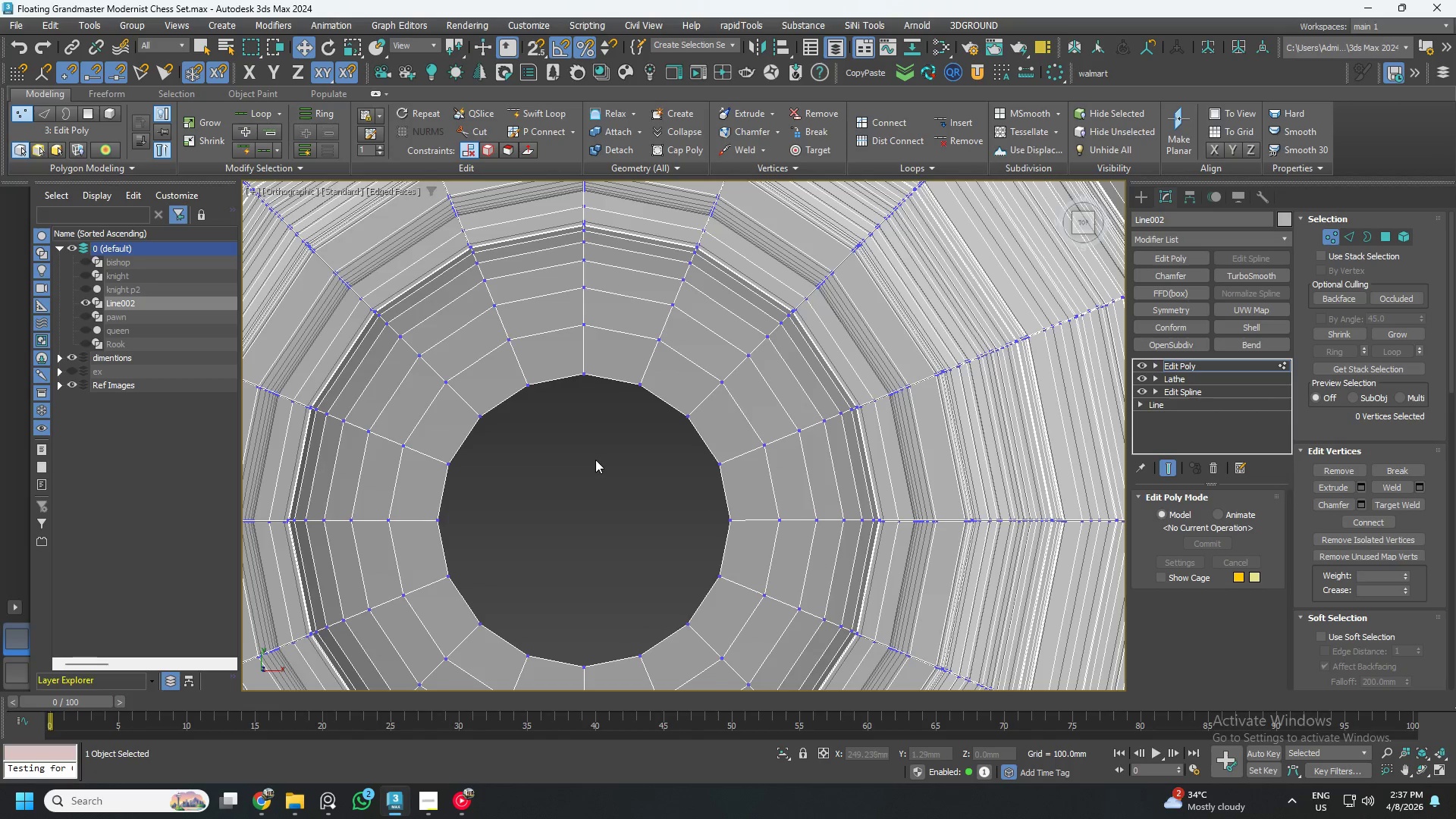 
key(3)
 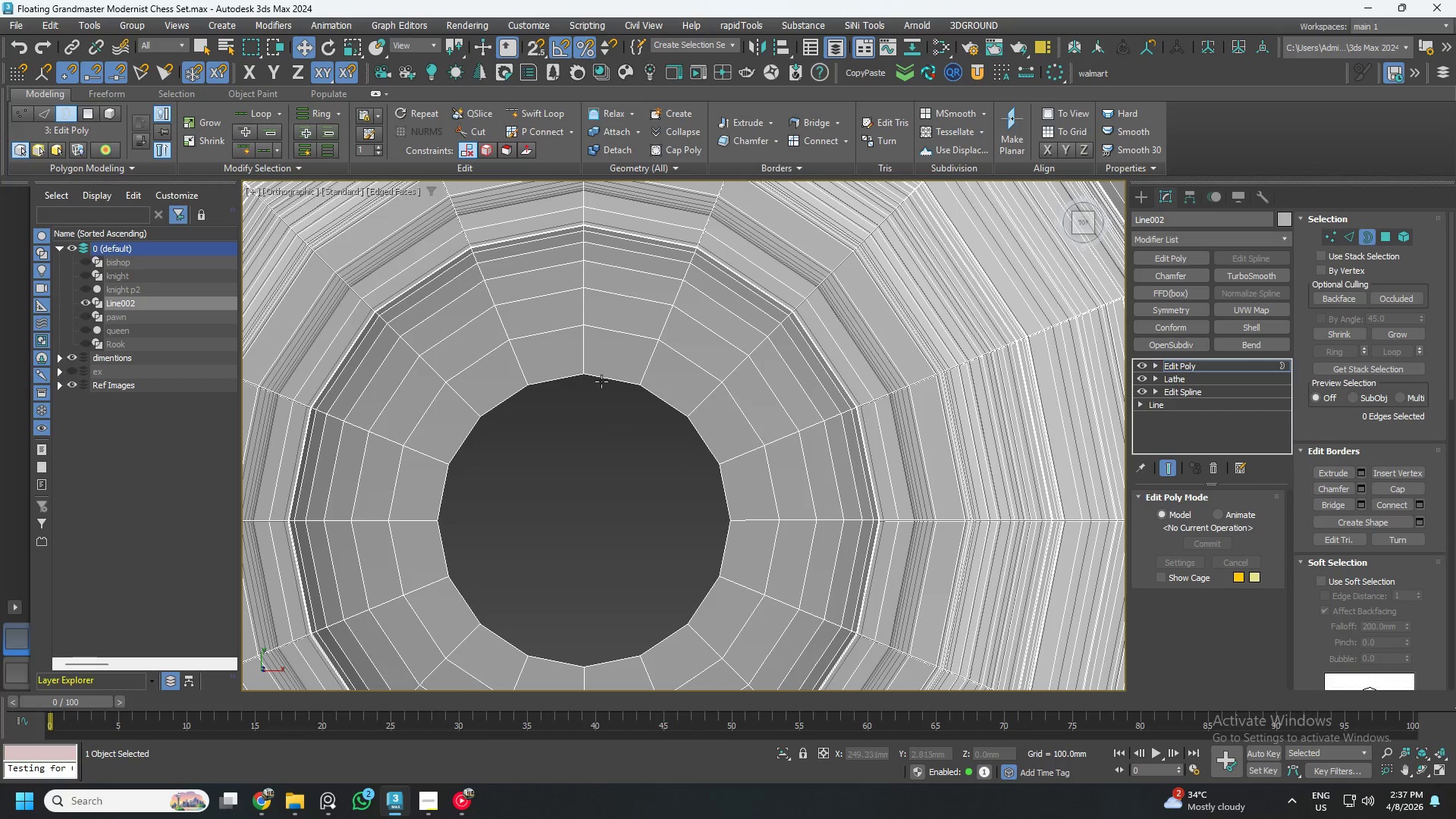 
left_click([604, 375])
 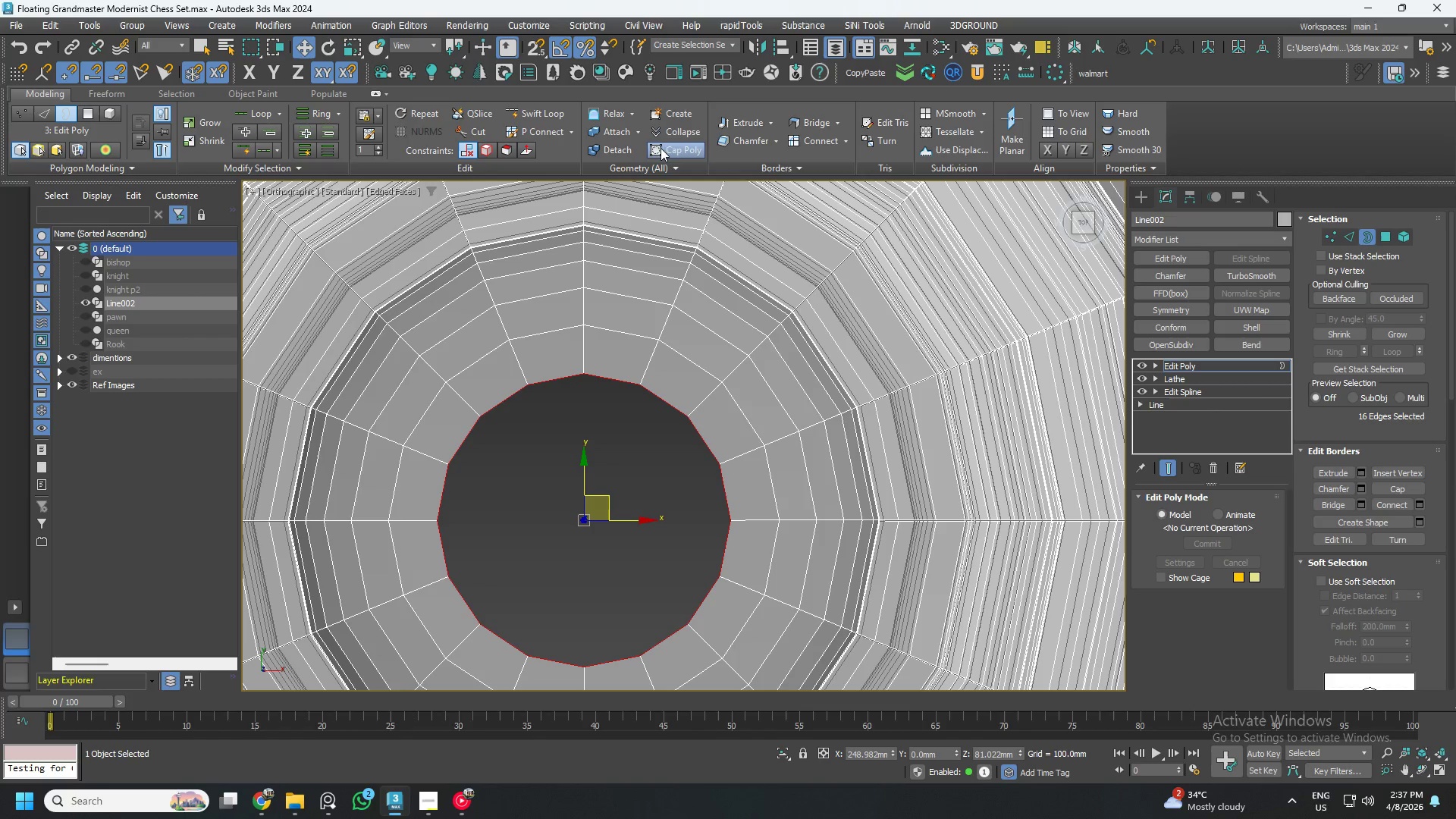 
left_click([674, 153])
 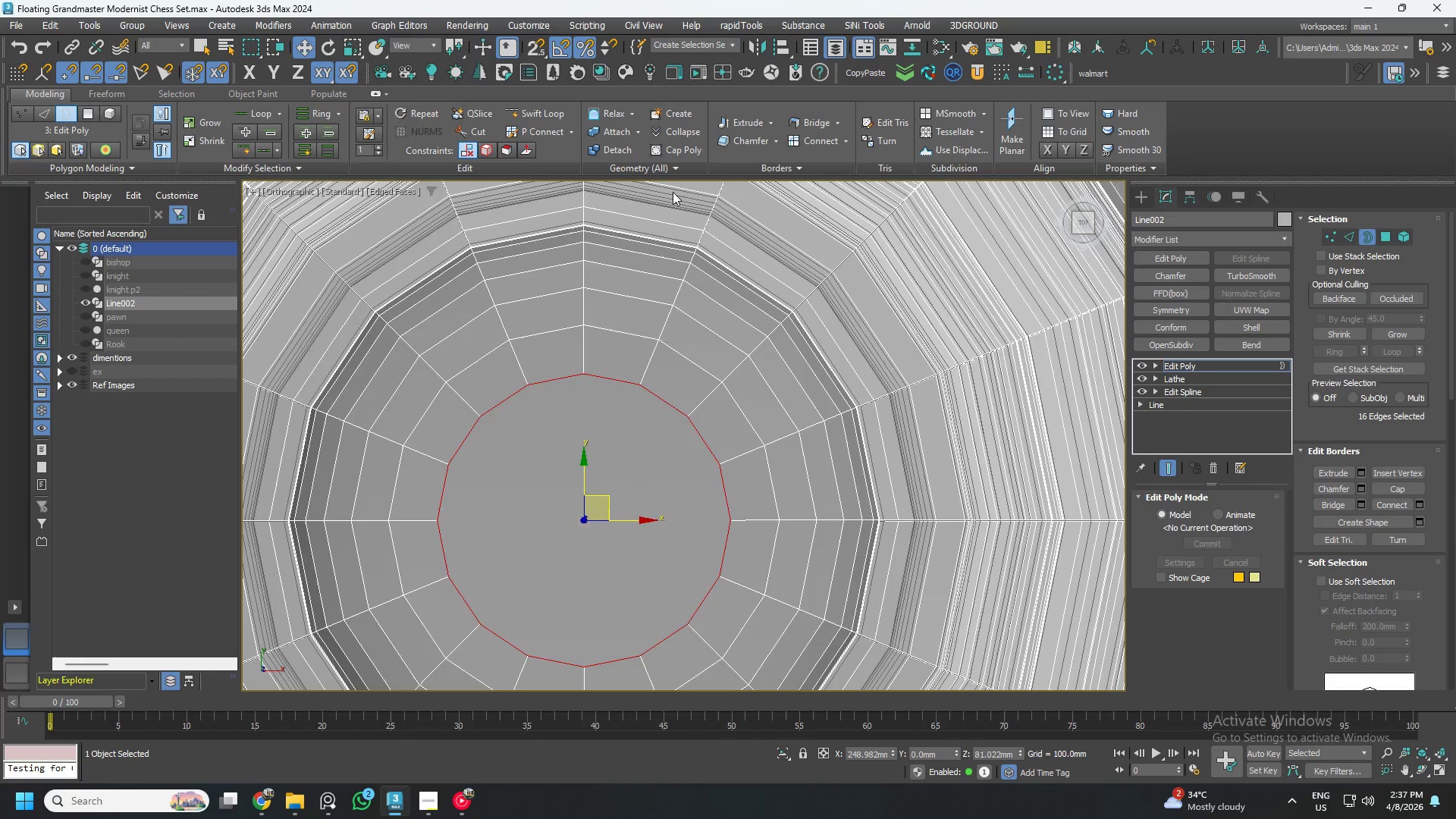 
hold_key(key=AltLeft, duration=0.62)
 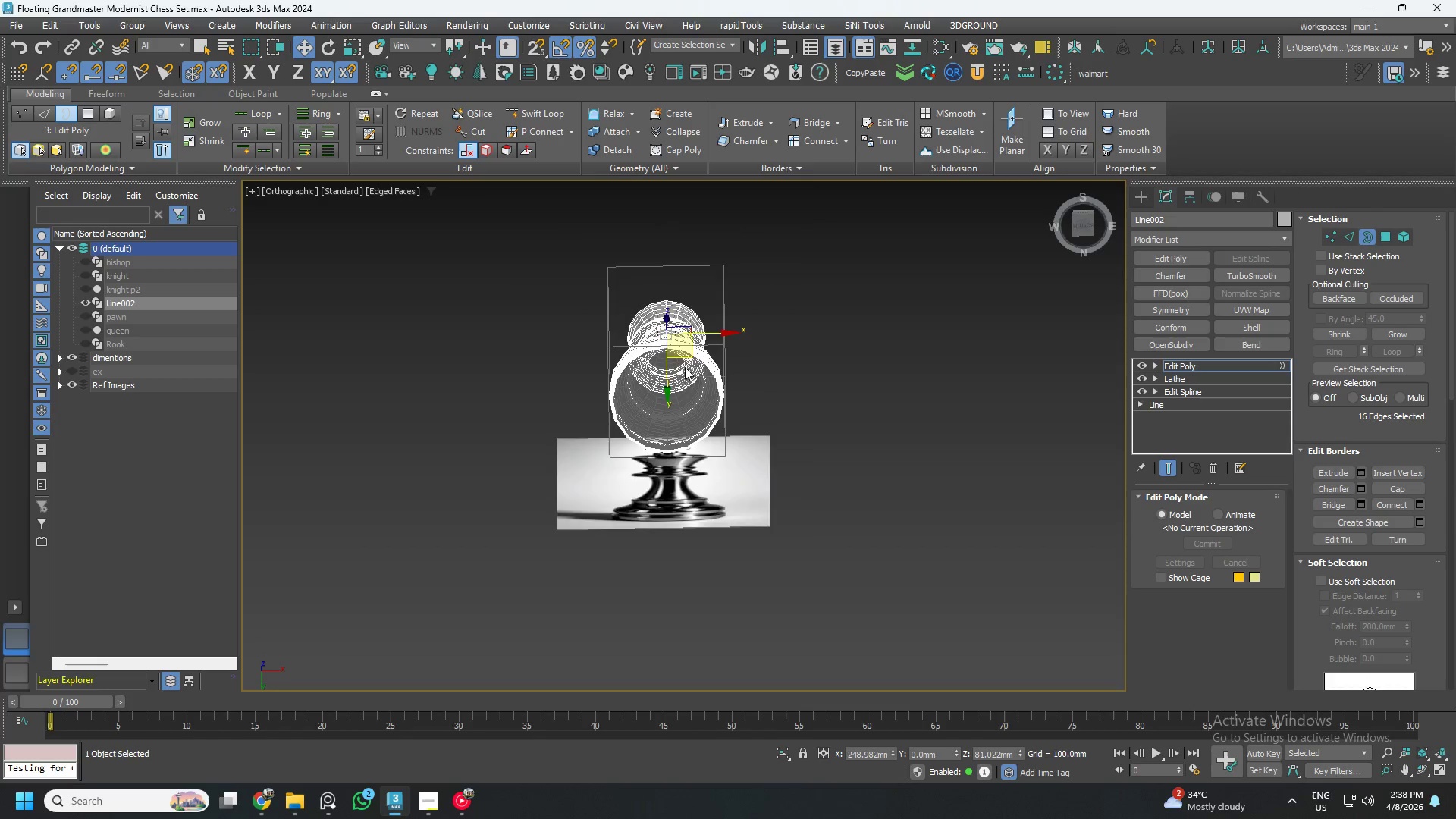 
scroll: coordinate [676, 350], scroll_direction: down, amount: 8.0
 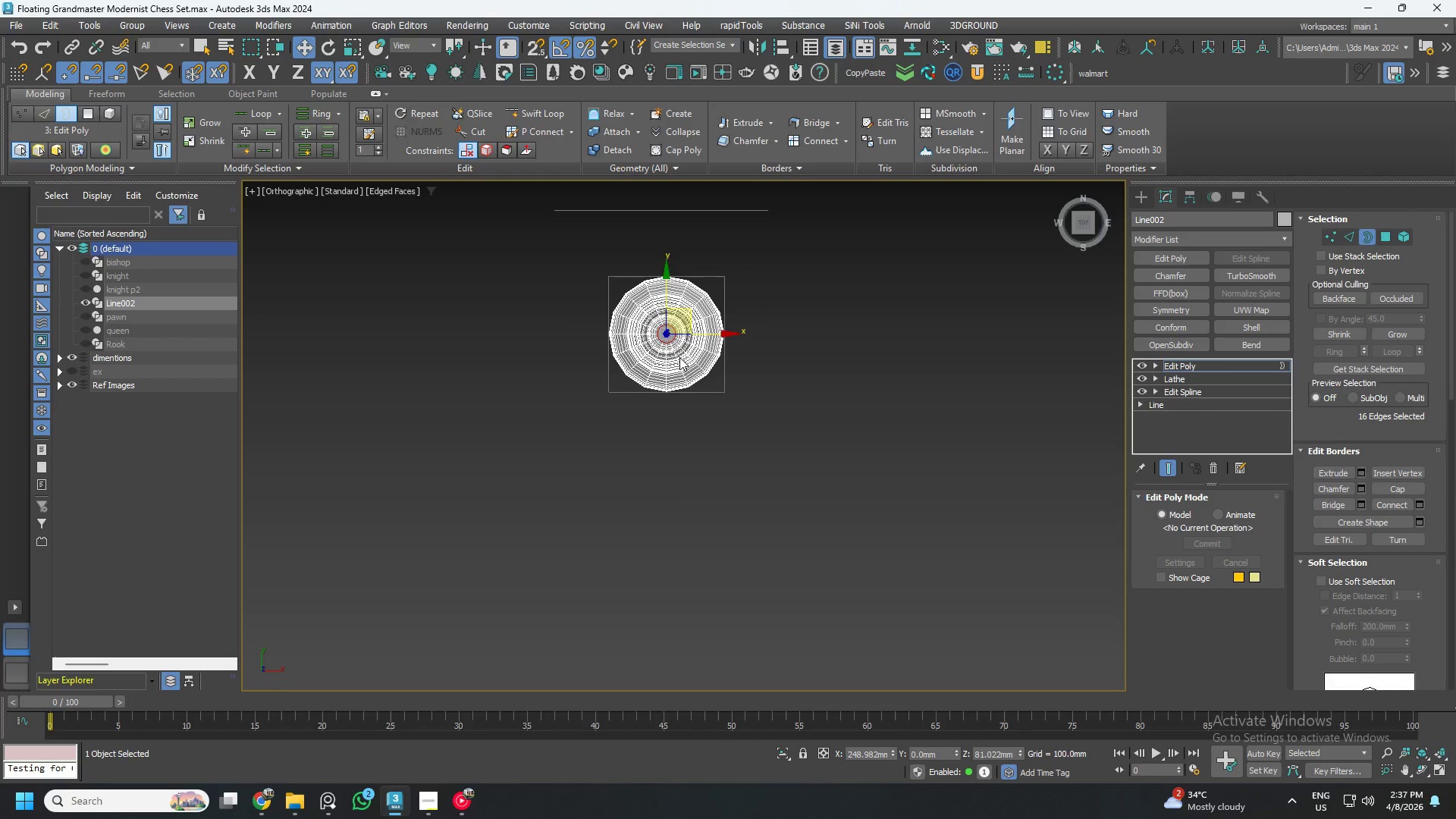 
left_click([707, 328])
 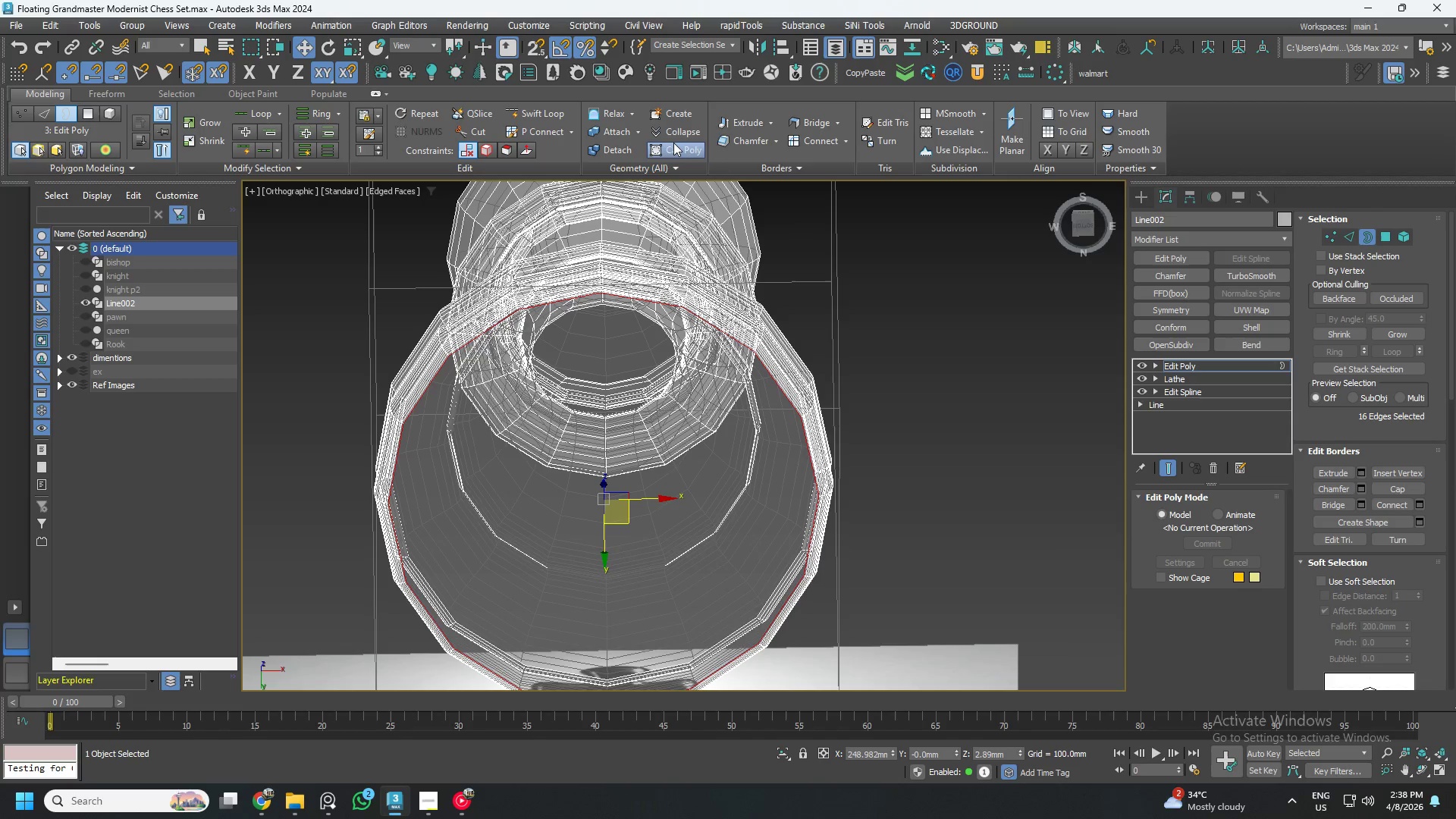 
scroll: coordinate [701, 347], scroll_direction: up, amount: 4.0
 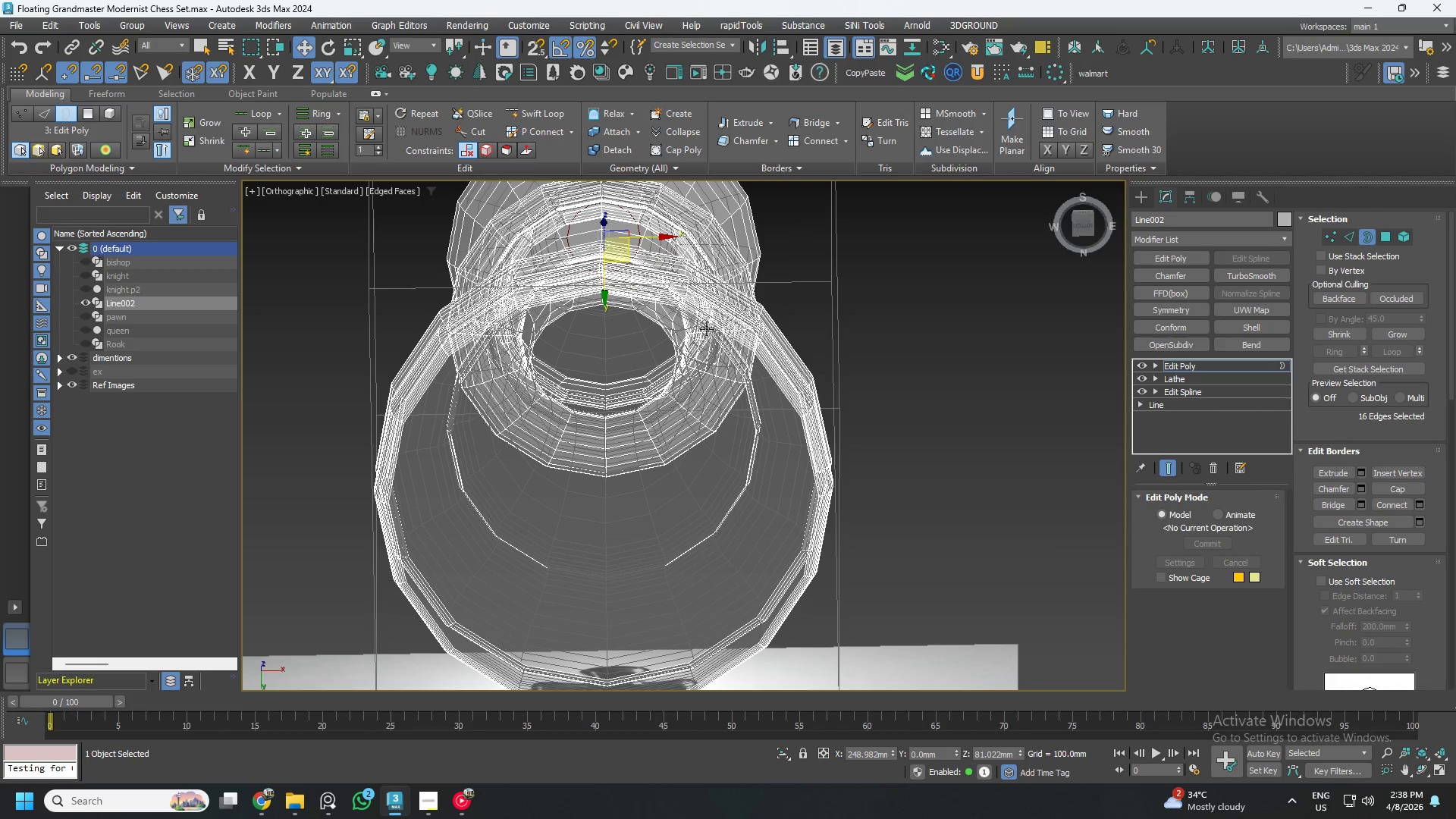 
left_click([673, 149])
 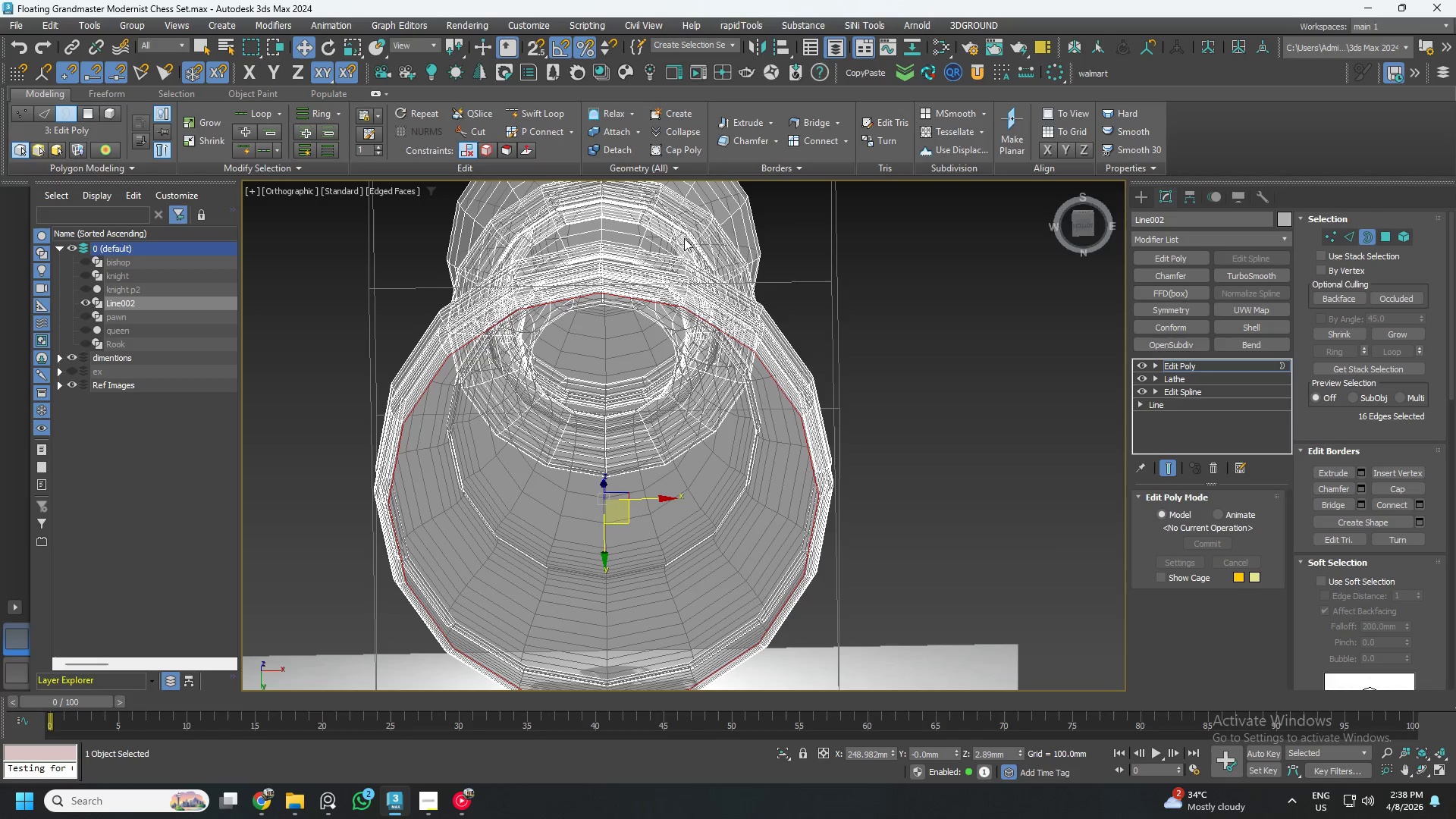 
hold_key(key=AltLeft, duration=1.52)
 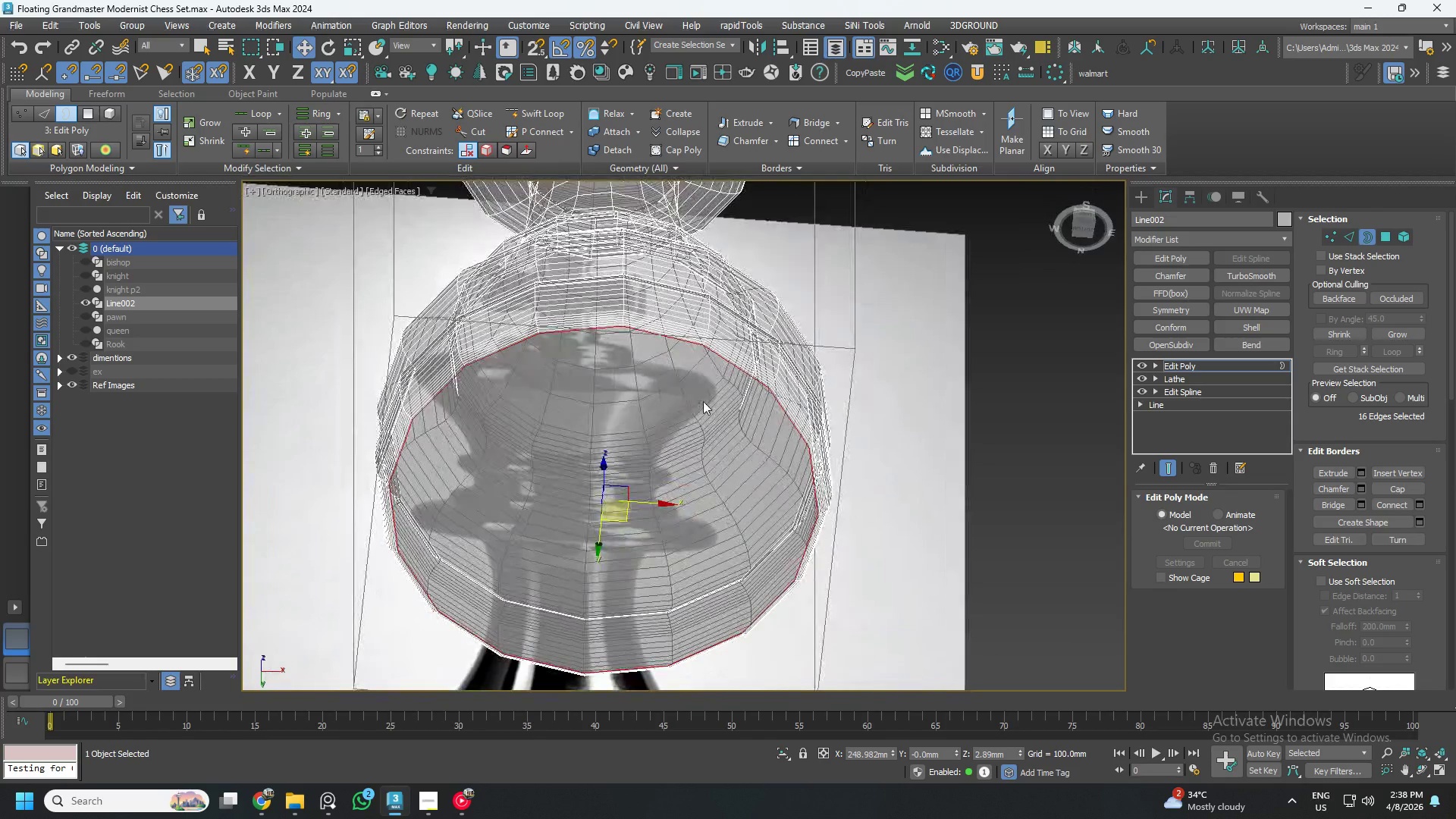 
hold_key(key=AltLeft, duration=0.44)
 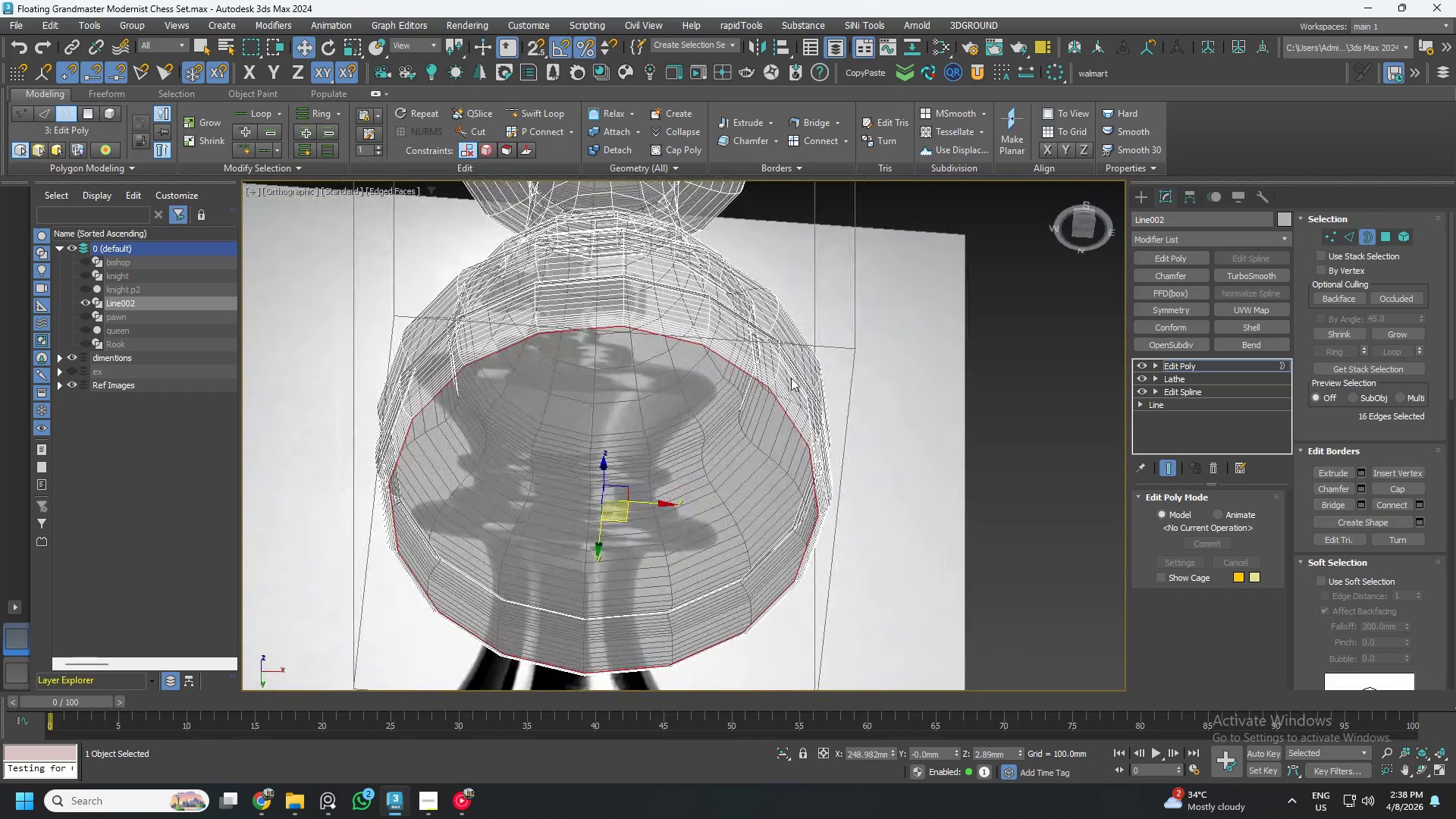 
scroll: coordinate [754, 386], scroll_direction: down, amount: 2.0
 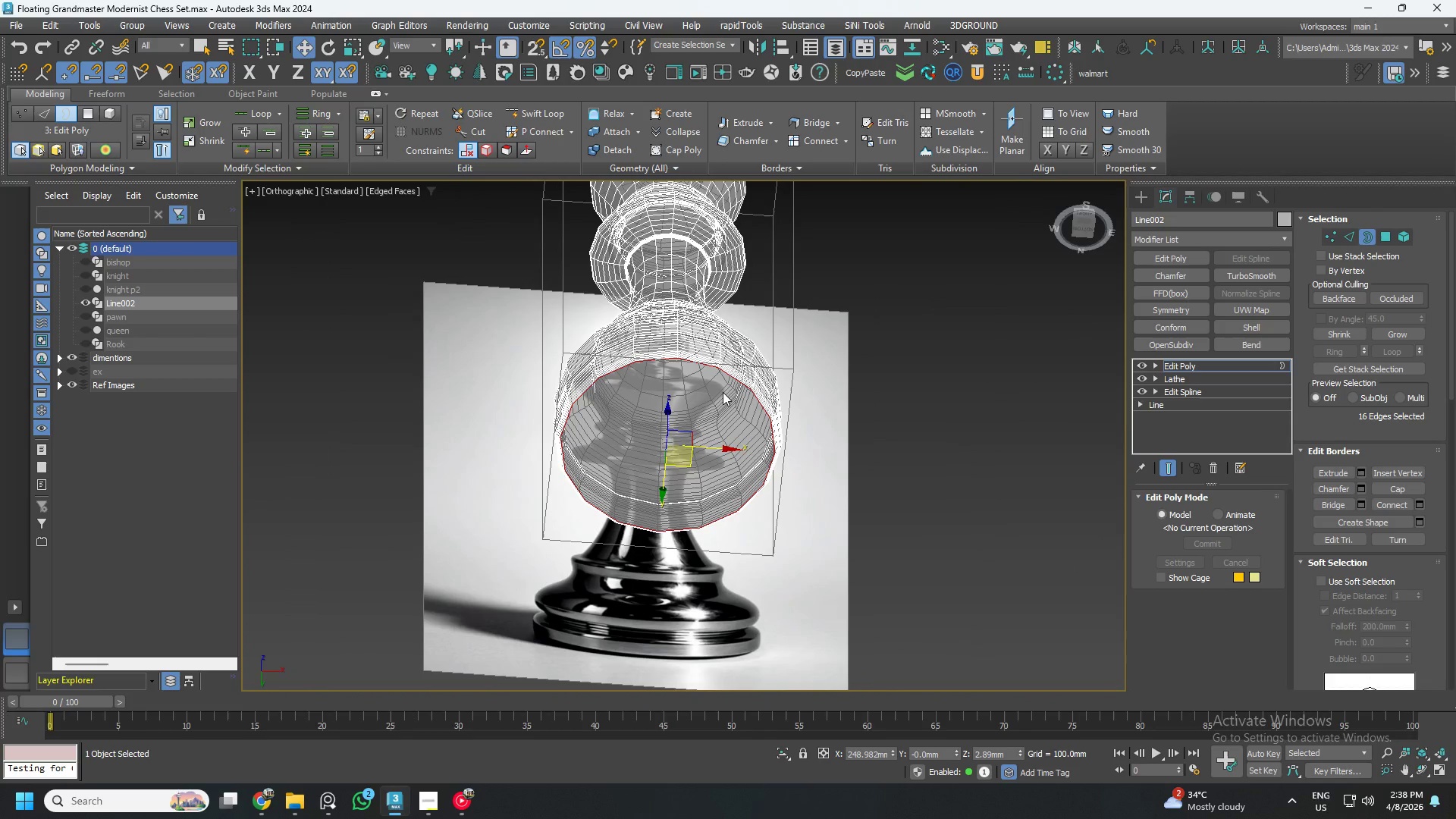 
key(4)
 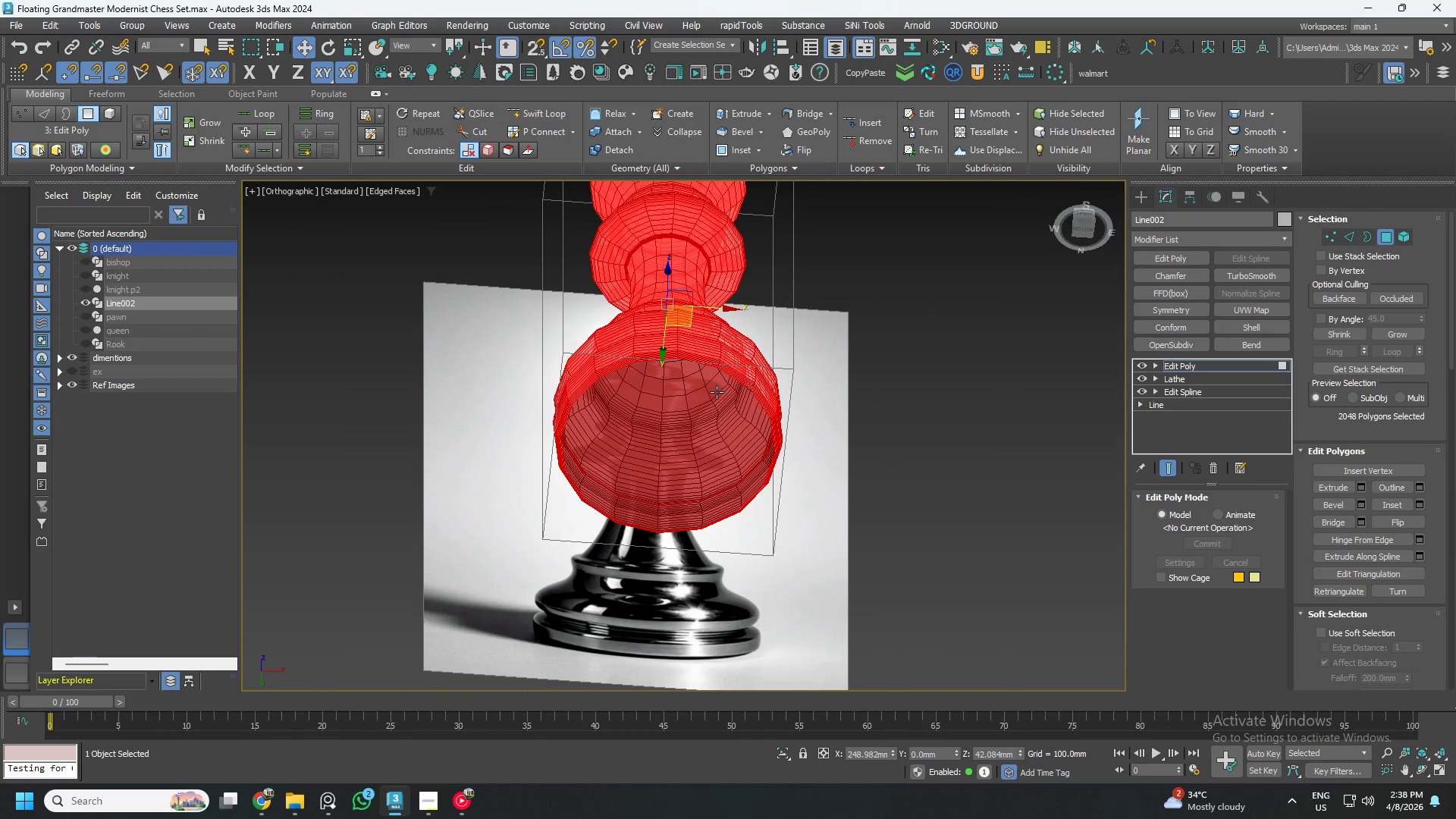 
left_click([713, 392])
 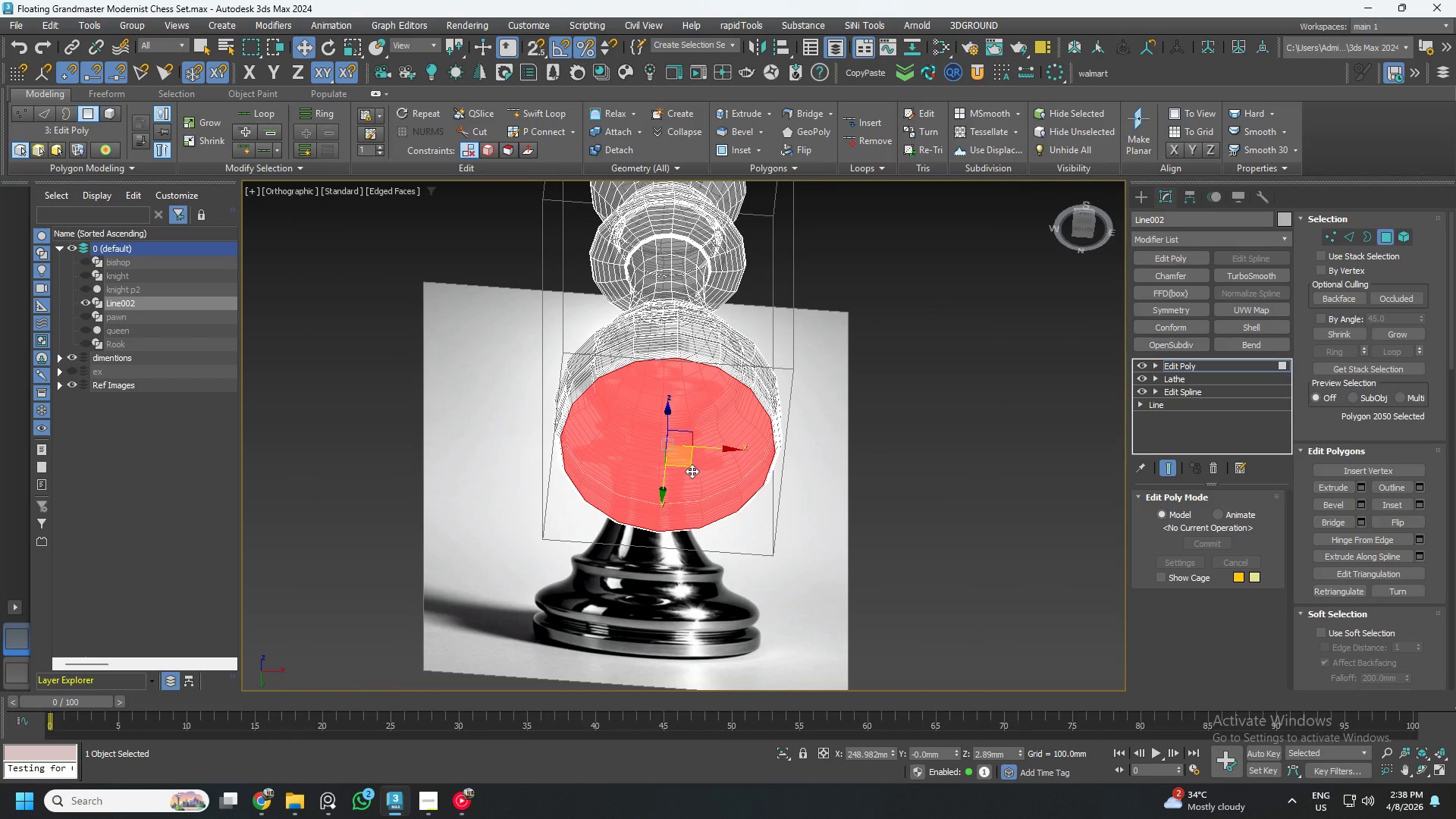 
key(R)
 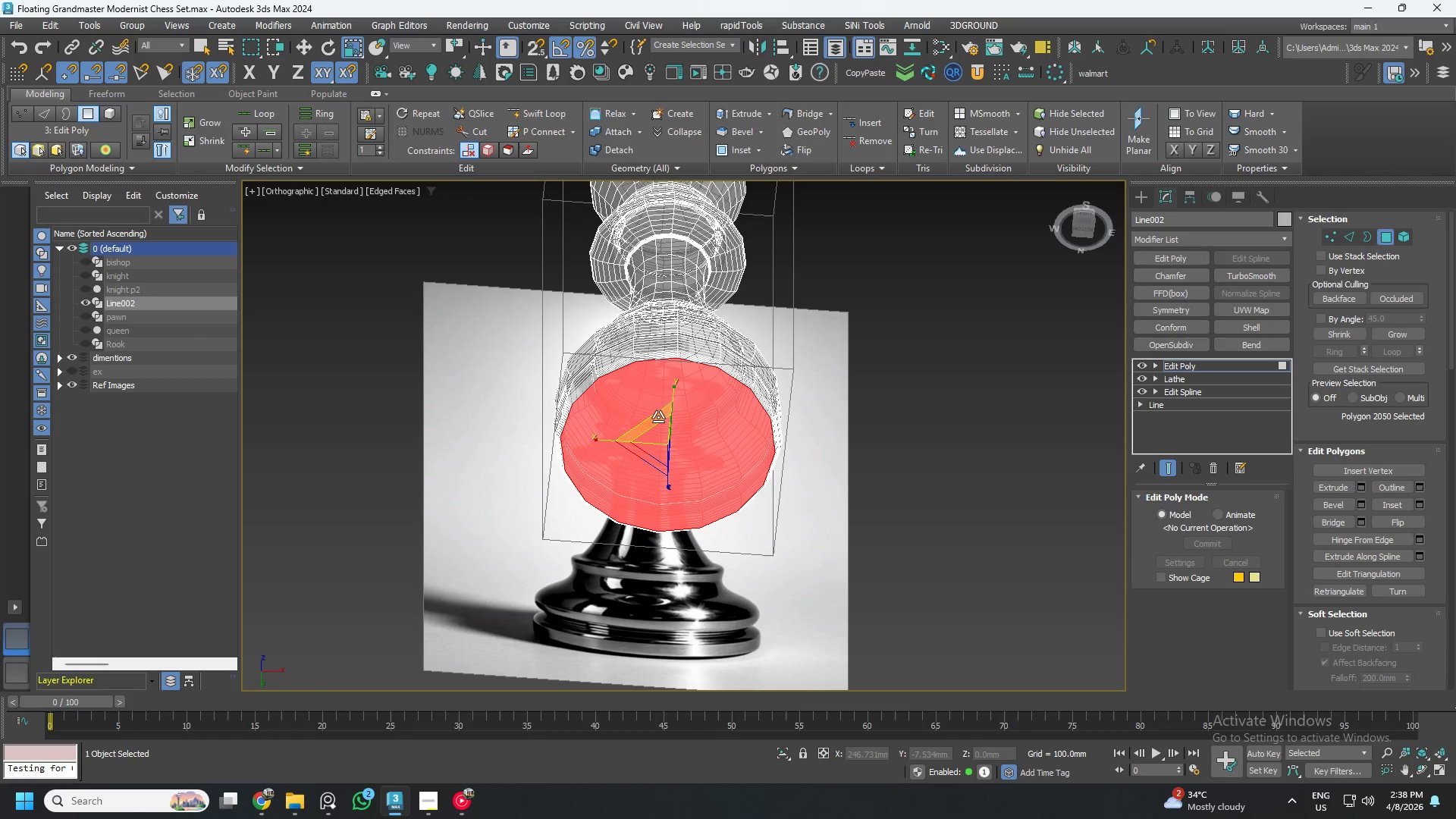 
hold_key(key=ShiftLeft, duration=1.5)
left_click_drag(start_coordinate=[658, 417], to_coordinate=[1043, 723])
 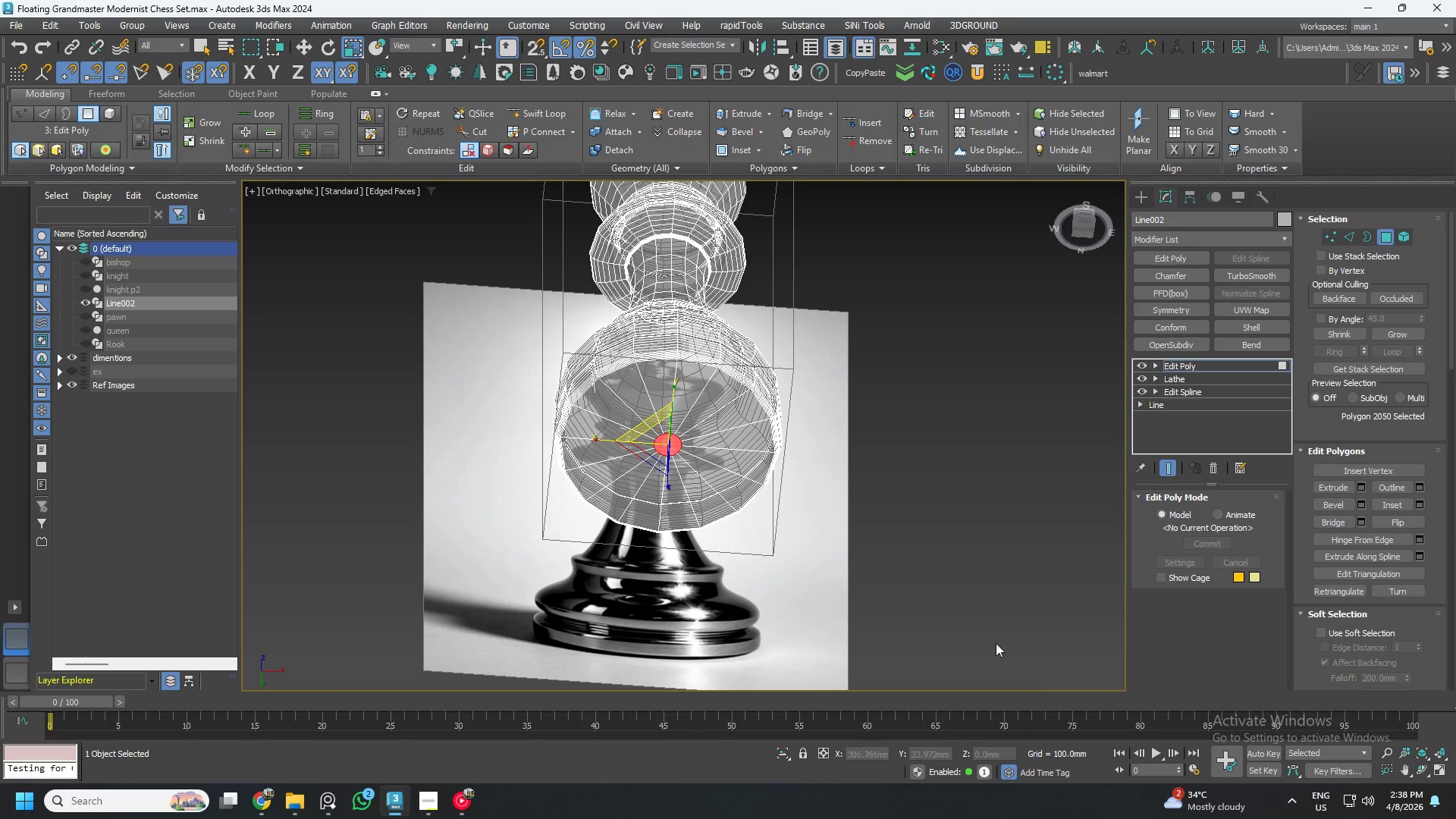 
hold_key(key=ShiftLeft, duration=0.78)
 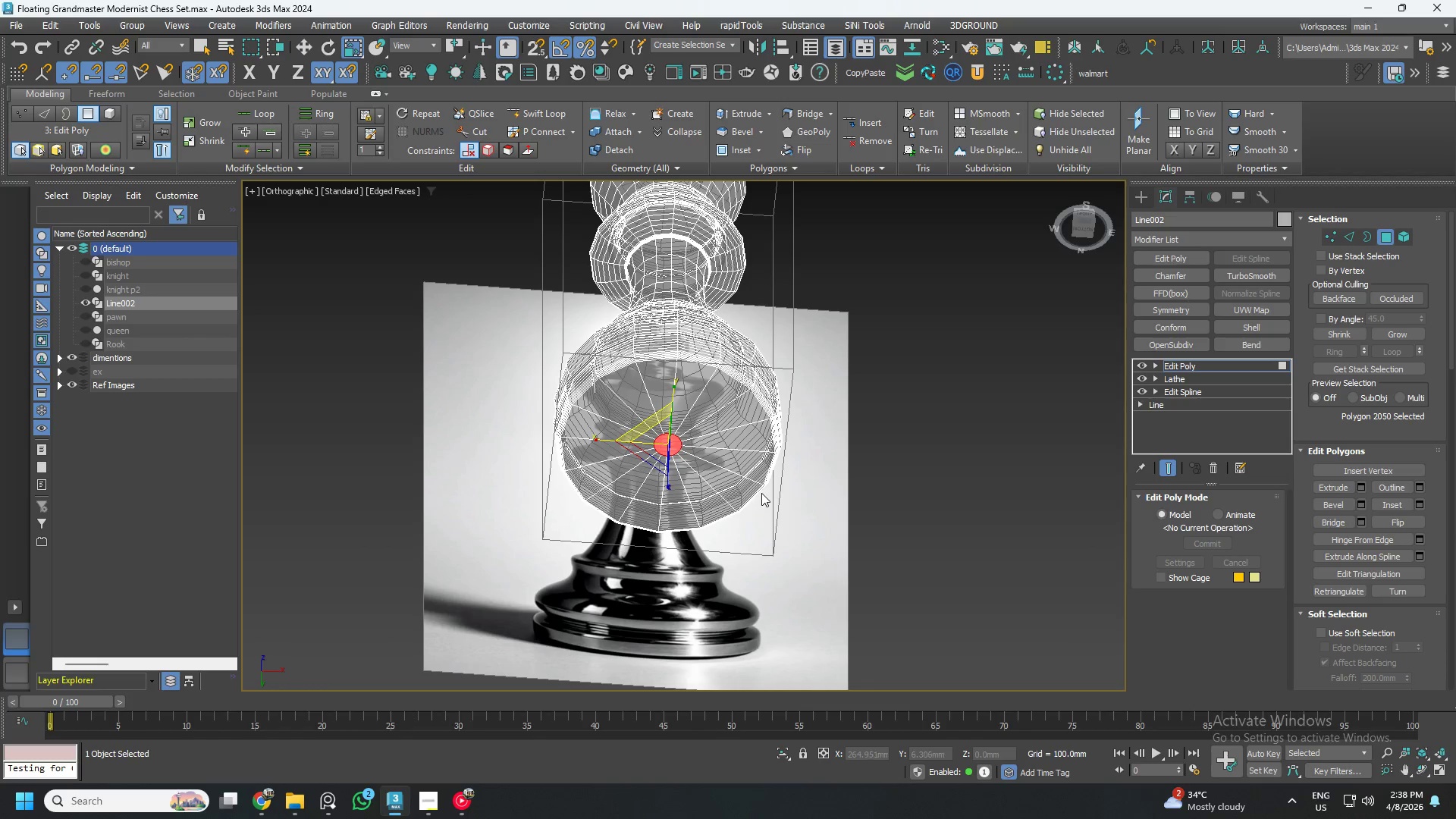 
scroll: coordinate [692, 375], scroll_direction: up, amount: 4.0
 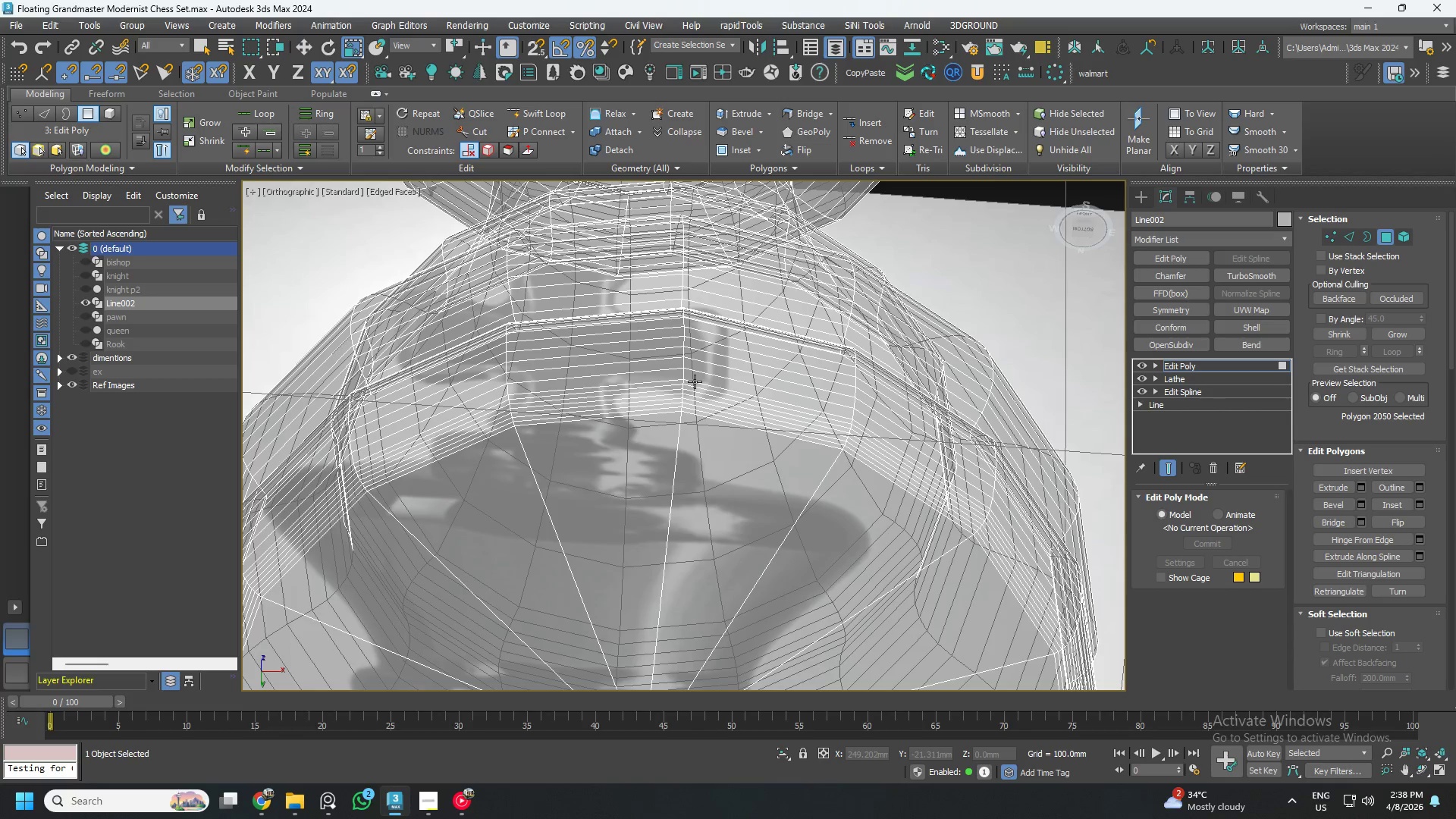 
key(Alt+AltLeft)
 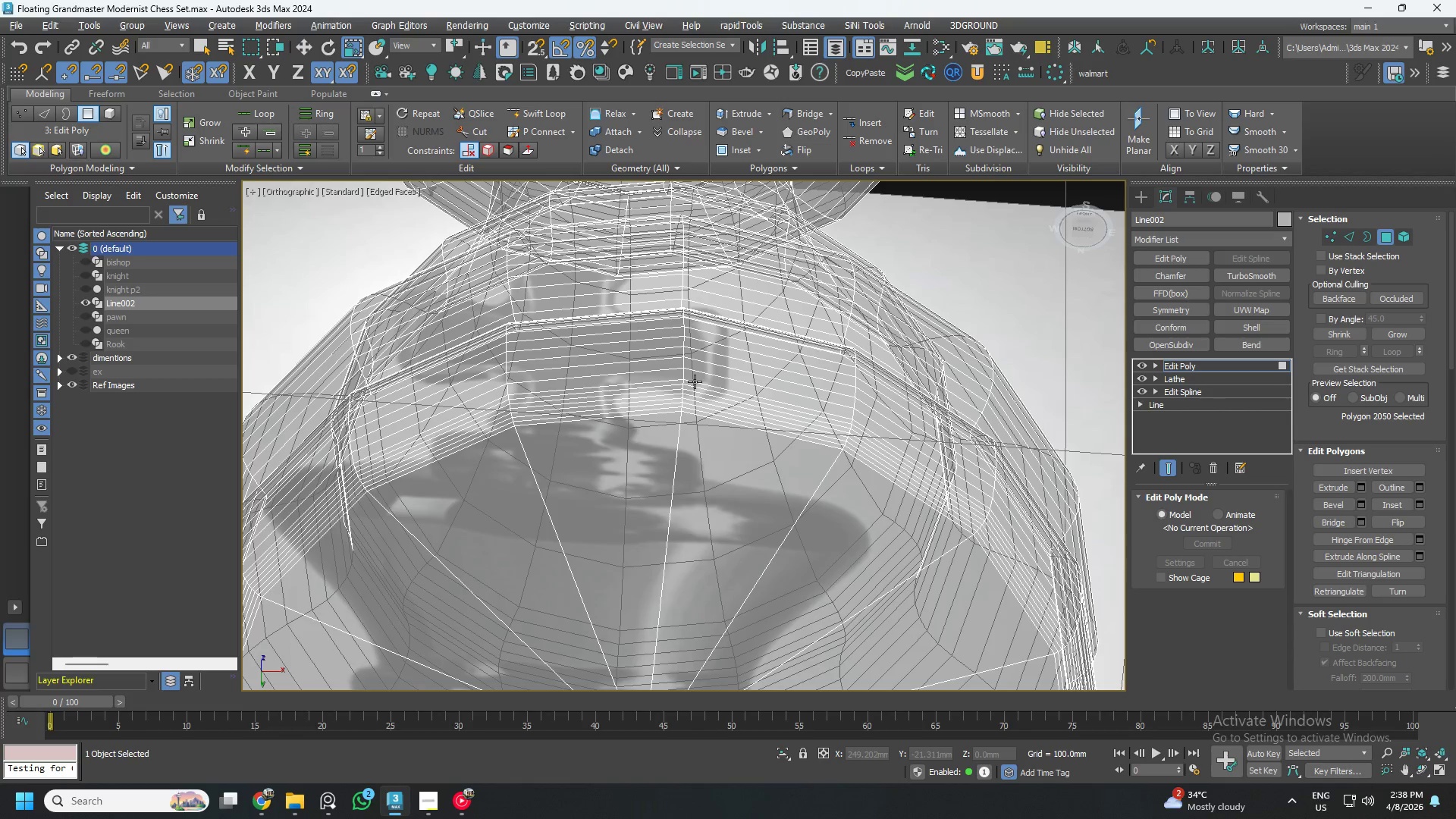 
key(Alt+X)
 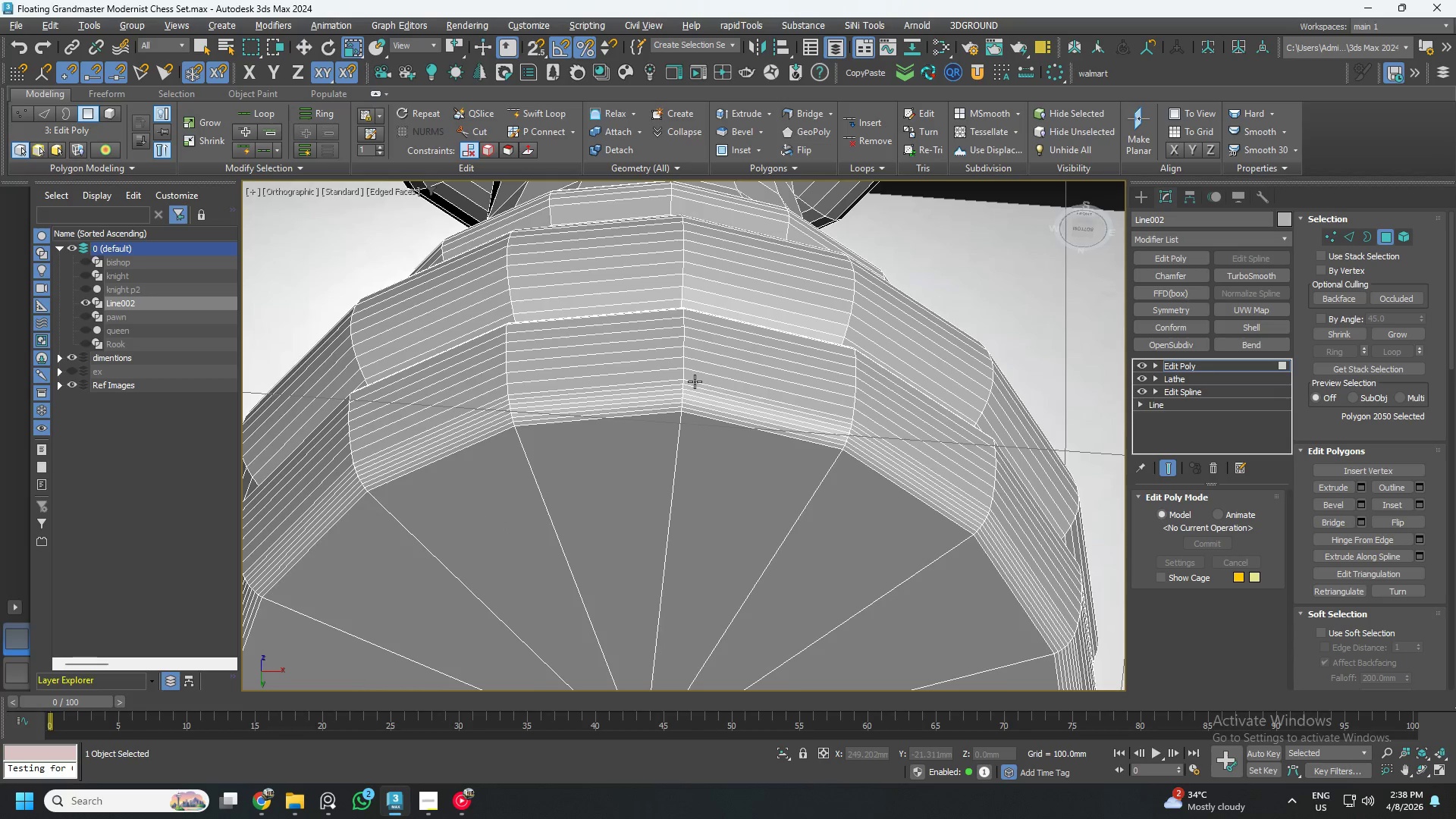 
hold_key(key=AltLeft, duration=0.5)
 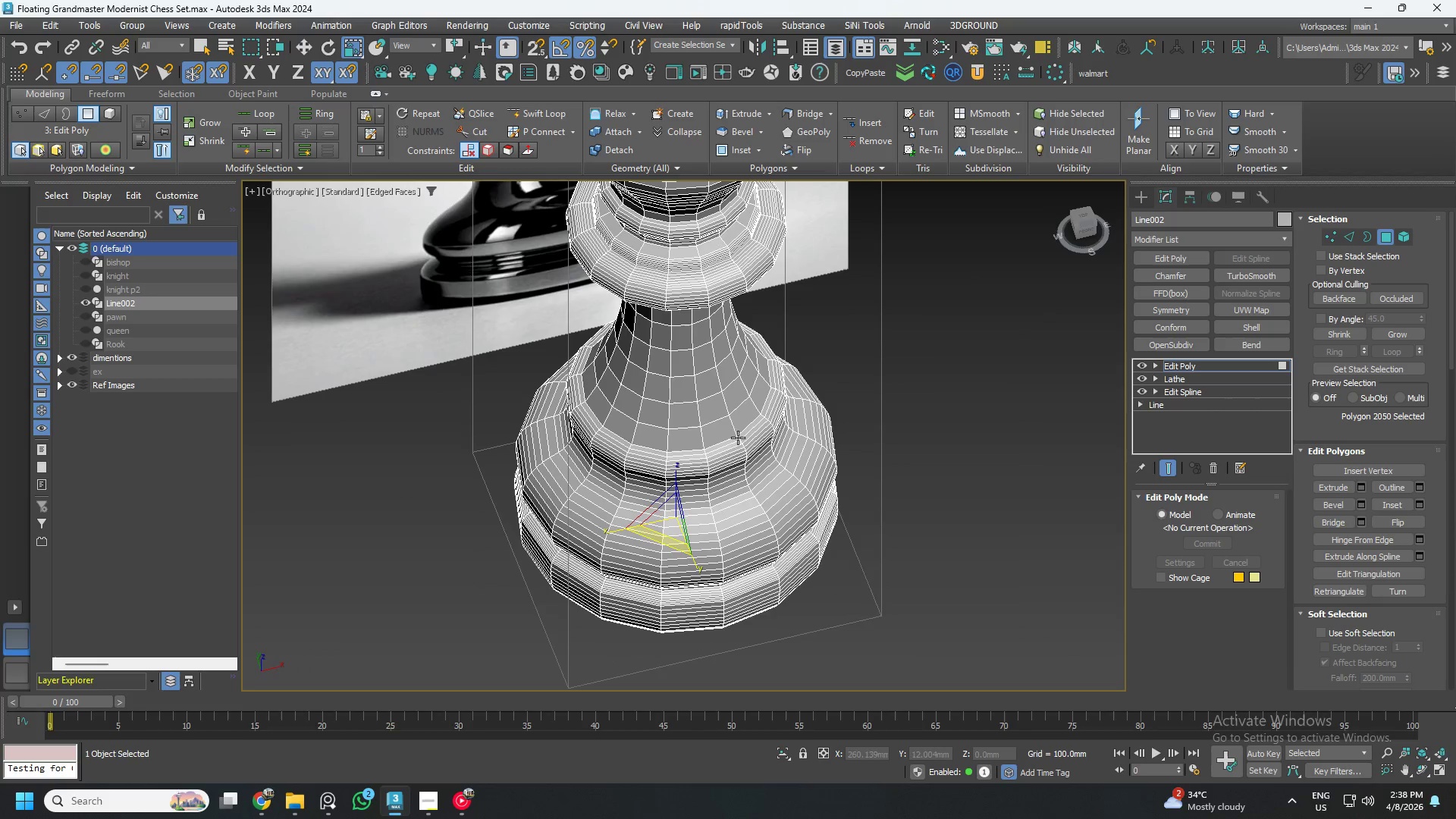 
scroll: coordinate [738, 435], scroll_direction: down, amount: 4.0
 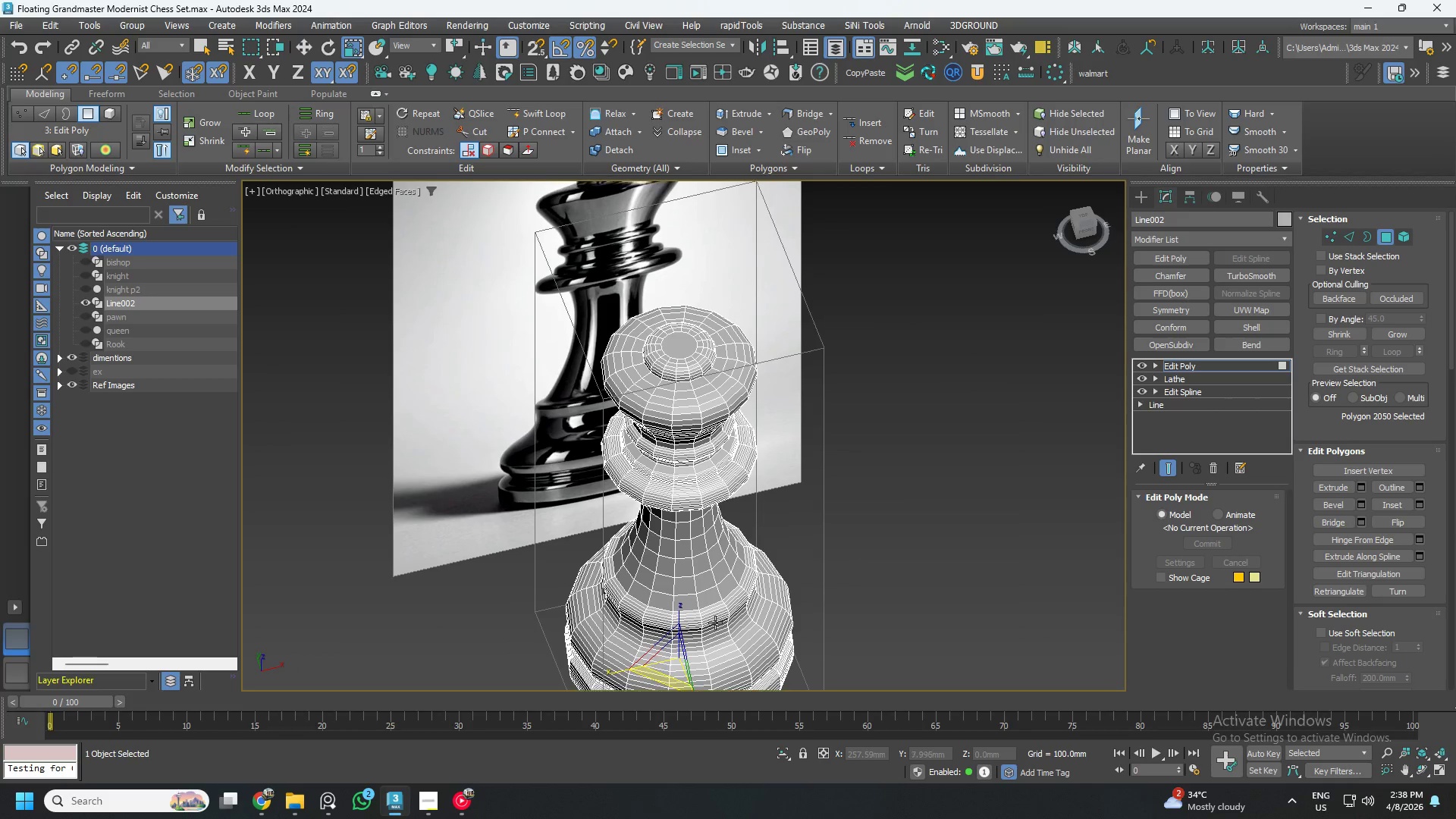 
scroll: coordinate [687, 395], scroll_direction: up, amount: 2.0
 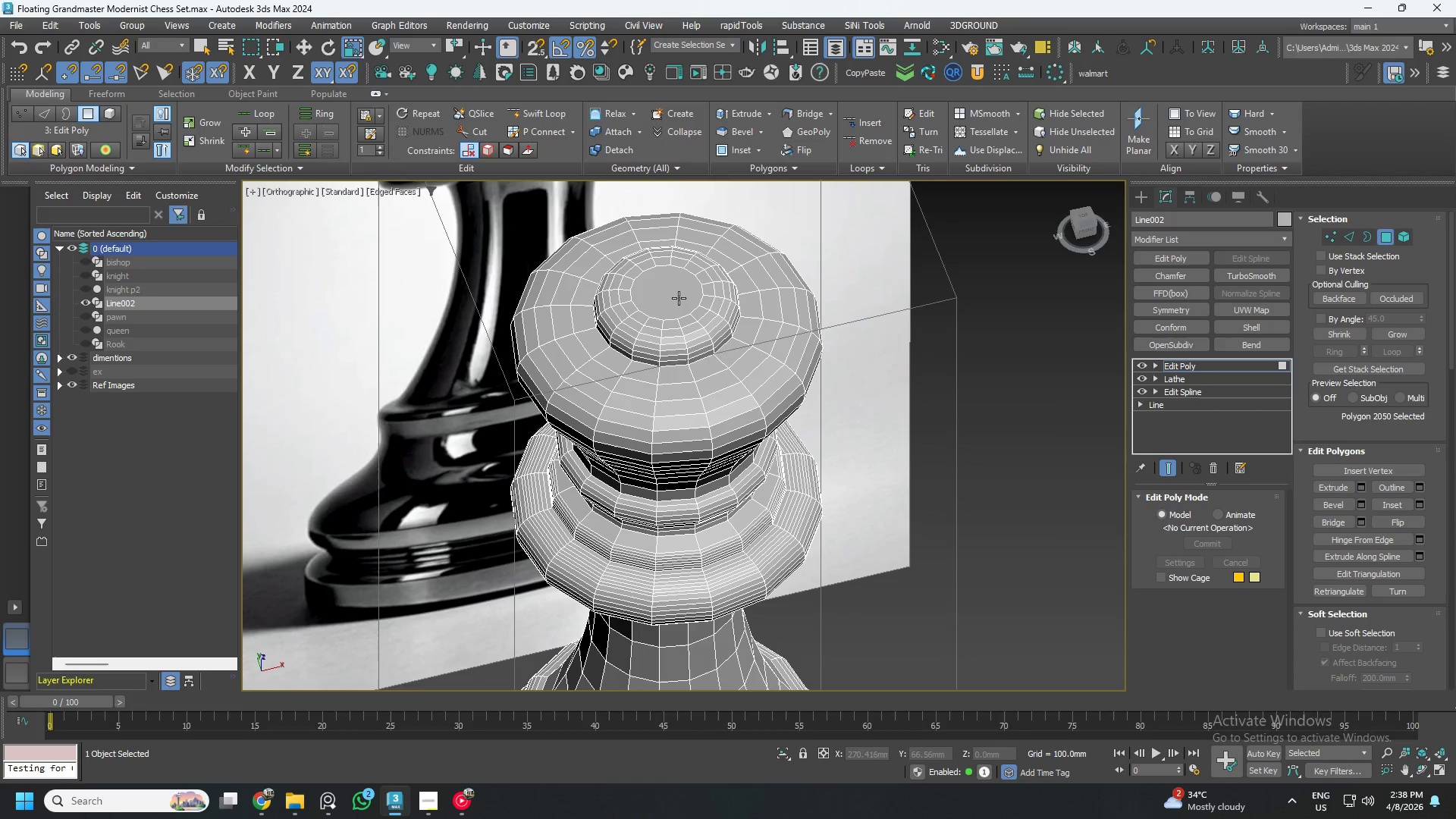 
left_click([679, 298])
 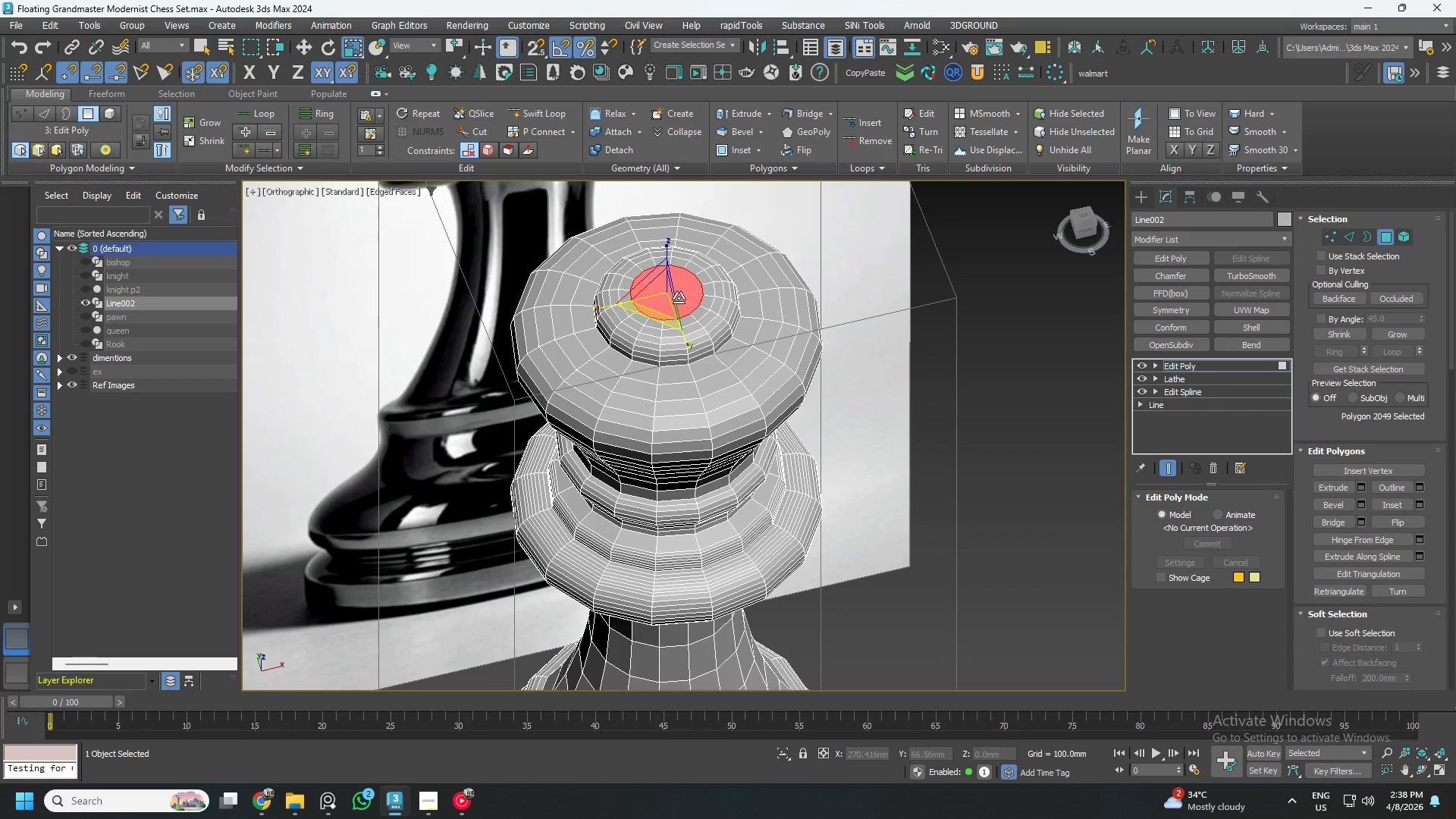 
scroll: coordinate [686, 328], scroll_direction: down, amount: 2.0
 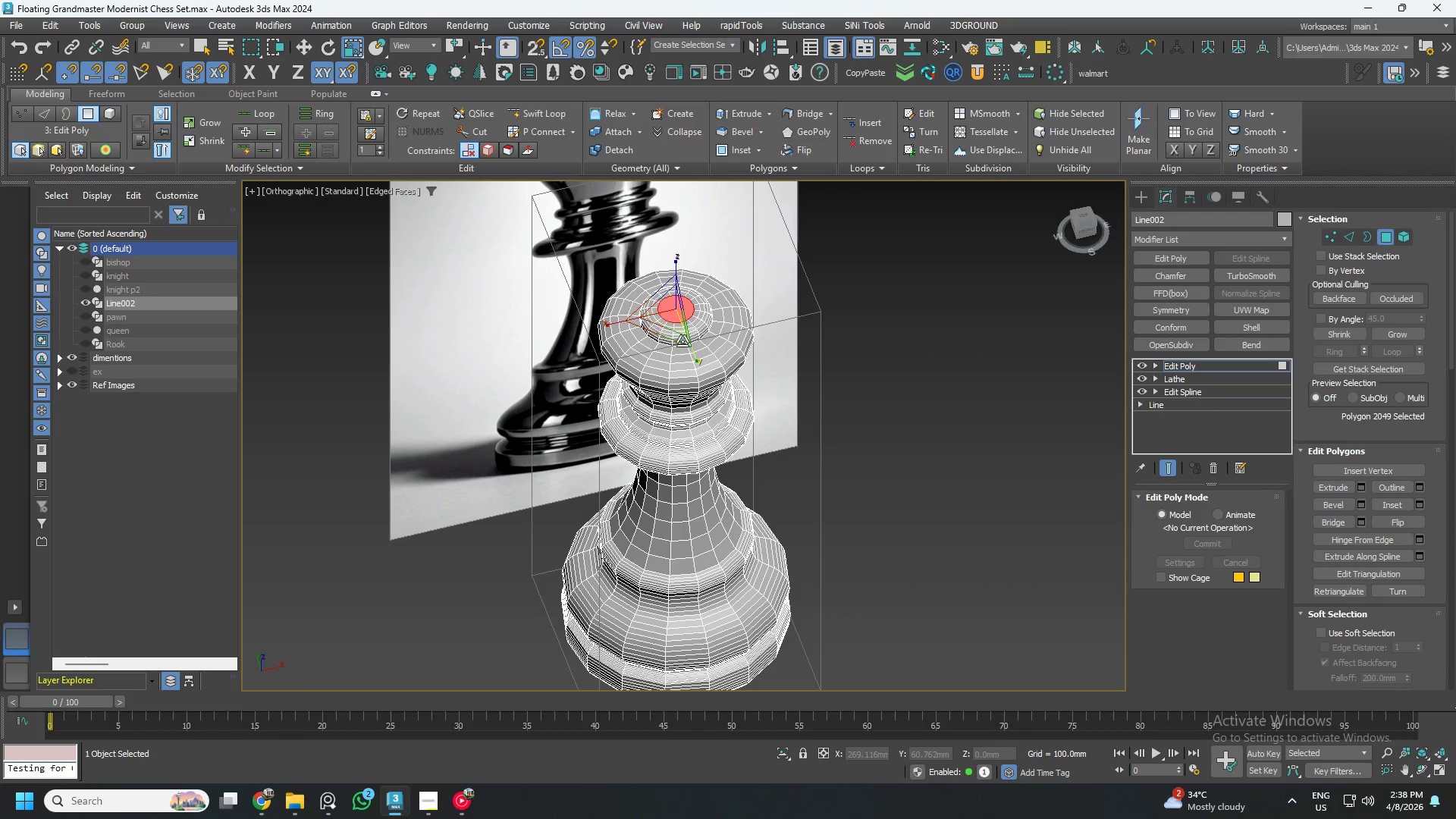 
key(W)
 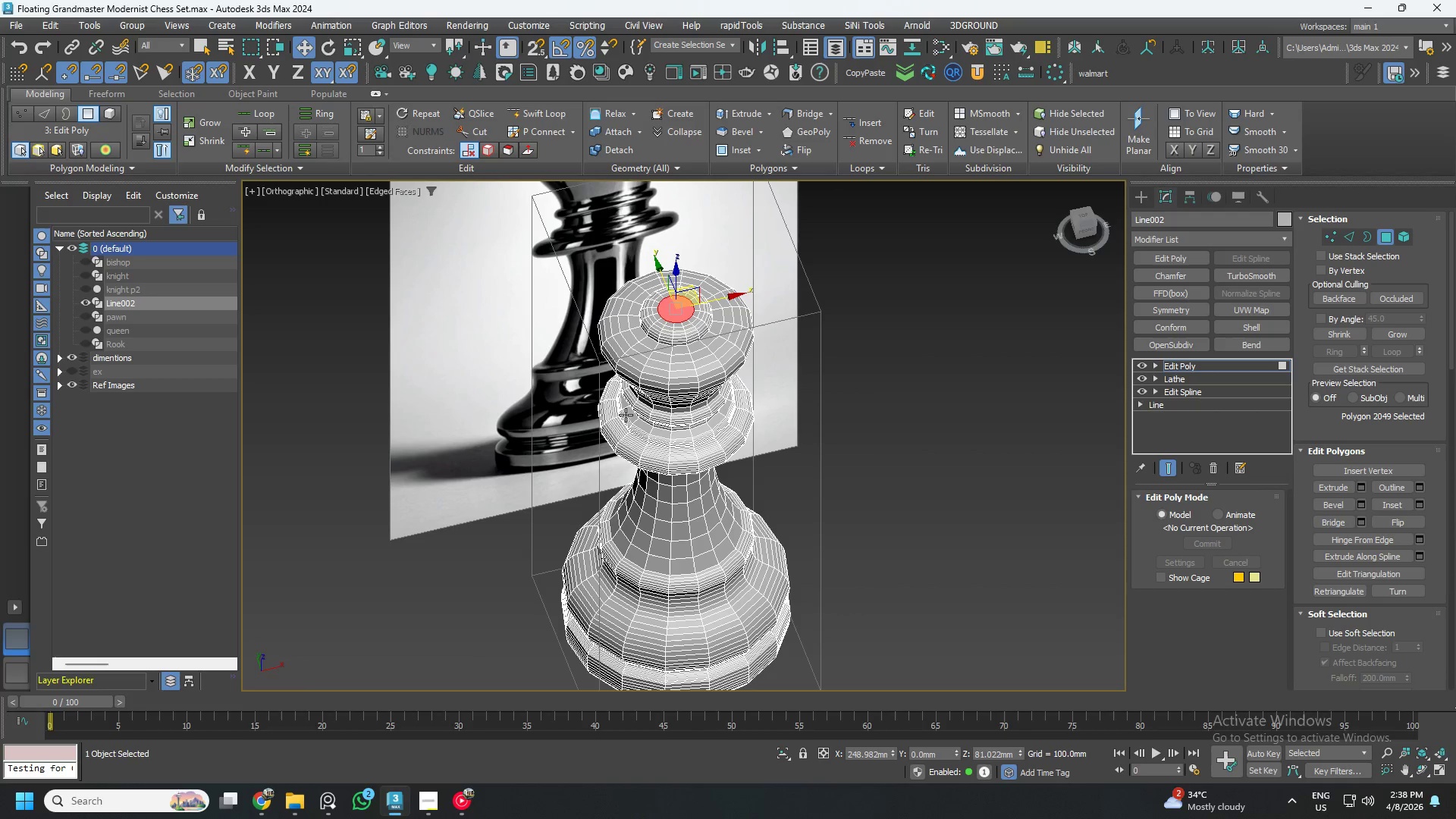 
hold_key(key=AltLeft, duration=0.61)
 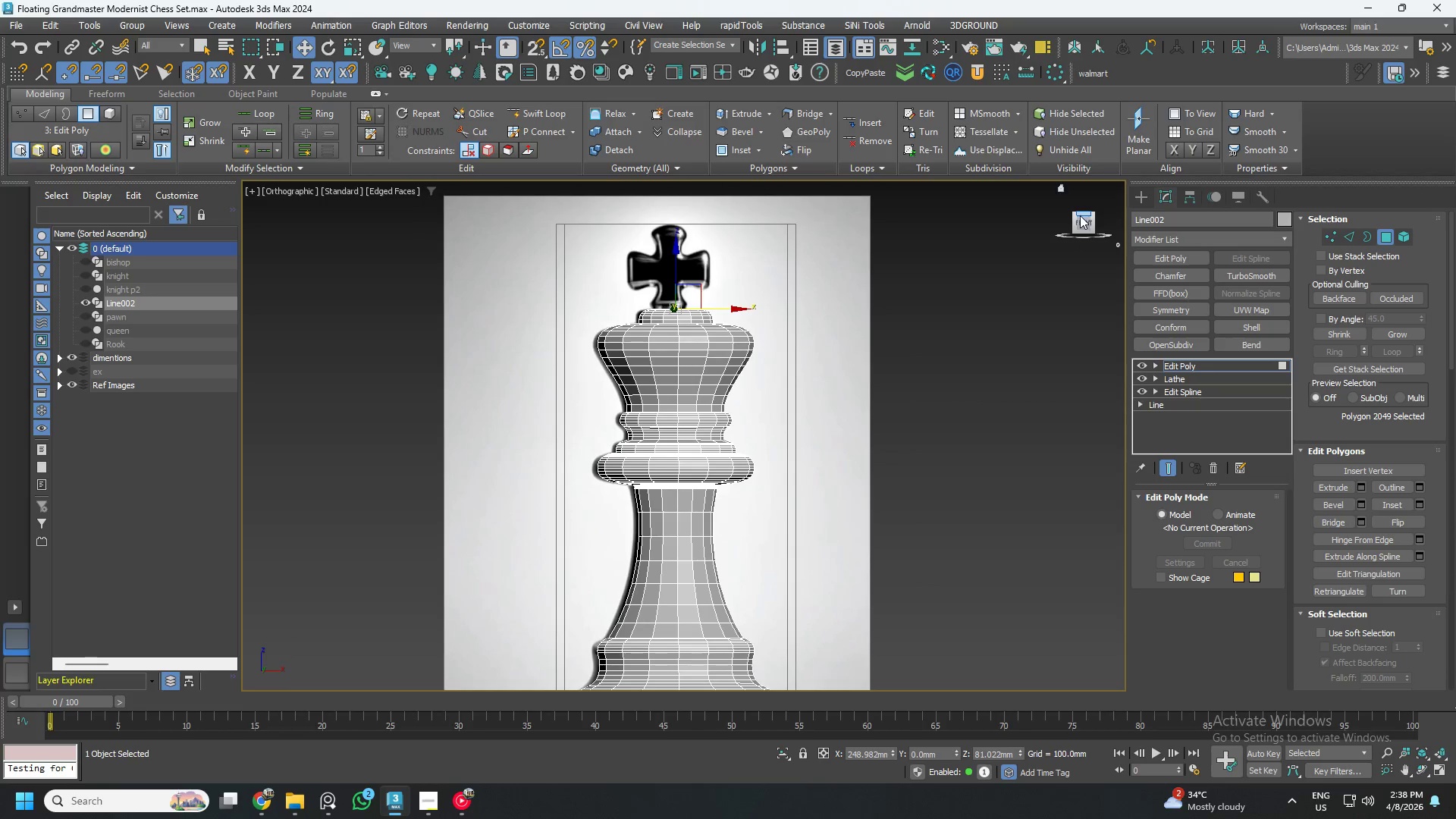 
left_click([1078, 221])
 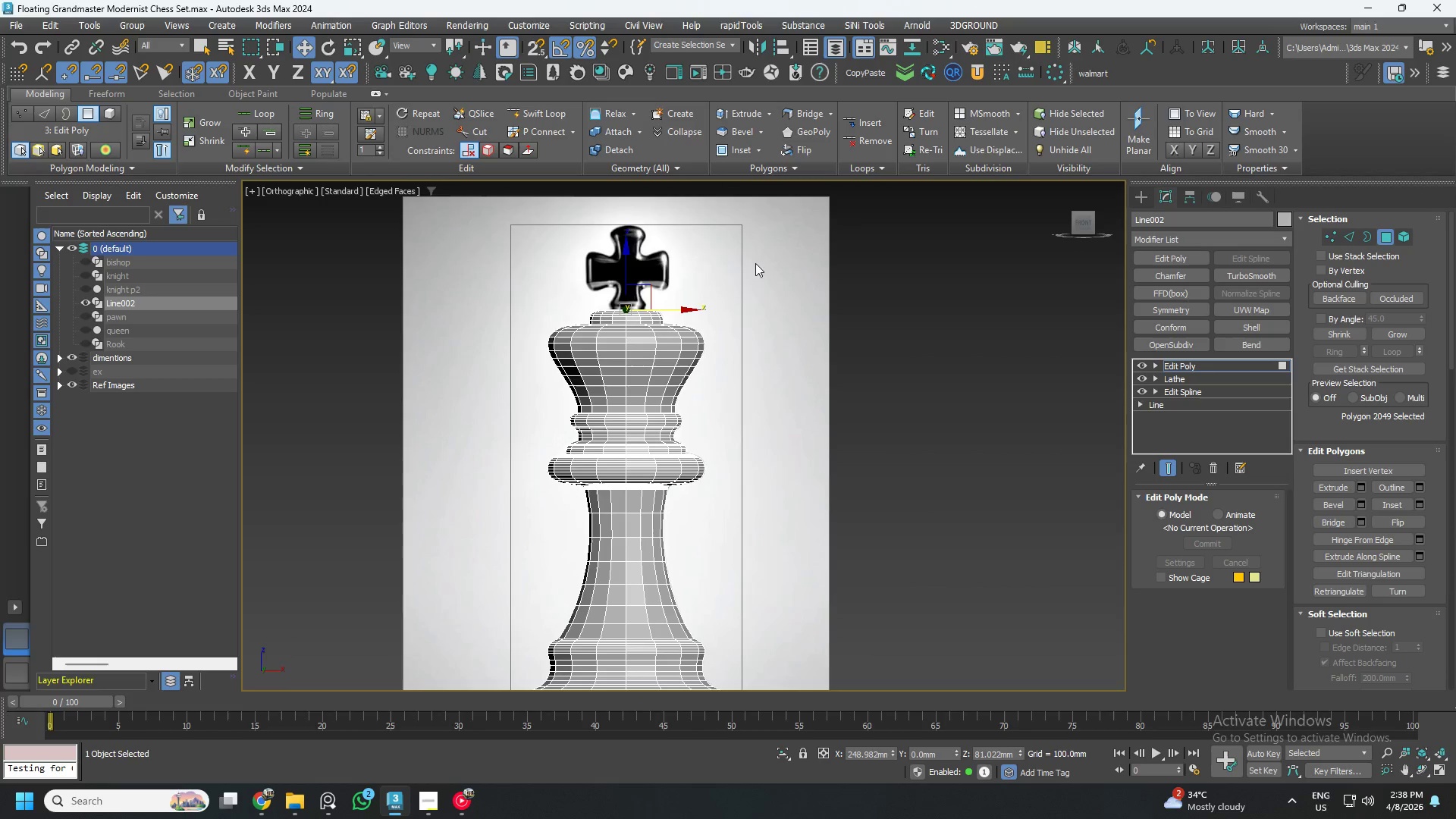 
scroll: coordinate [667, 243], scroll_direction: up, amount: 2.0
 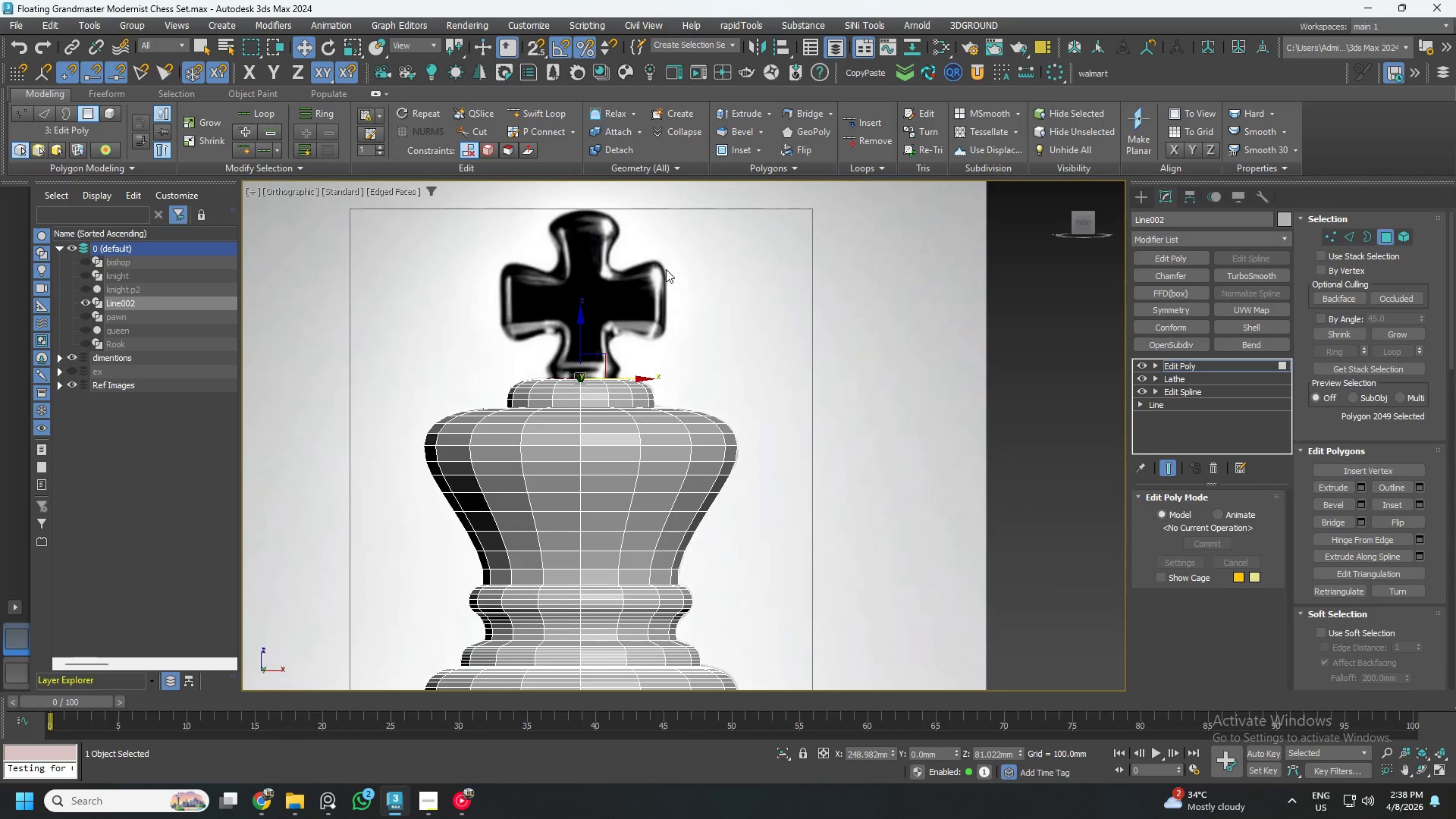 
key(Control+S)
 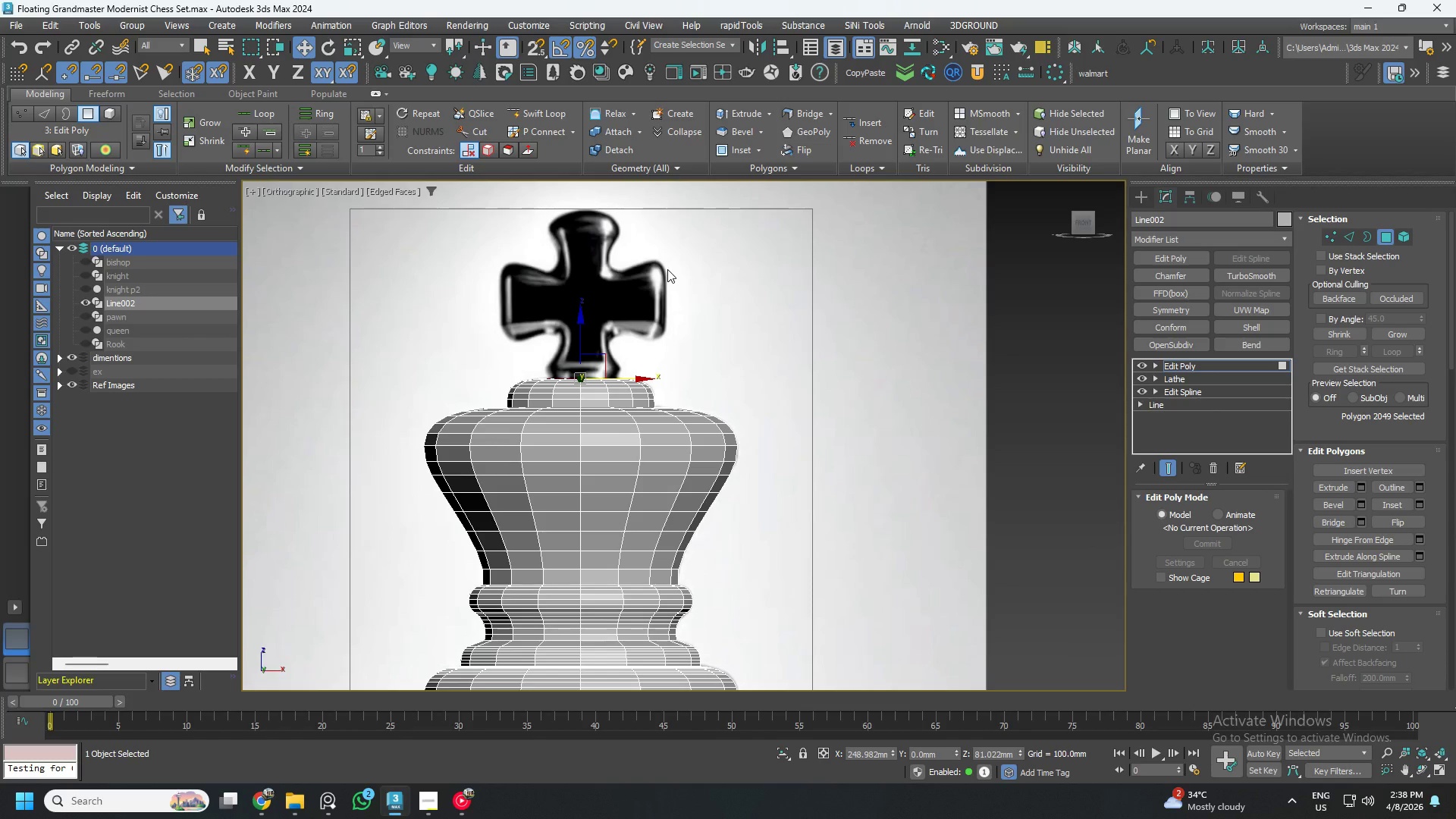 
wait(13.36)
 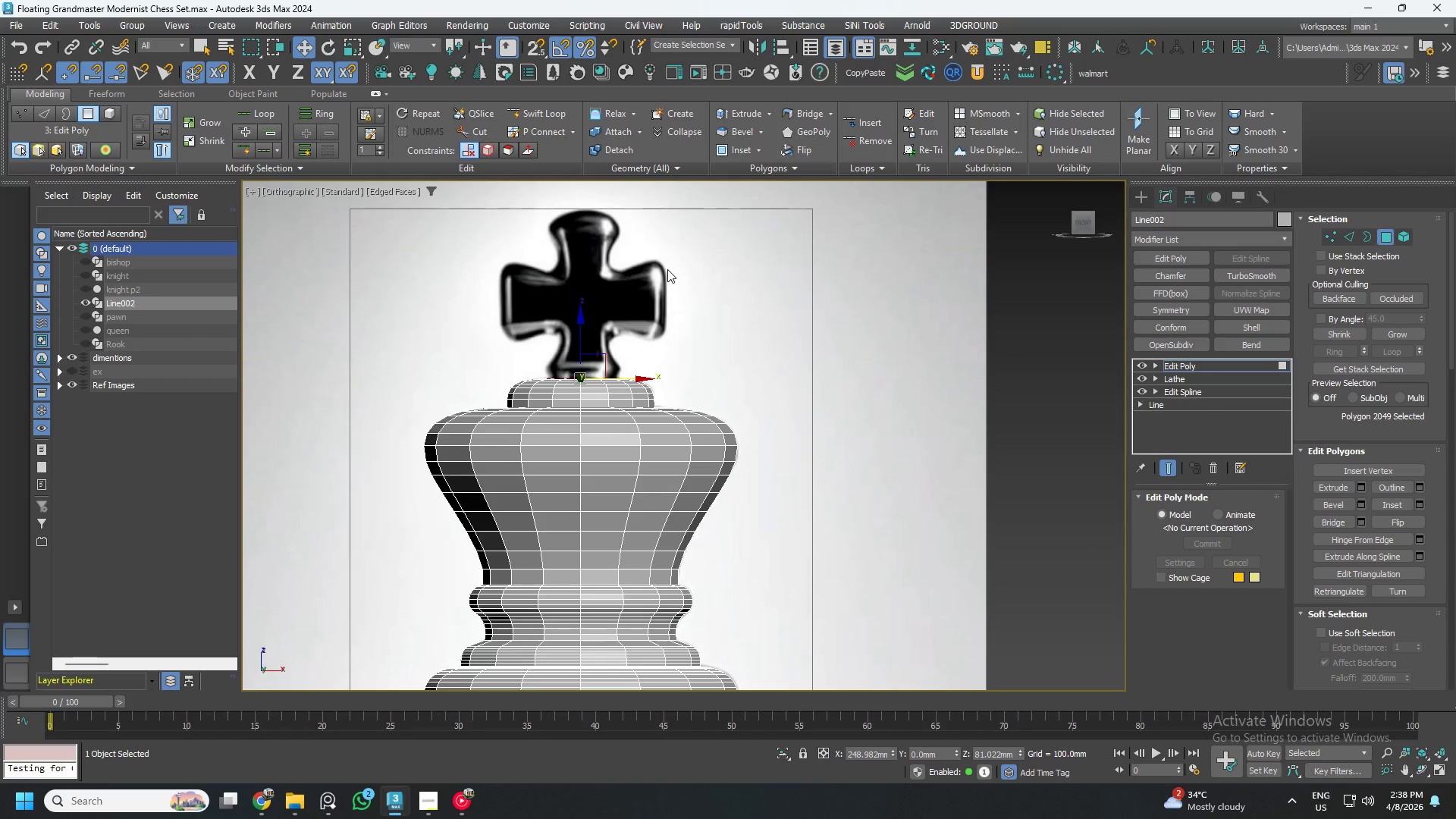 
left_click([1385, 237])
 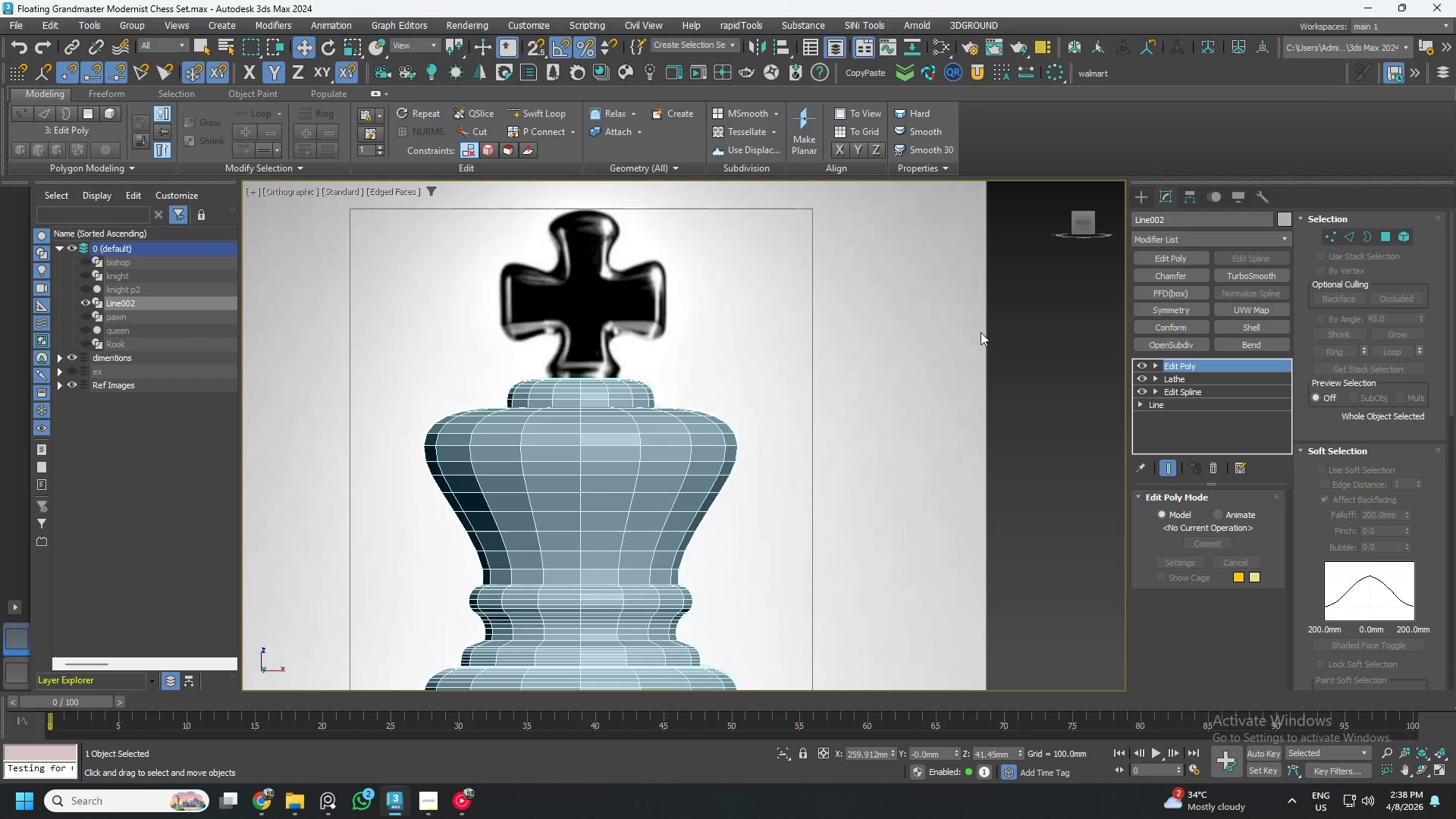 
key(Control+ControlLeft)
 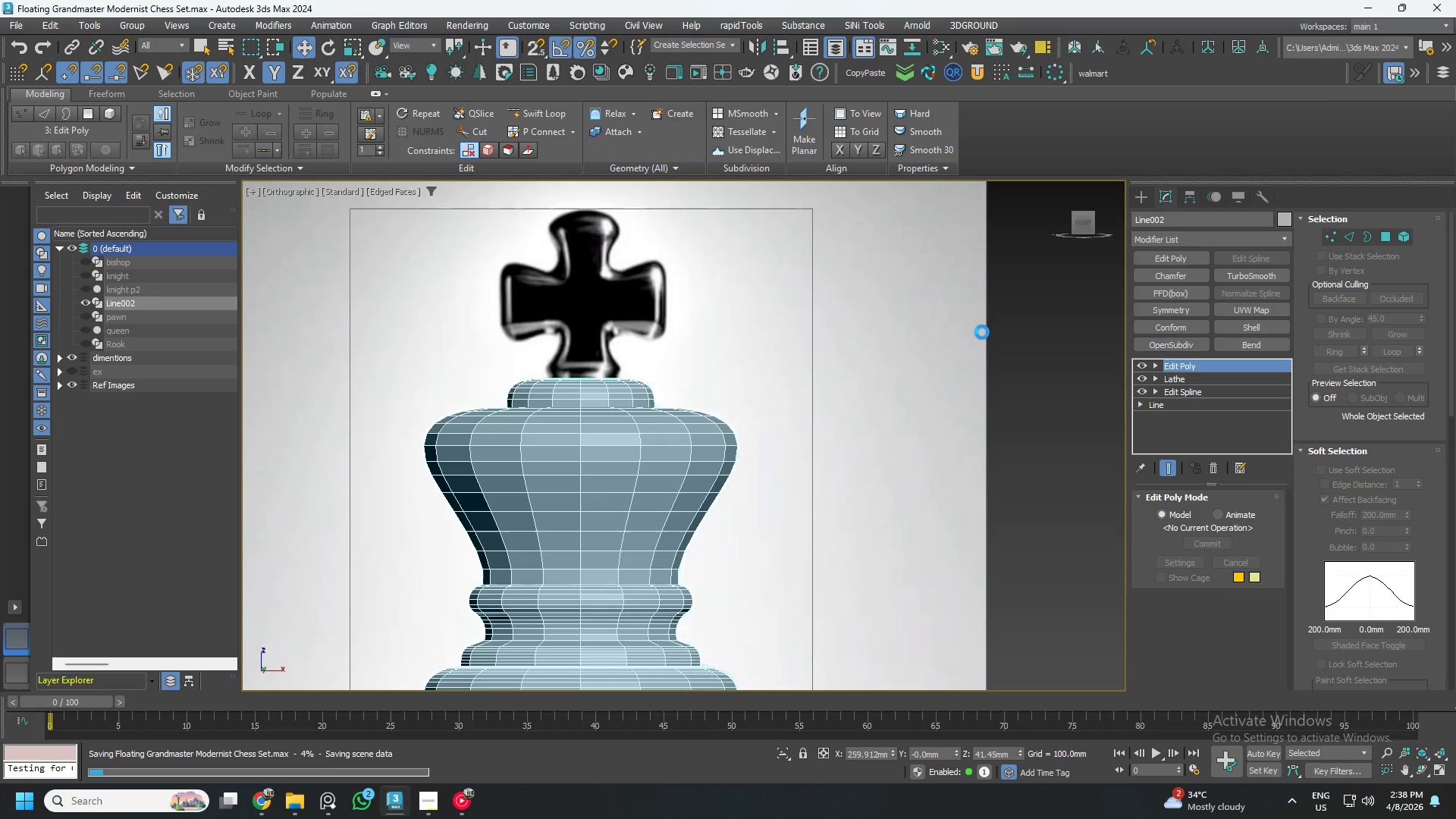 
key(Control+S)
 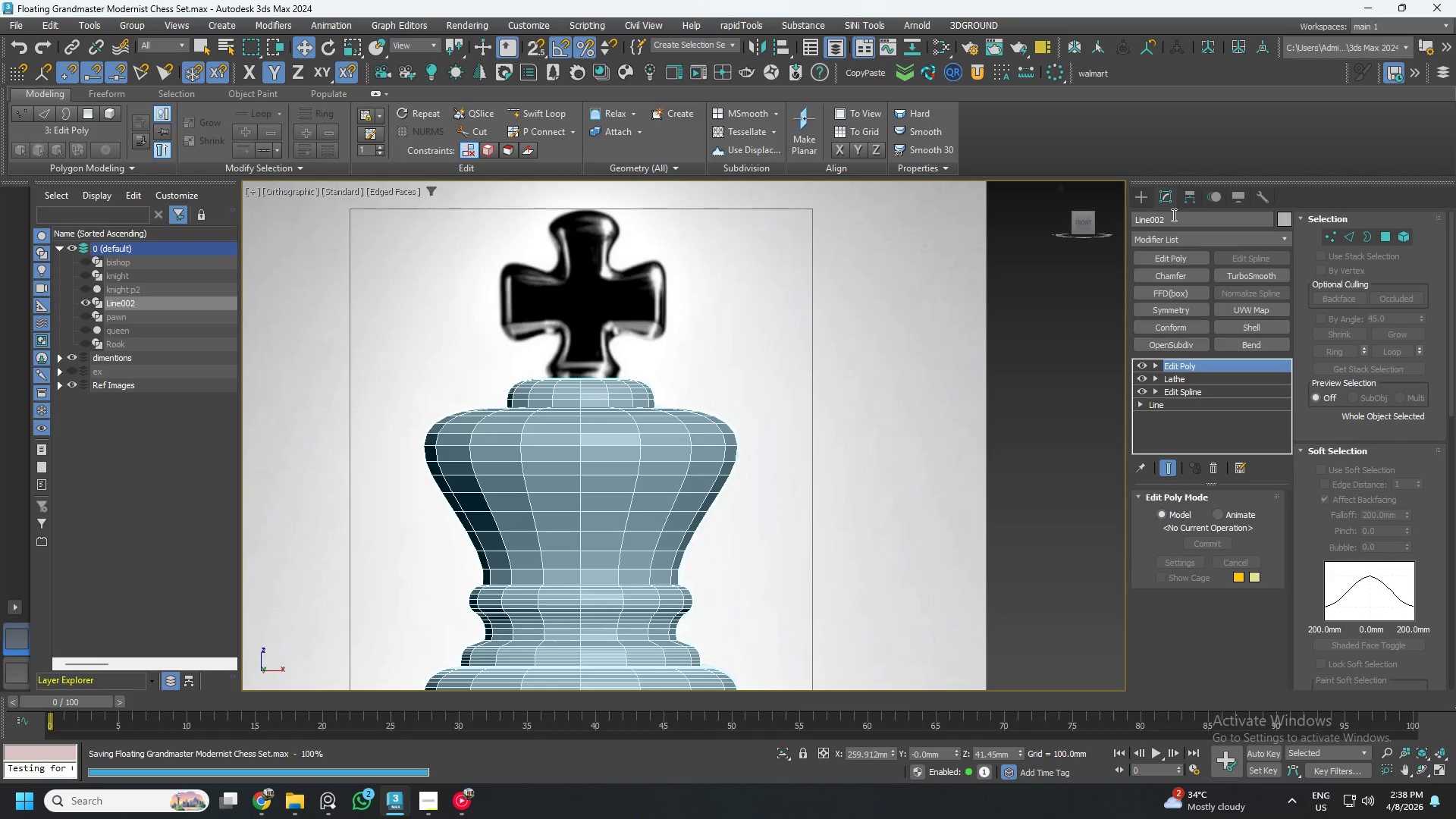 
double_click([1172, 215])
 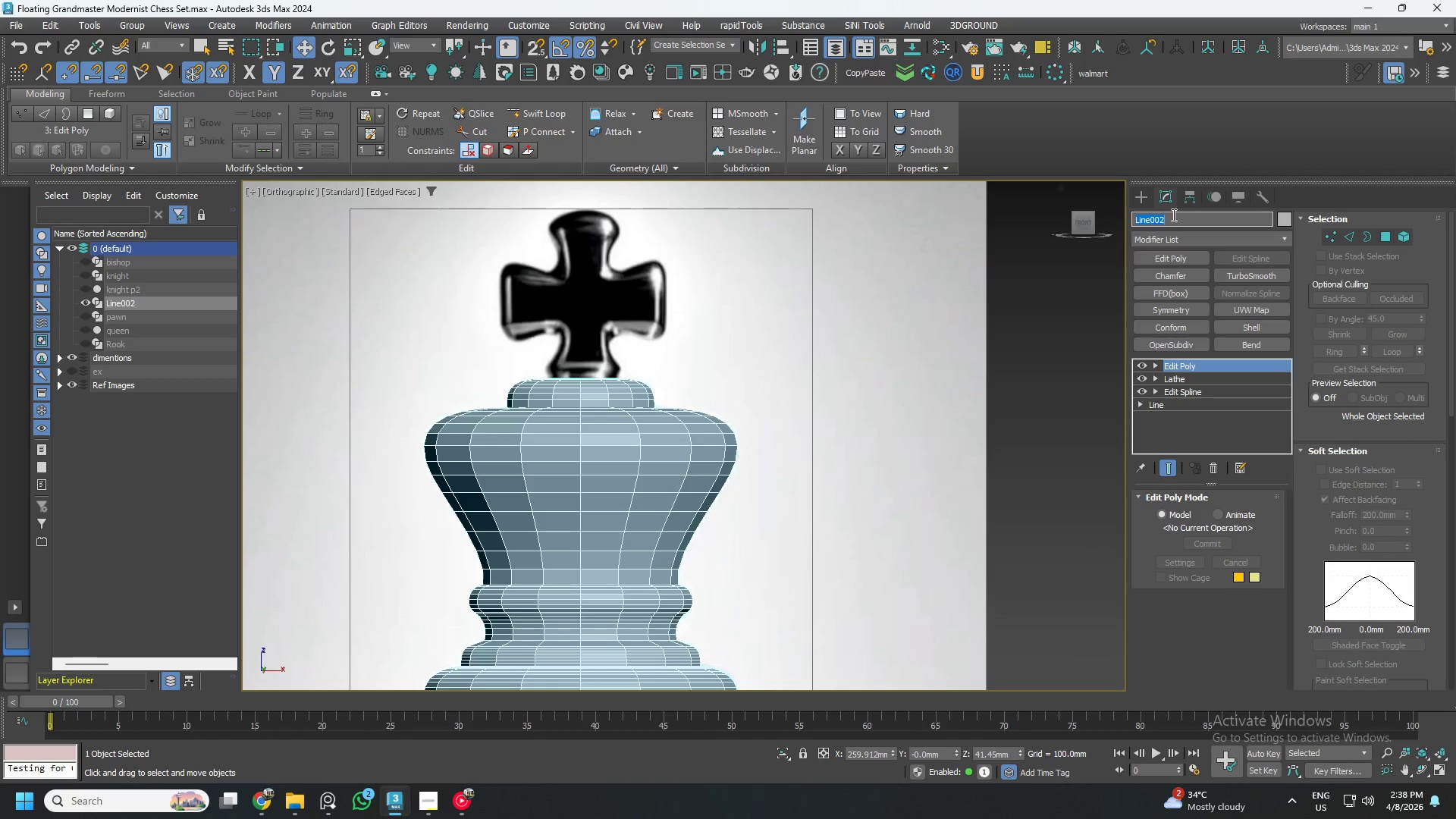 
type(King)
 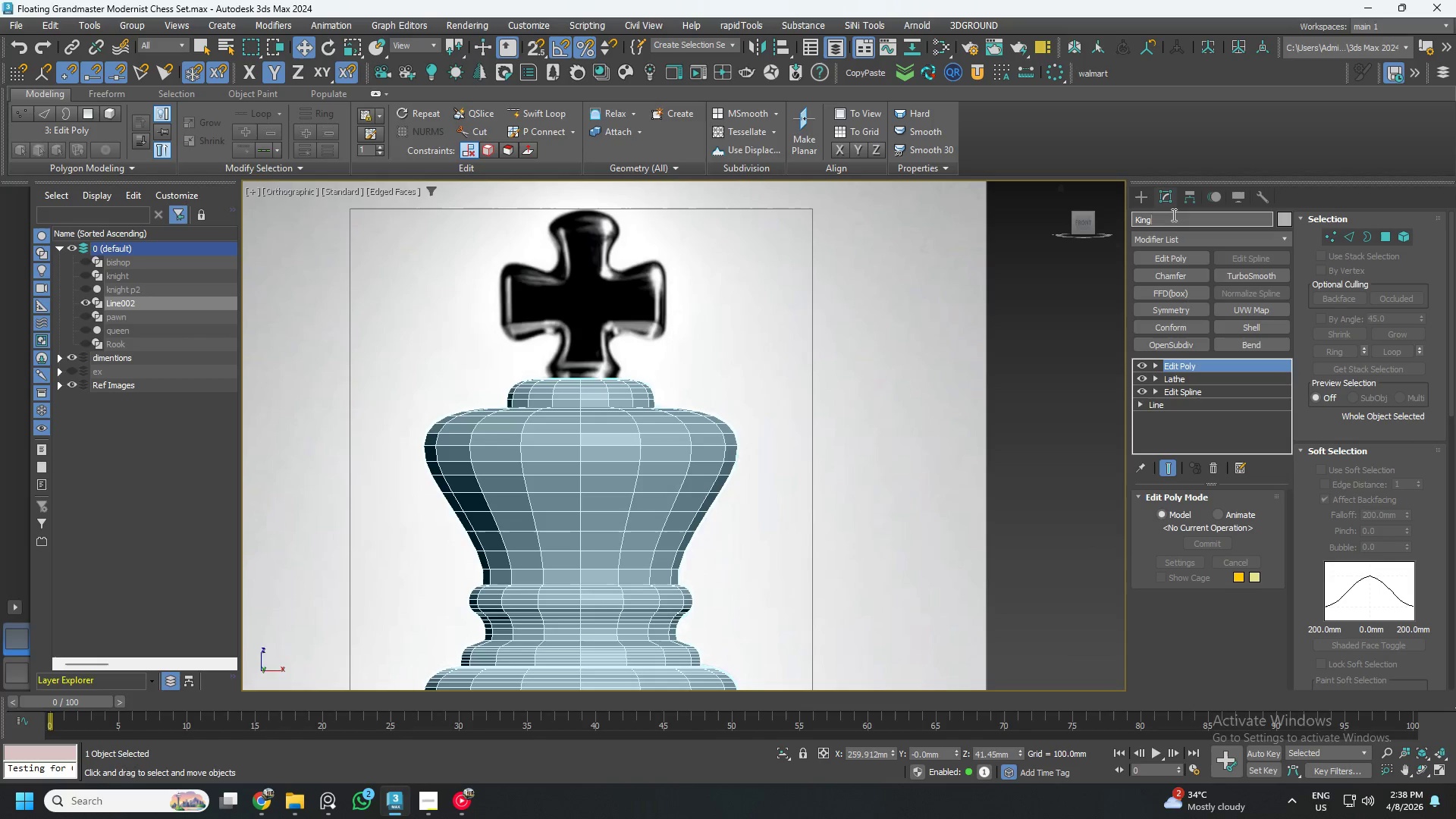 
key(Enter)
 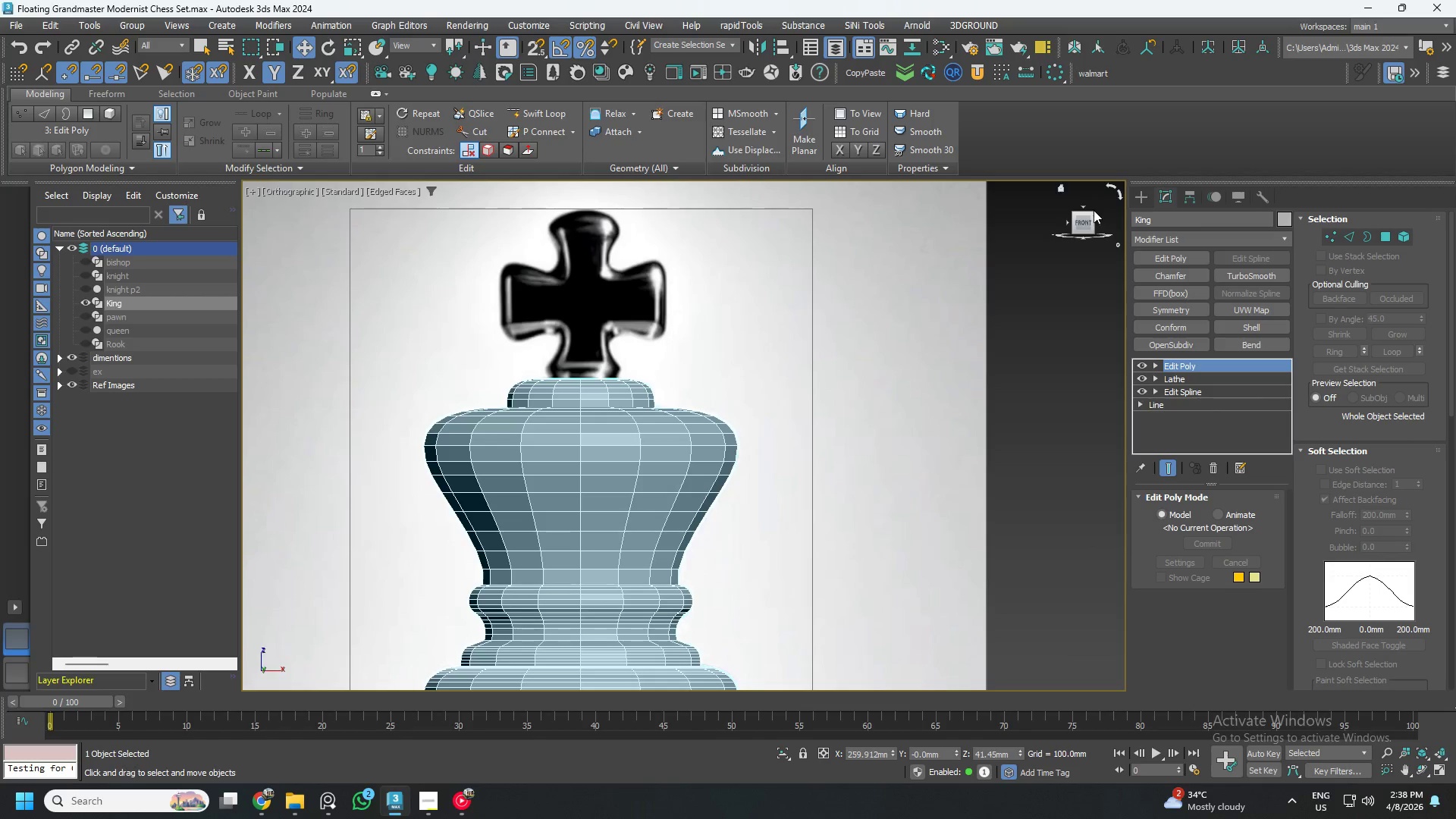 
left_click([1140, 199])
 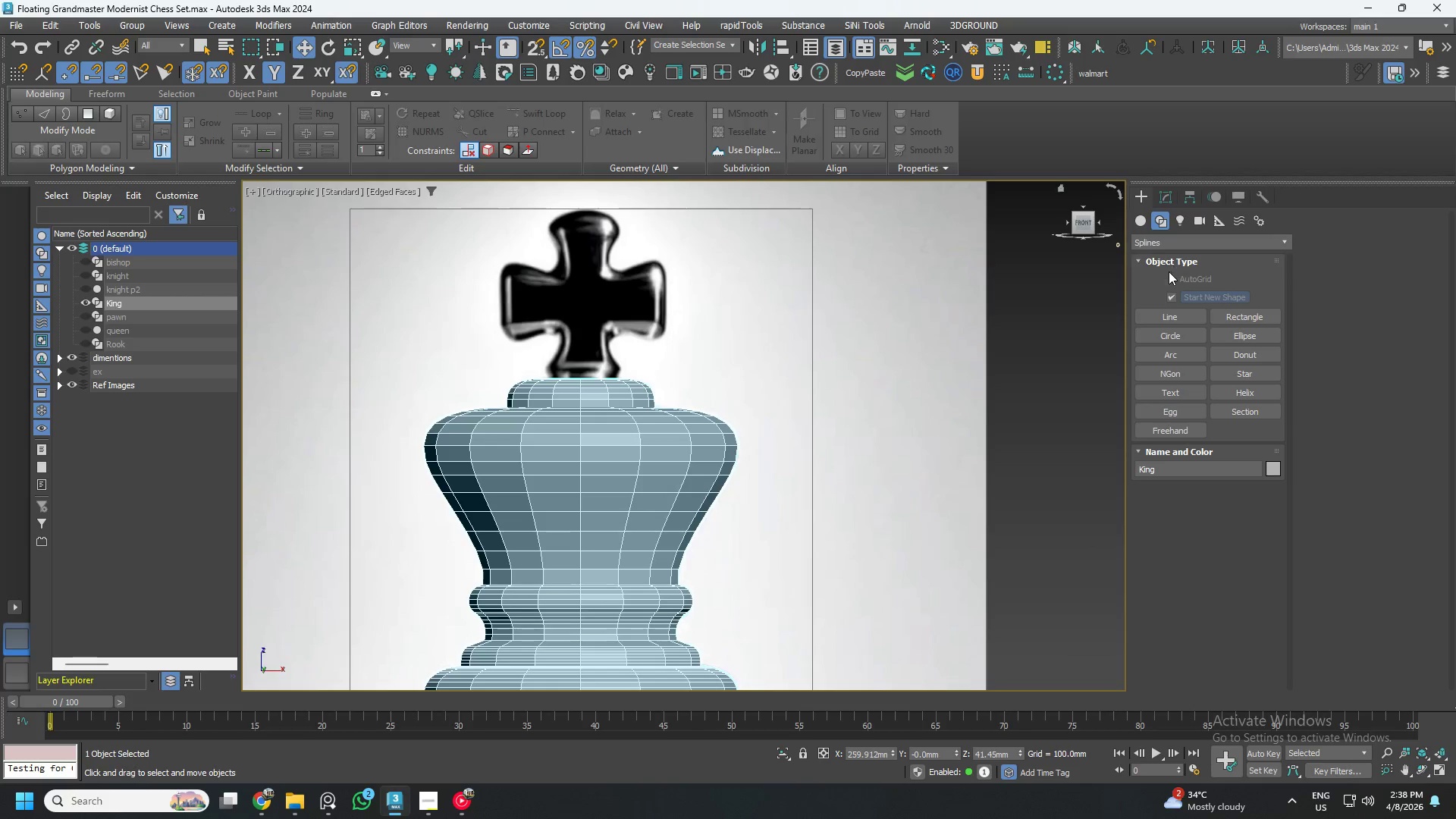 
left_click([1140, 216])
 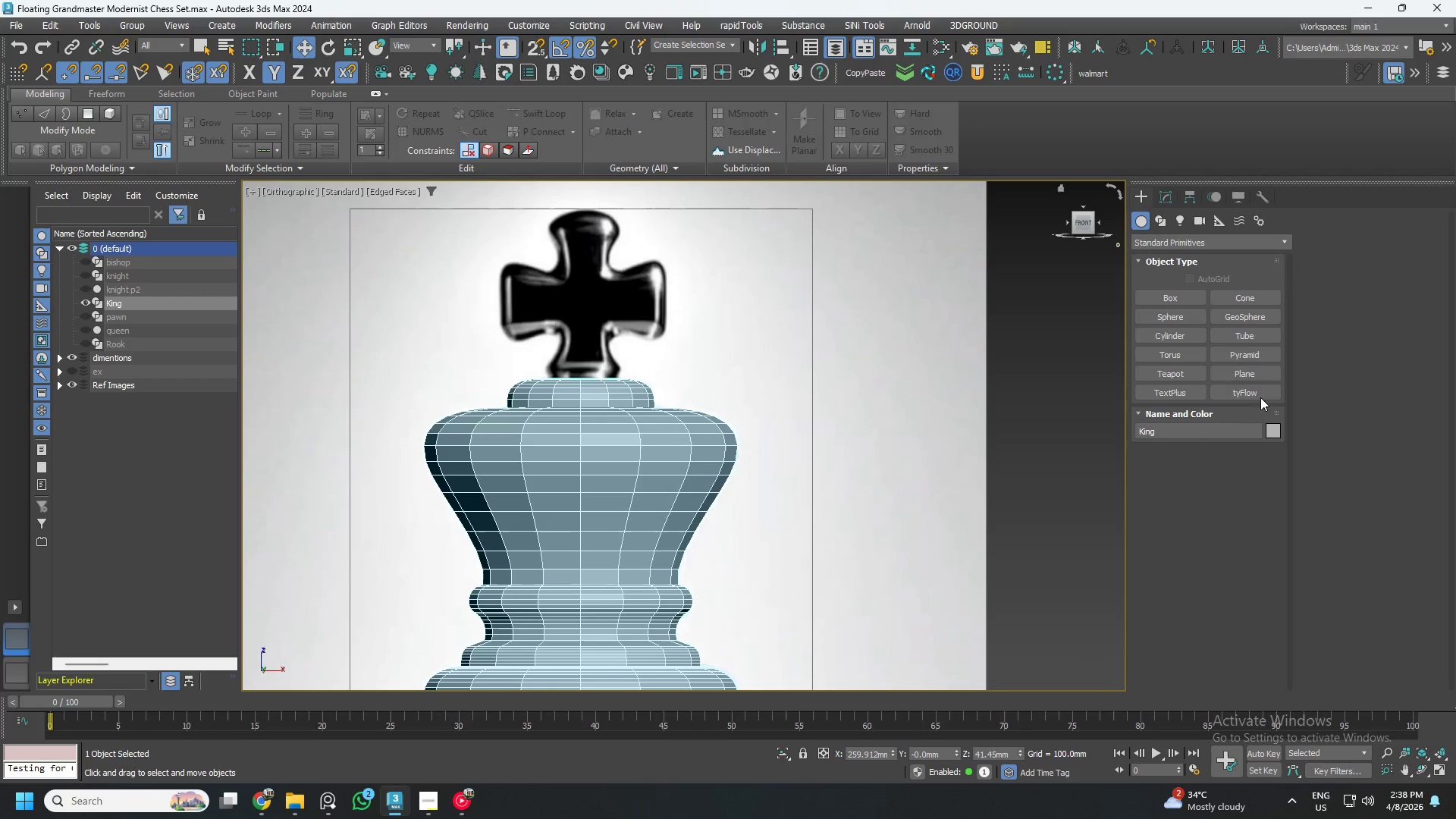 
left_click([1258, 372])
 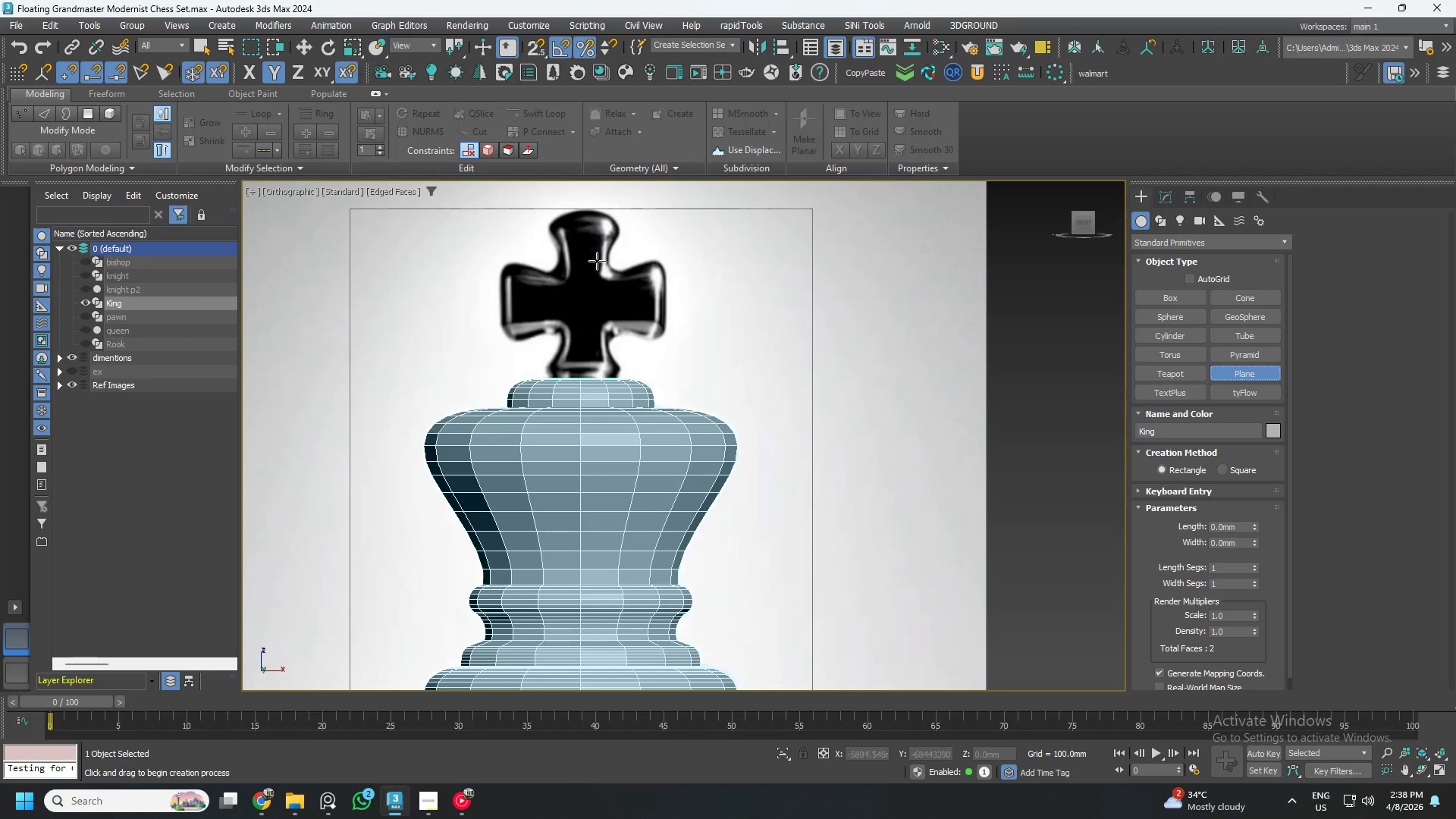 
scroll: coordinate [554, 274], scroll_direction: up, amount: 2.0
 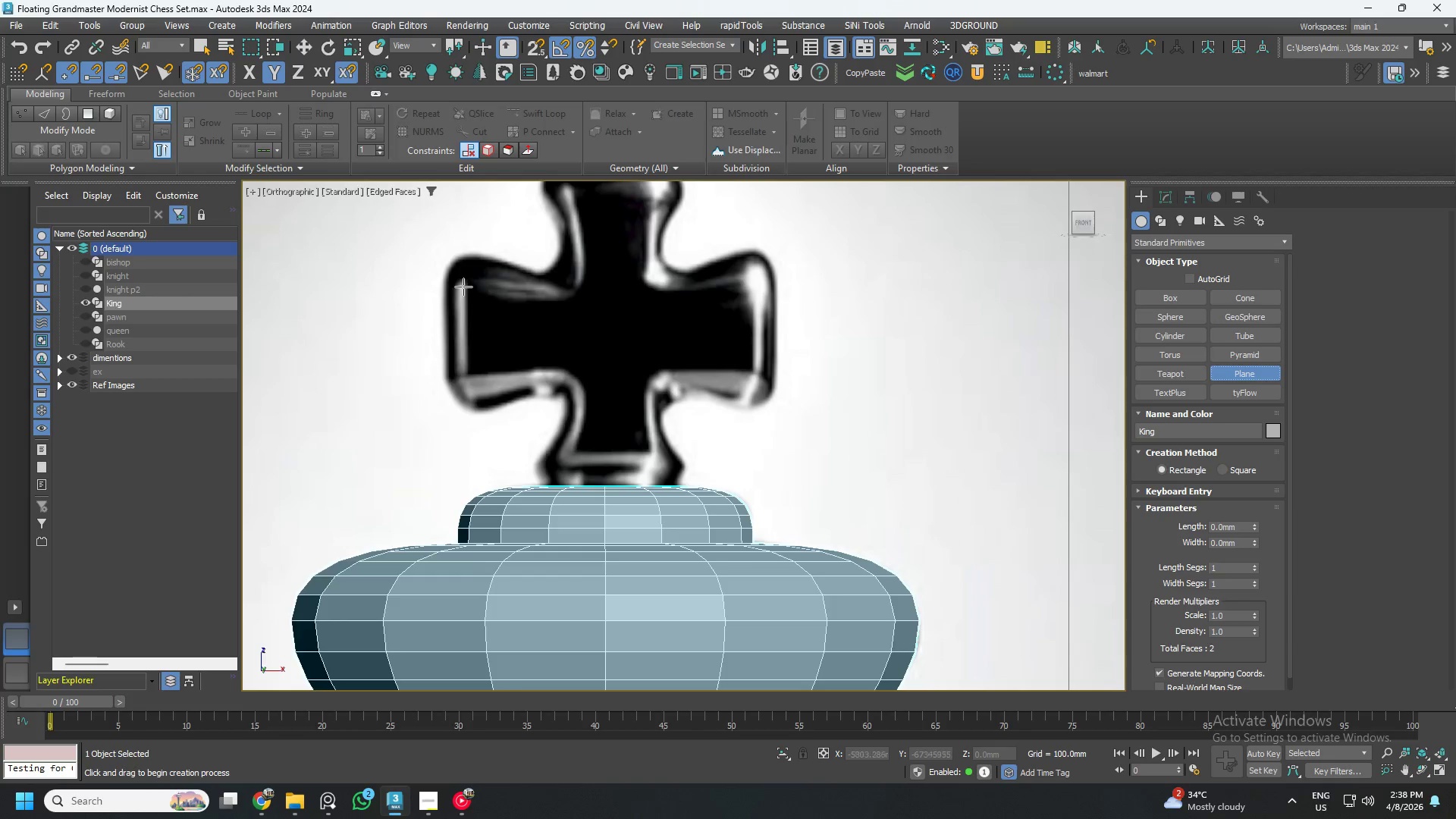 
left_click_drag(start_coordinate=[463, 283], to_coordinate=[766, 375])
 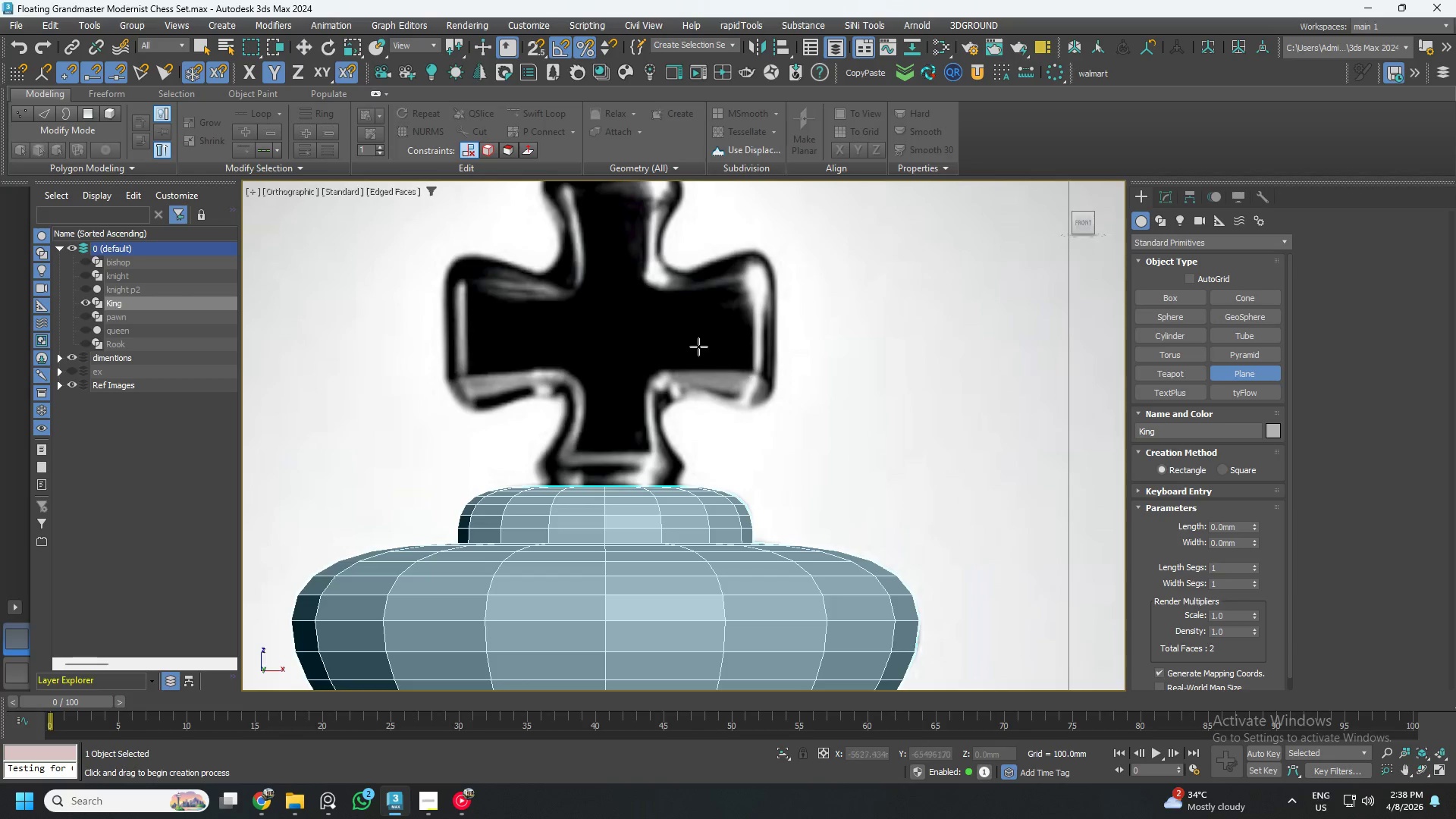 
hold_key(key=AltLeft, duration=0.55)
 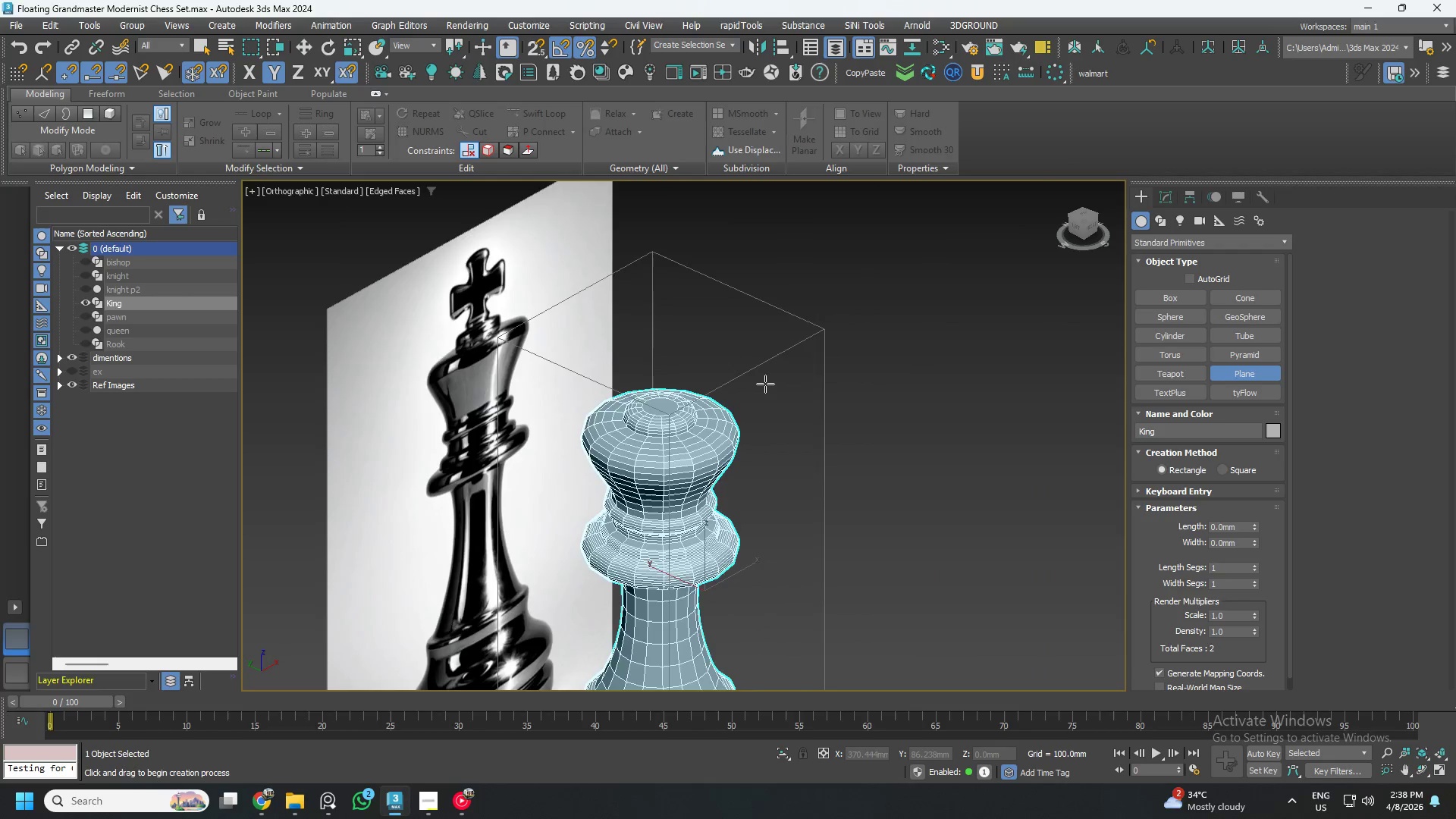 
scroll: coordinate [676, 337], scroll_direction: down, amount: 4.0
 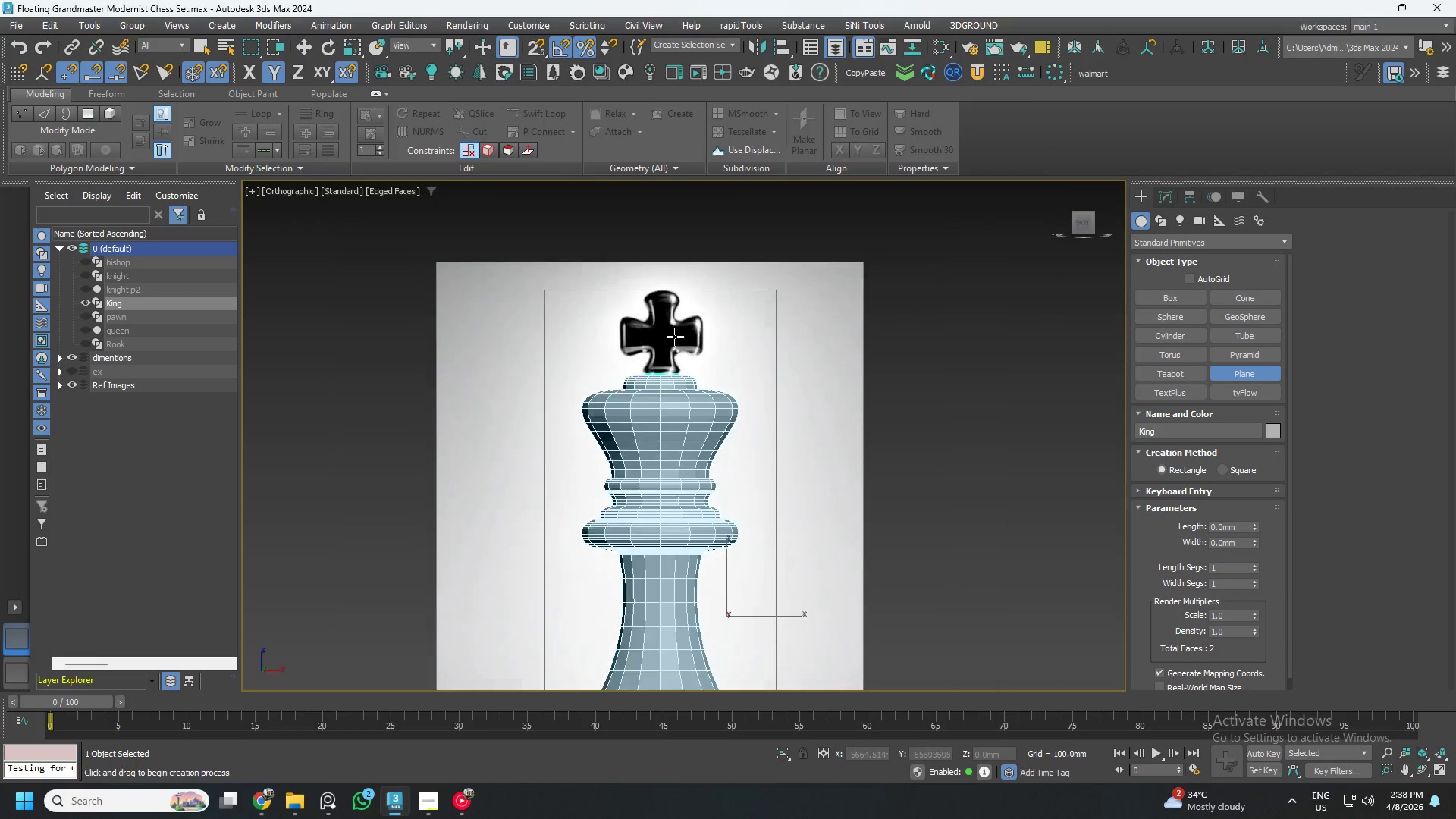 
hold_key(key=AltLeft, duration=1.24)
 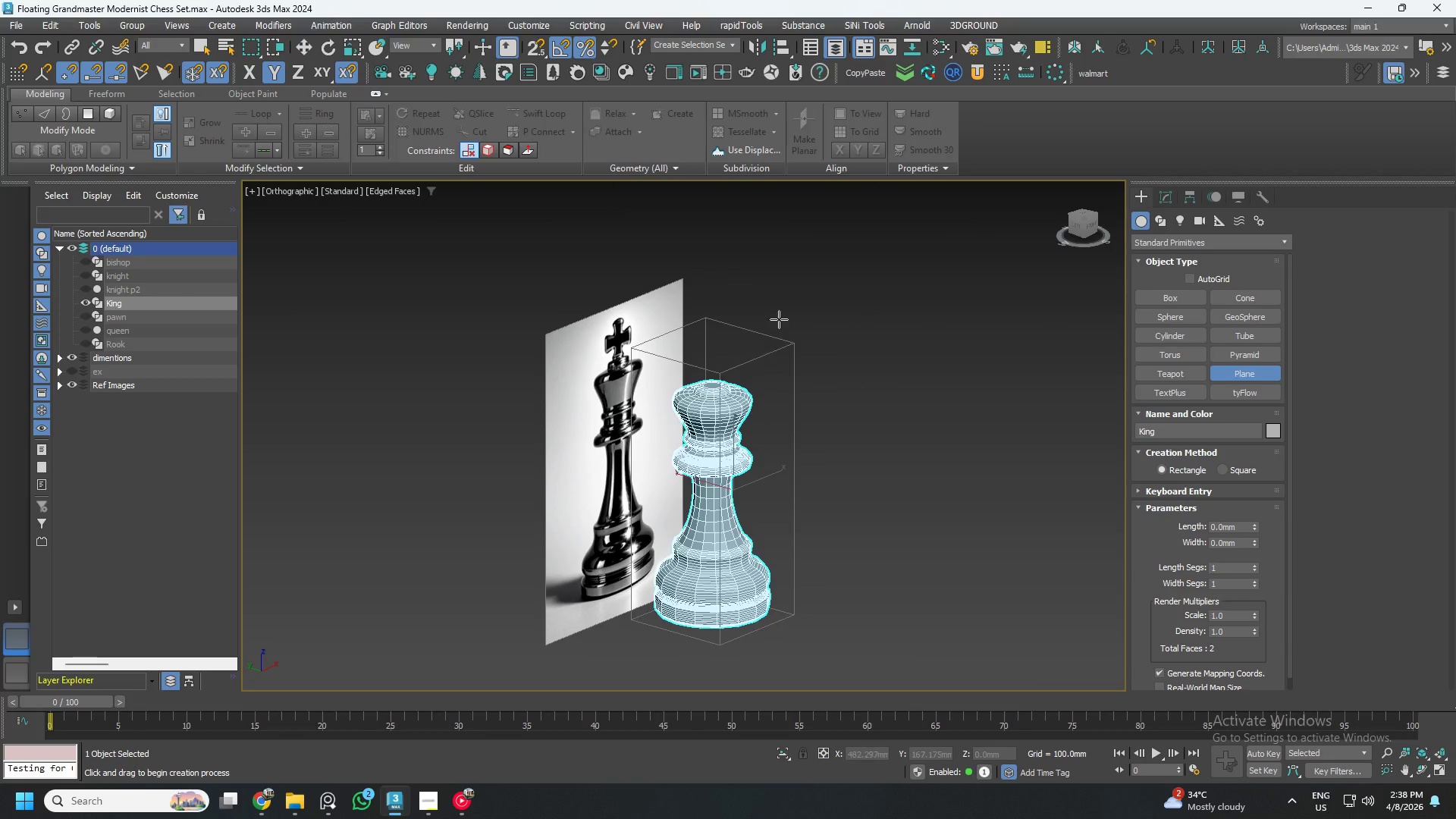 
scroll: coordinate [763, 381], scroll_direction: down, amount: 2.0
 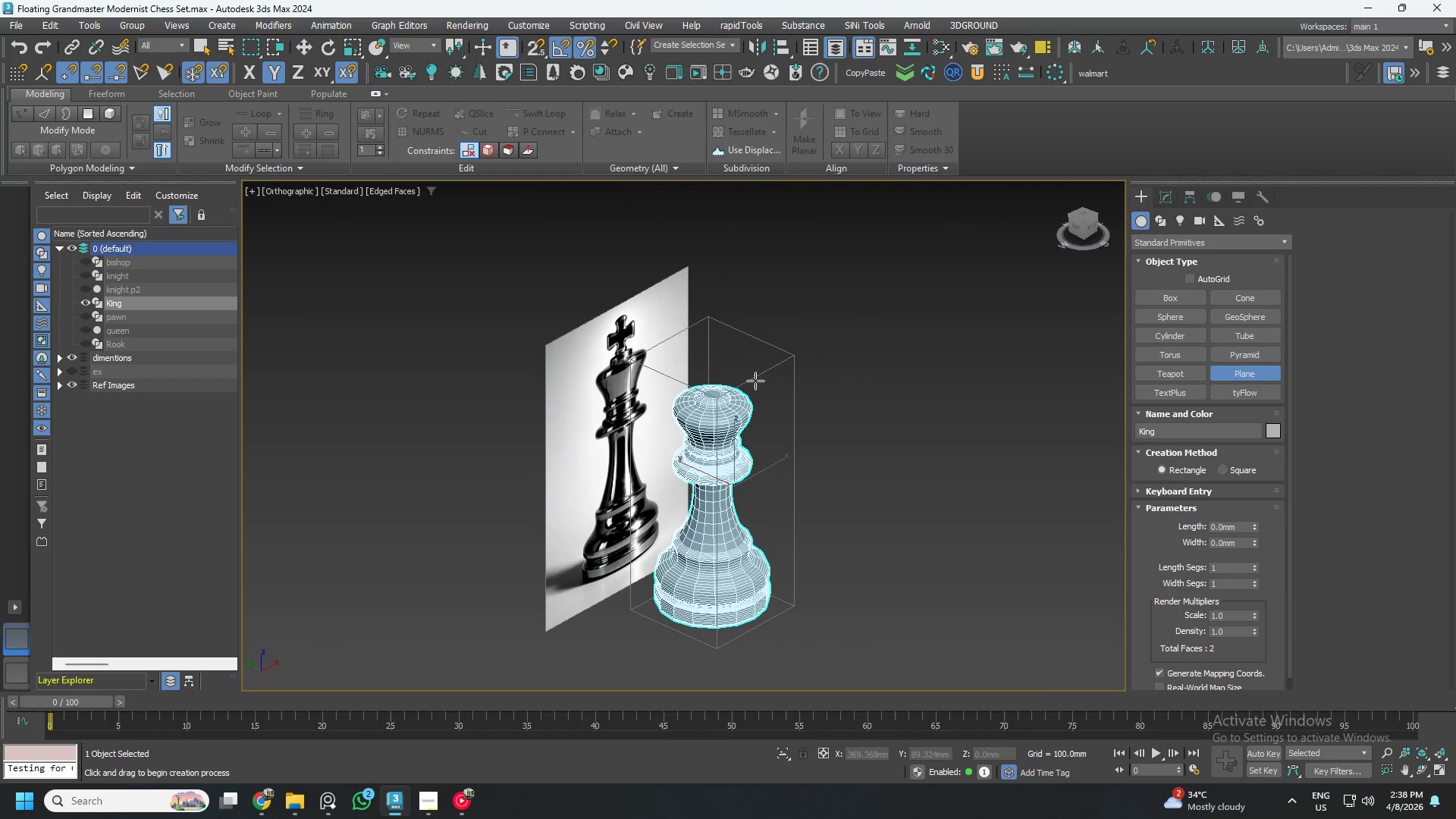 
left_click_drag(start_coordinate=[780, 318], to_coordinate=[817, 366])
 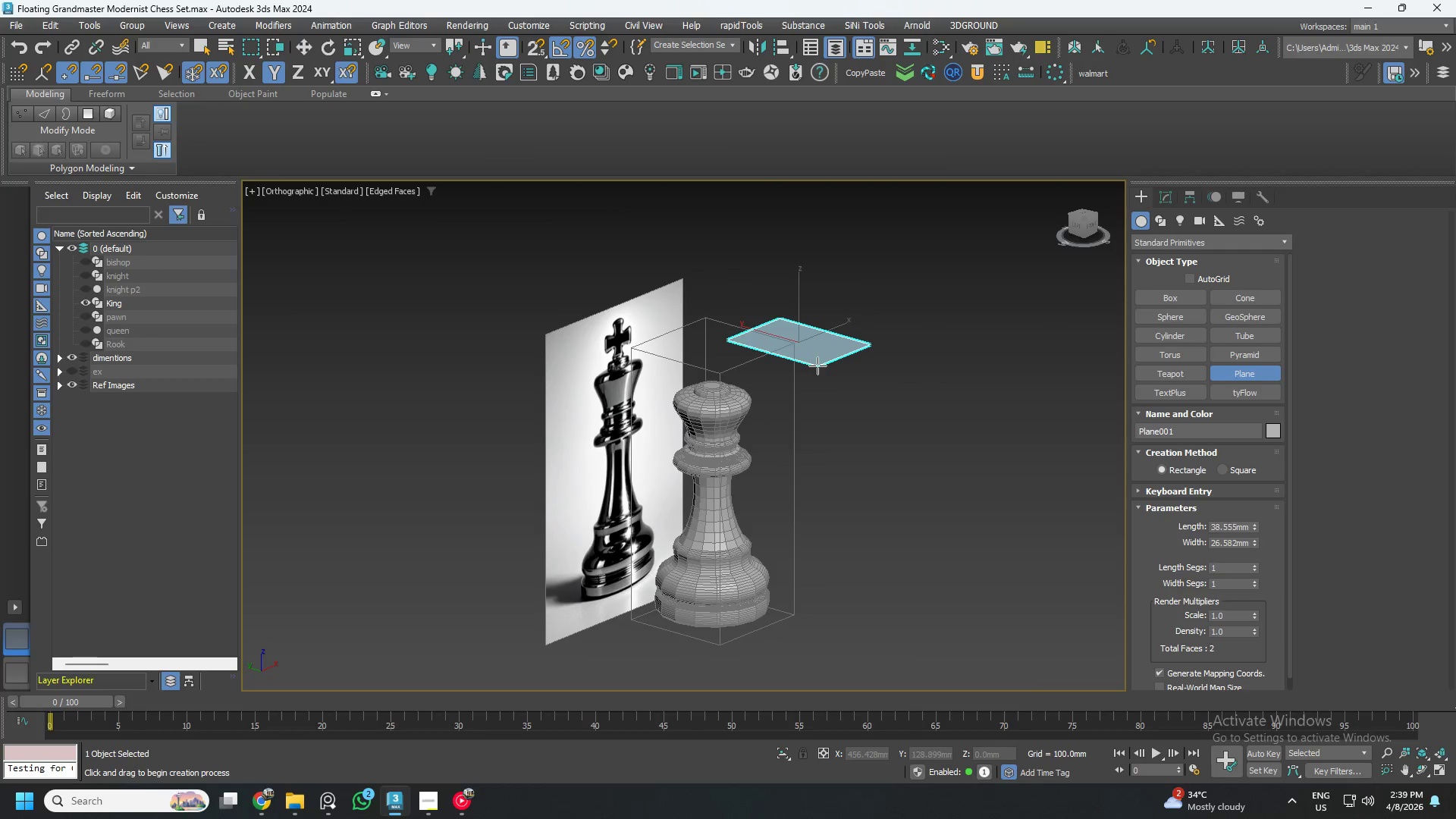 
key(Control+ControlLeft)
 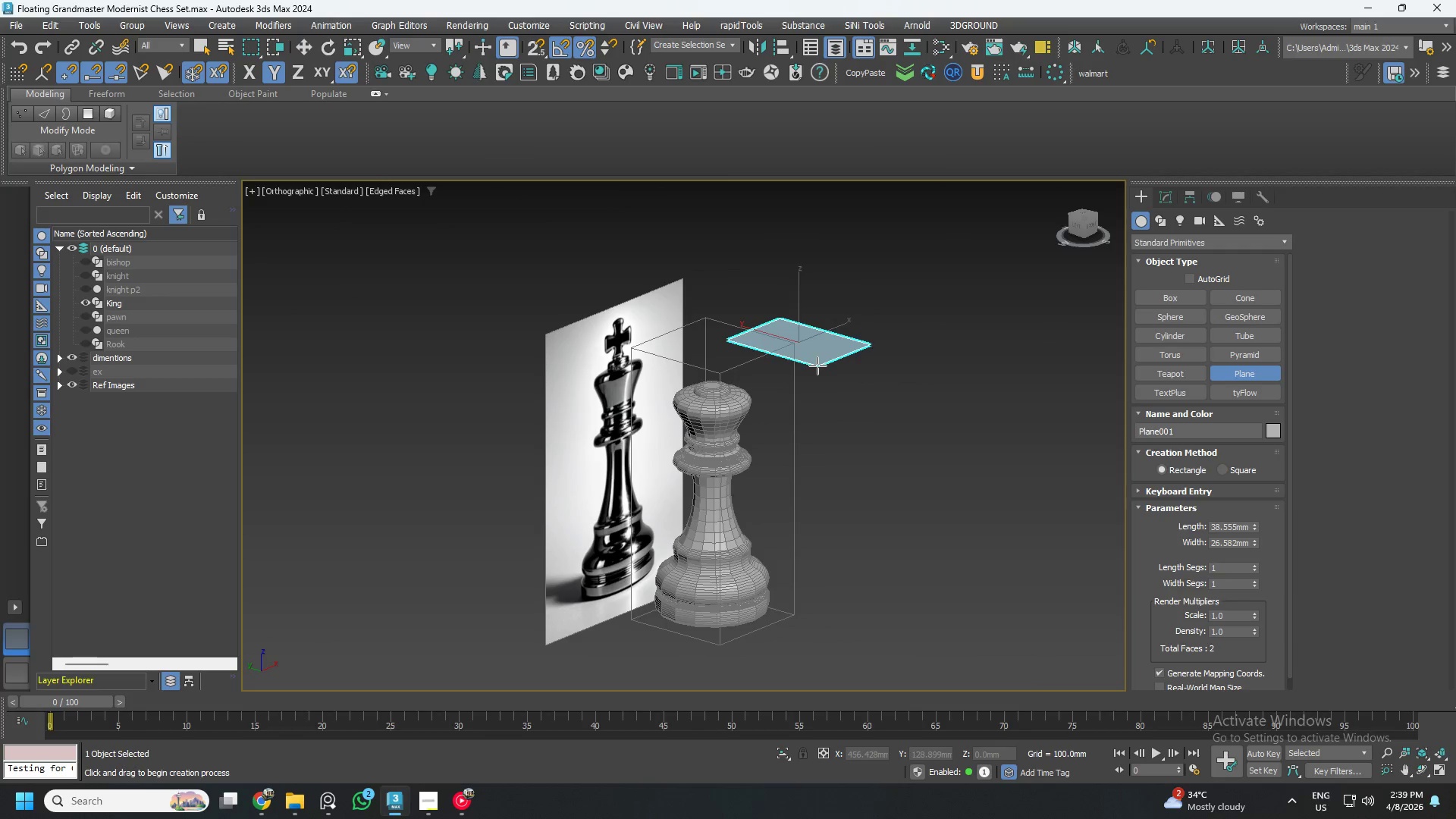 
key(Control+Z)
 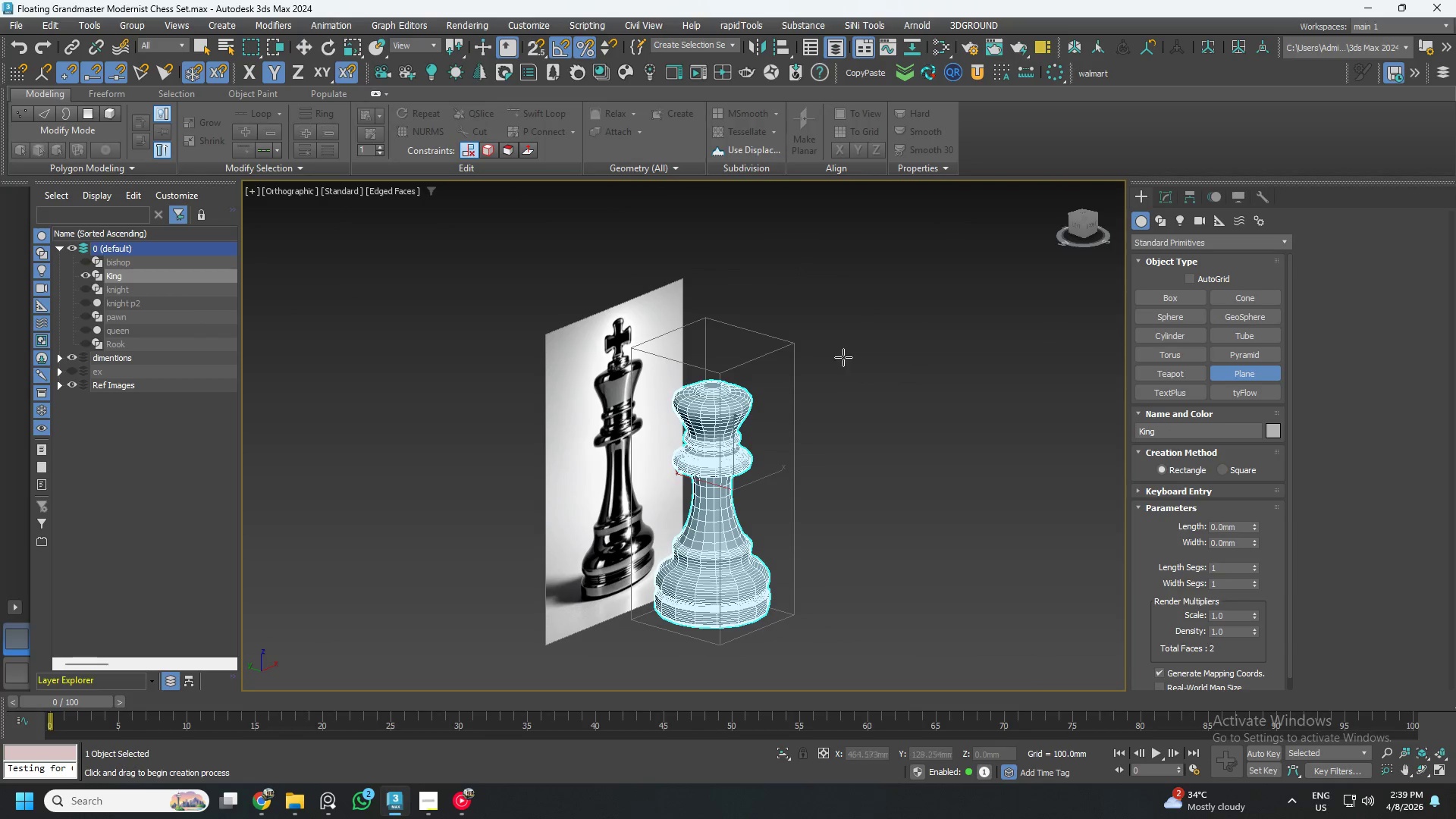 
hold_key(key=AltLeft, duration=0.47)
 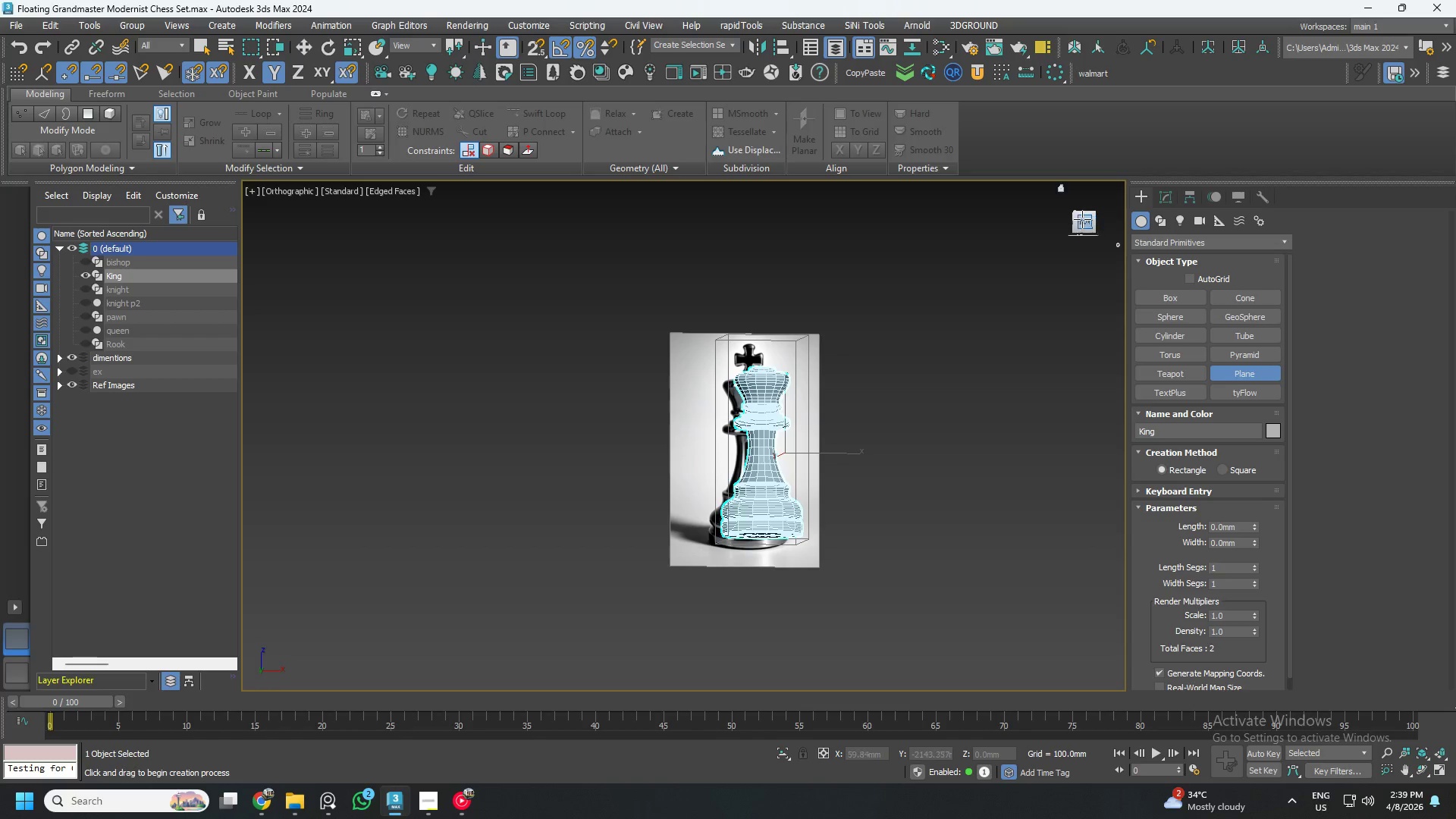 
scroll: coordinate [882, 340], scroll_direction: down, amount: 1.0
 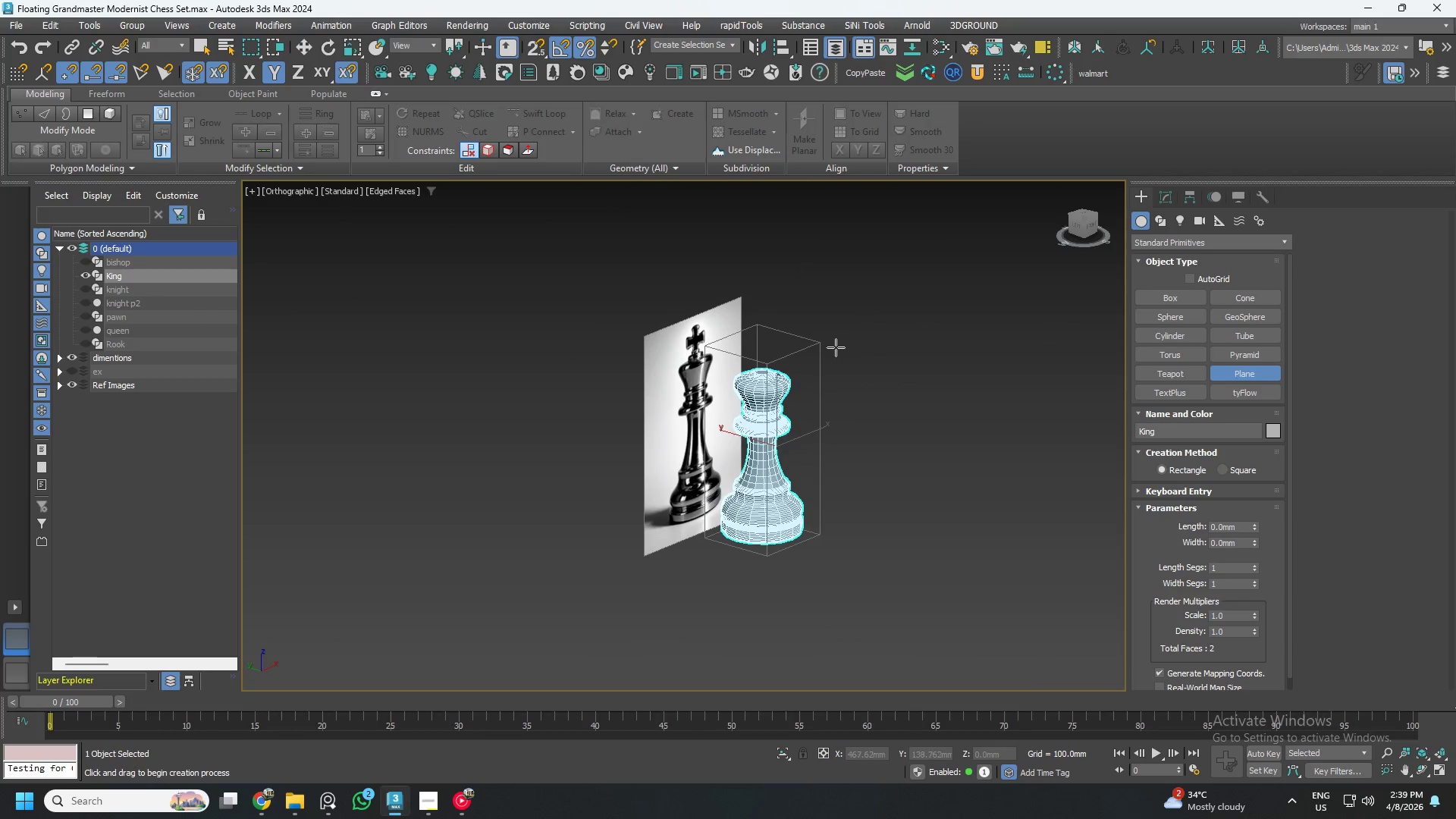 
left_click([1078, 219])
 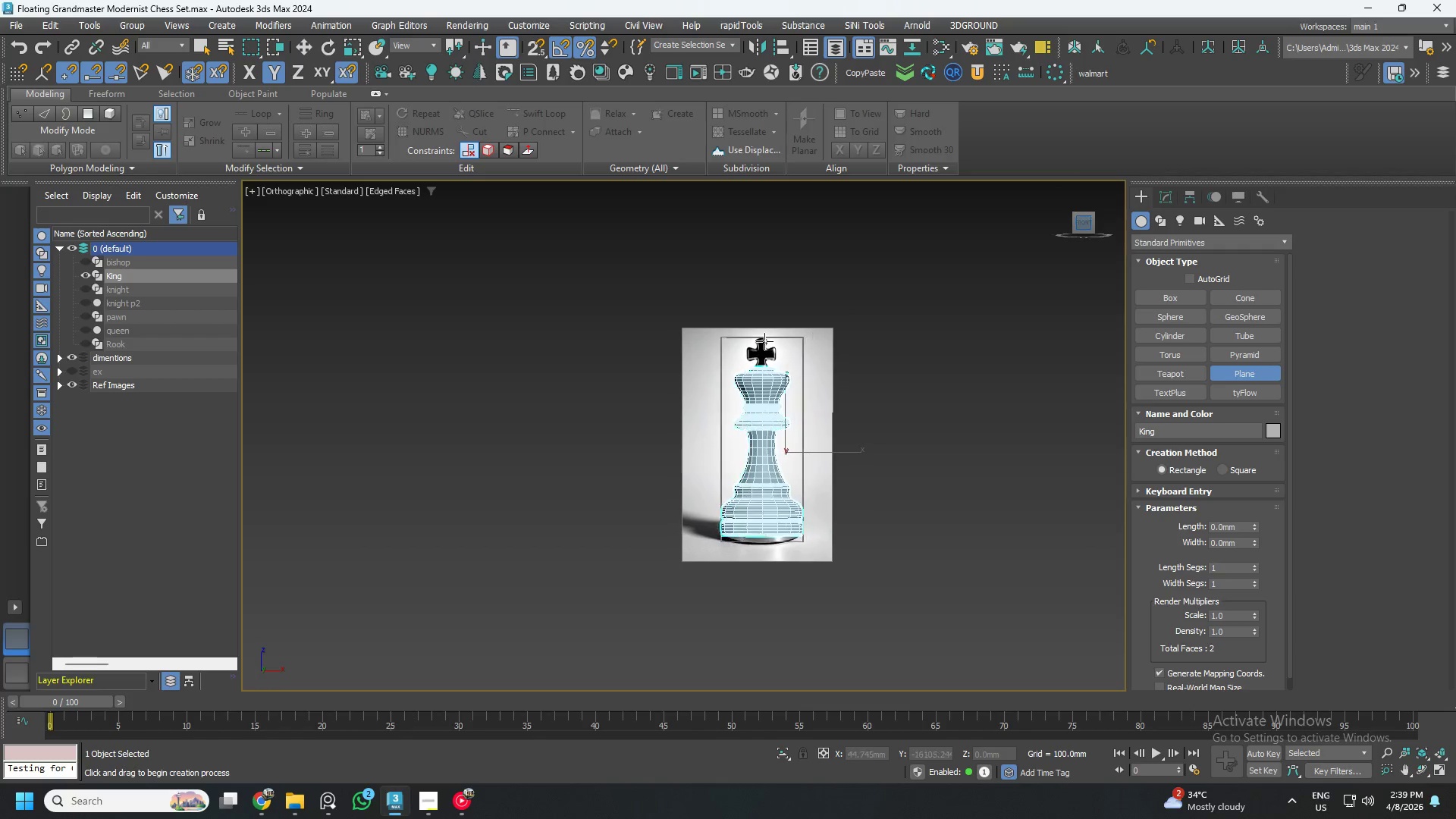 
left_click_drag(start_coordinate=[713, 318], to_coordinate=[873, 385])
 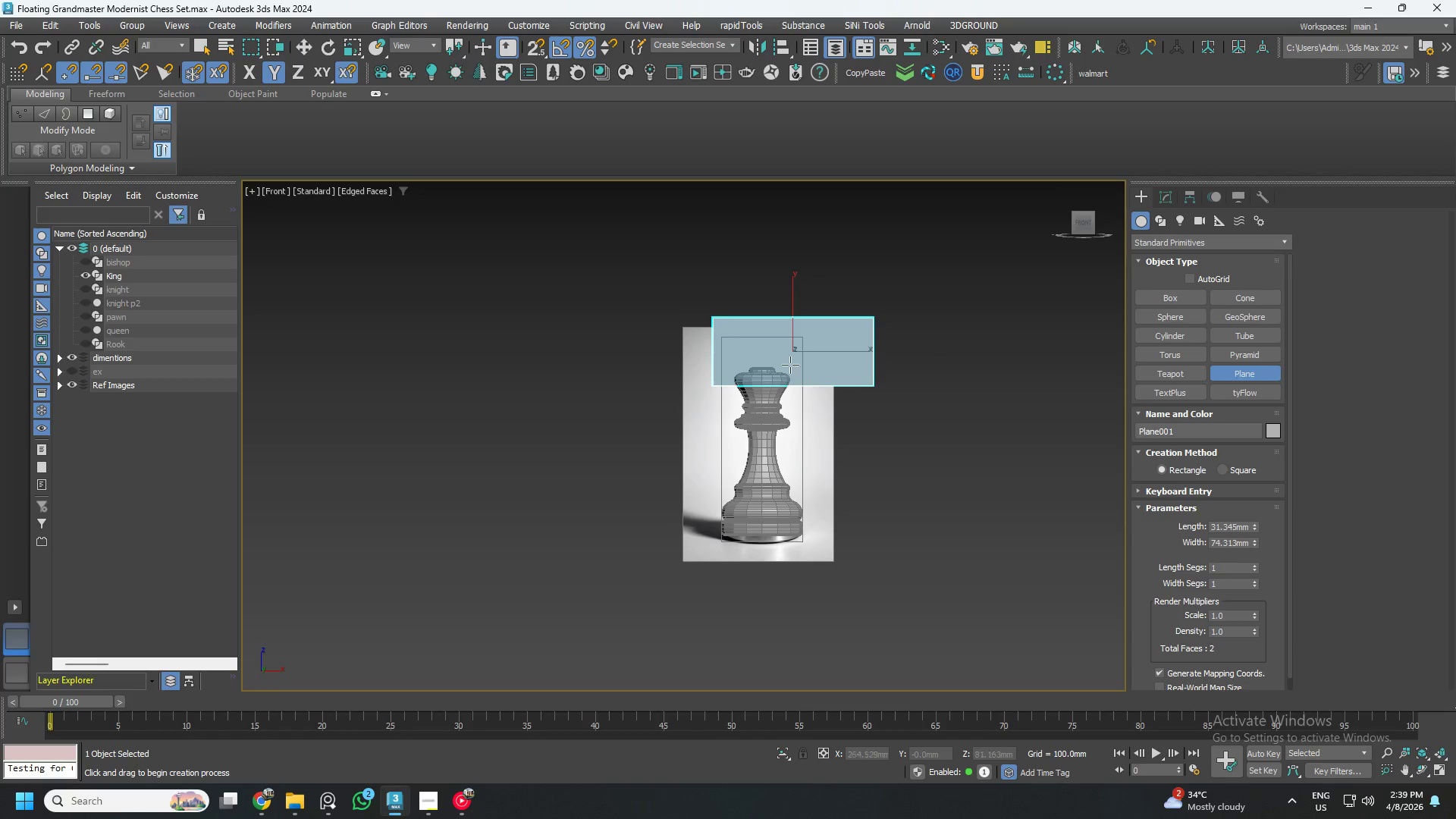 
key(Control+ControlLeft)
 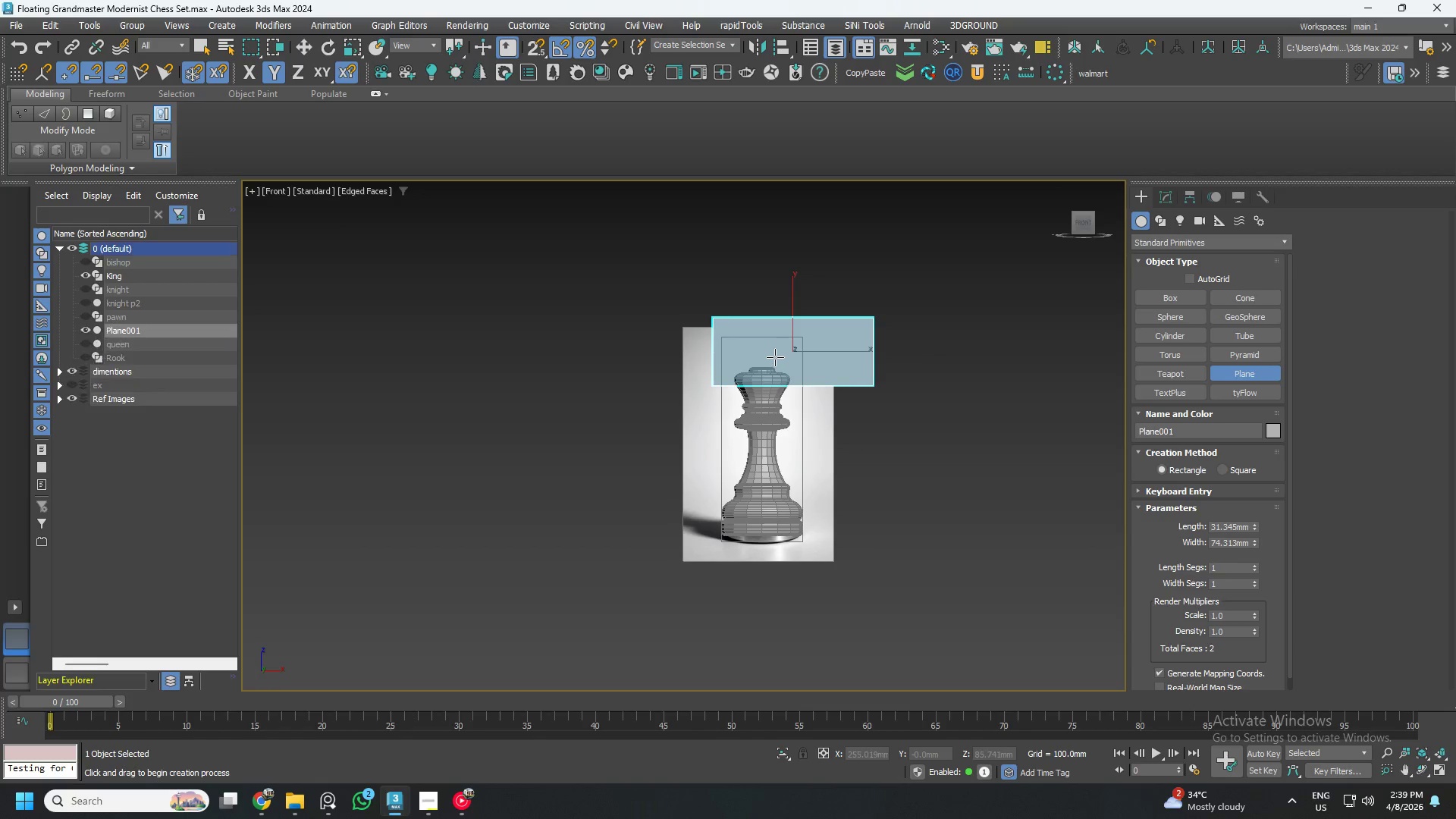 
key(Control+Z)
 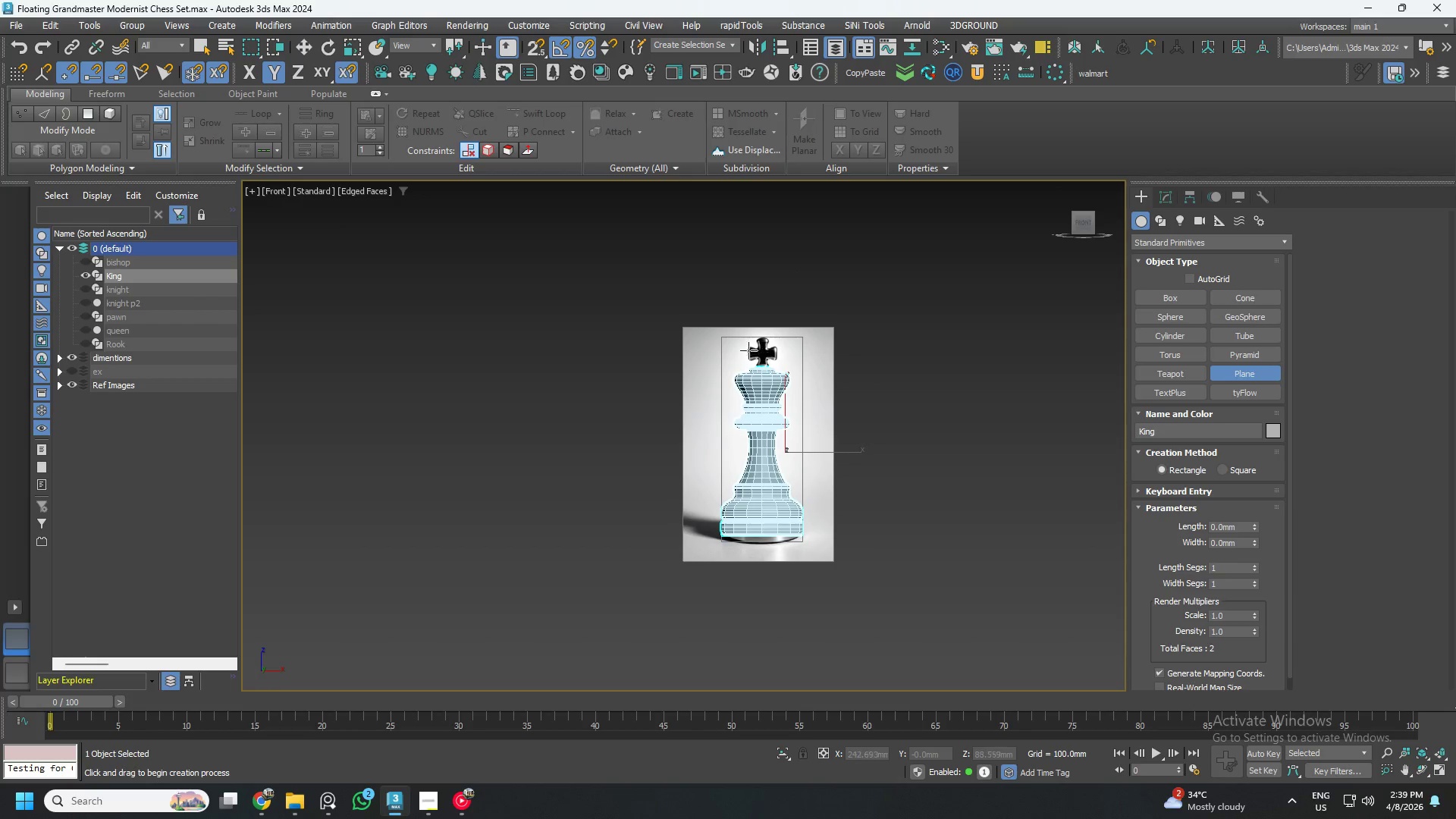 
scroll: coordinate [786, 342], scroll_direction: up, amount: 7.0
 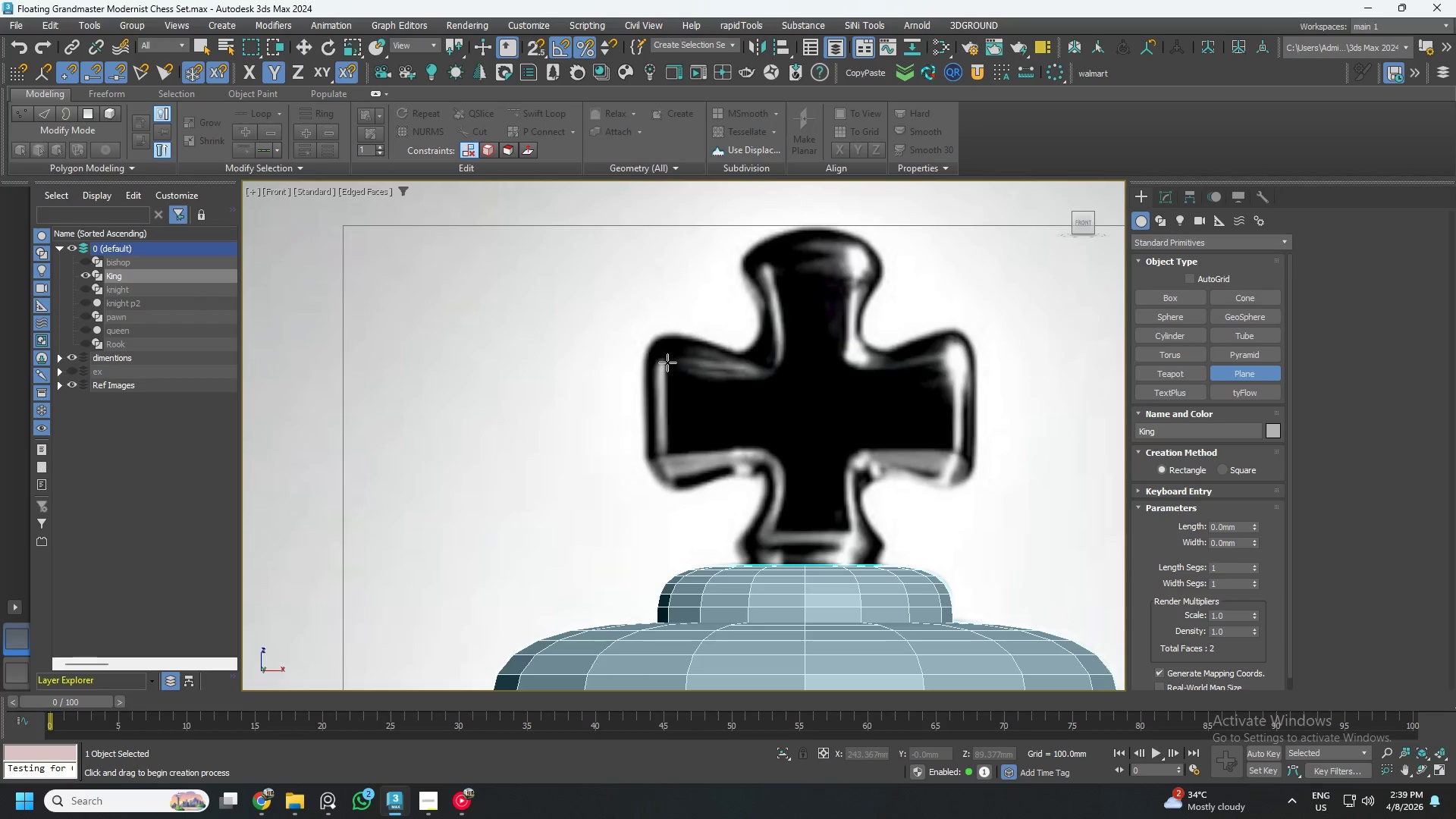 
left_click_drag(start_coordinate=[665, 362], to_coordinate=[962, 457])
 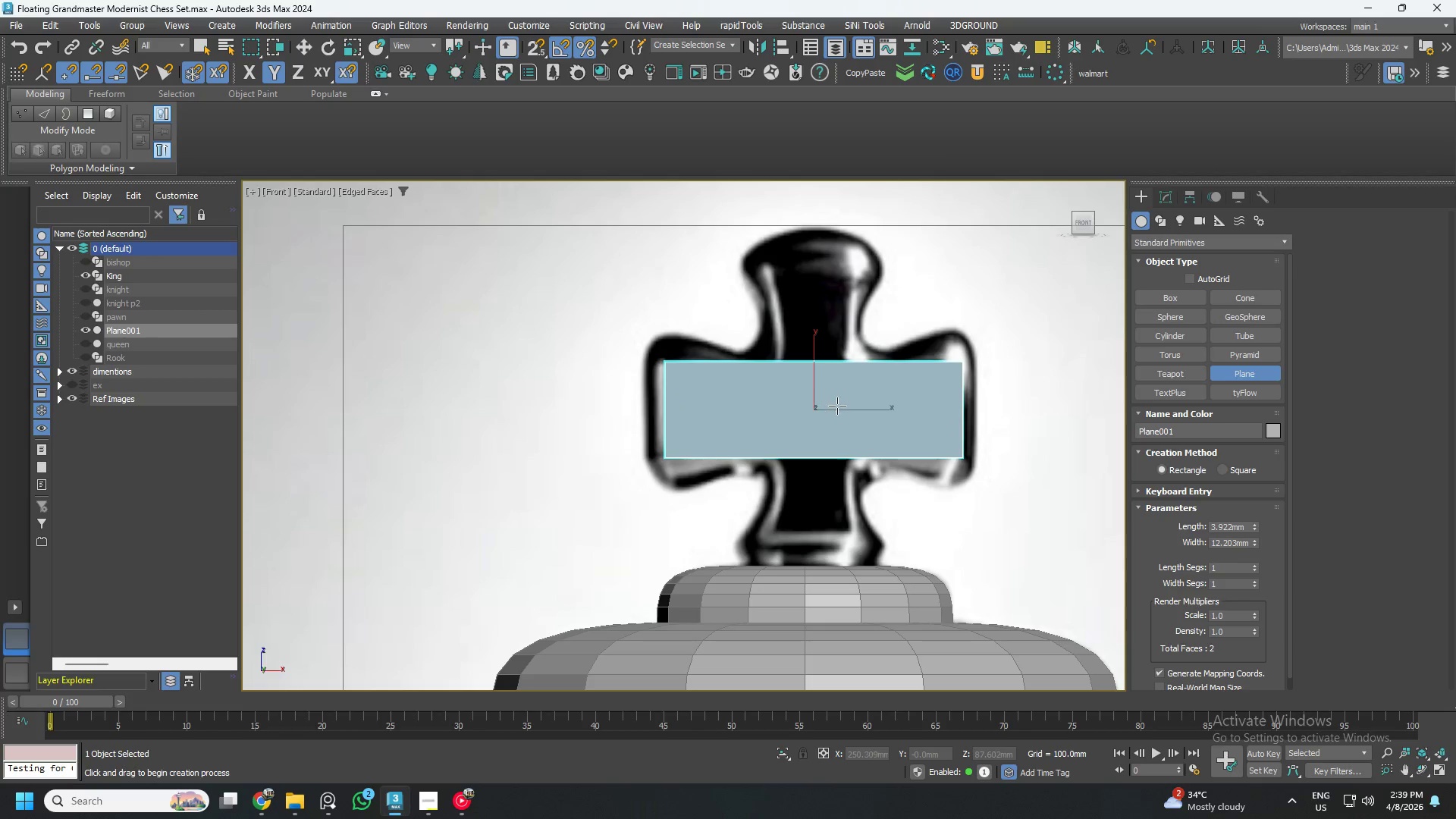 
key(W)
 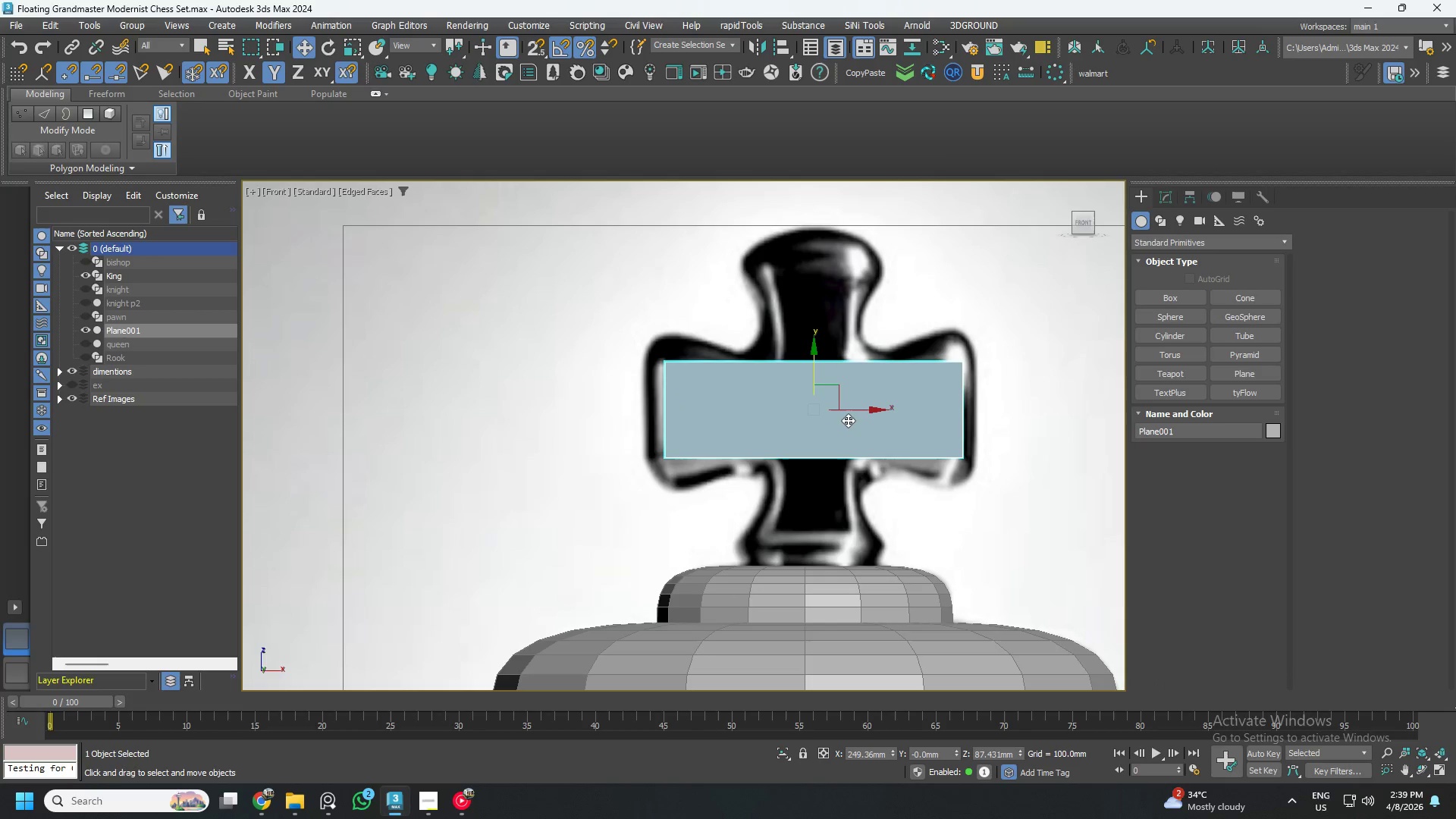 
key(Alt+AltLeft)
 